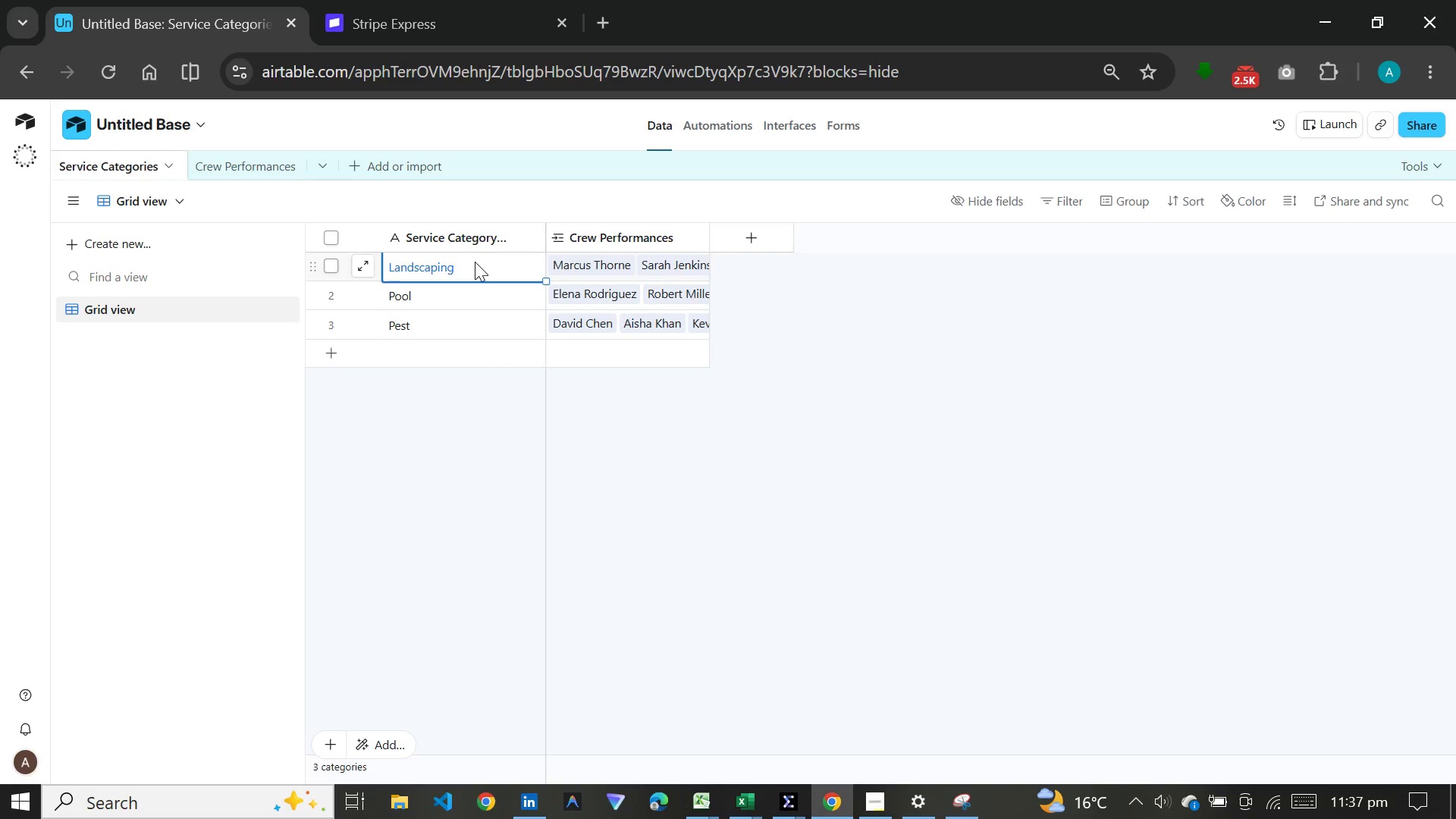 
key(Control+C)
 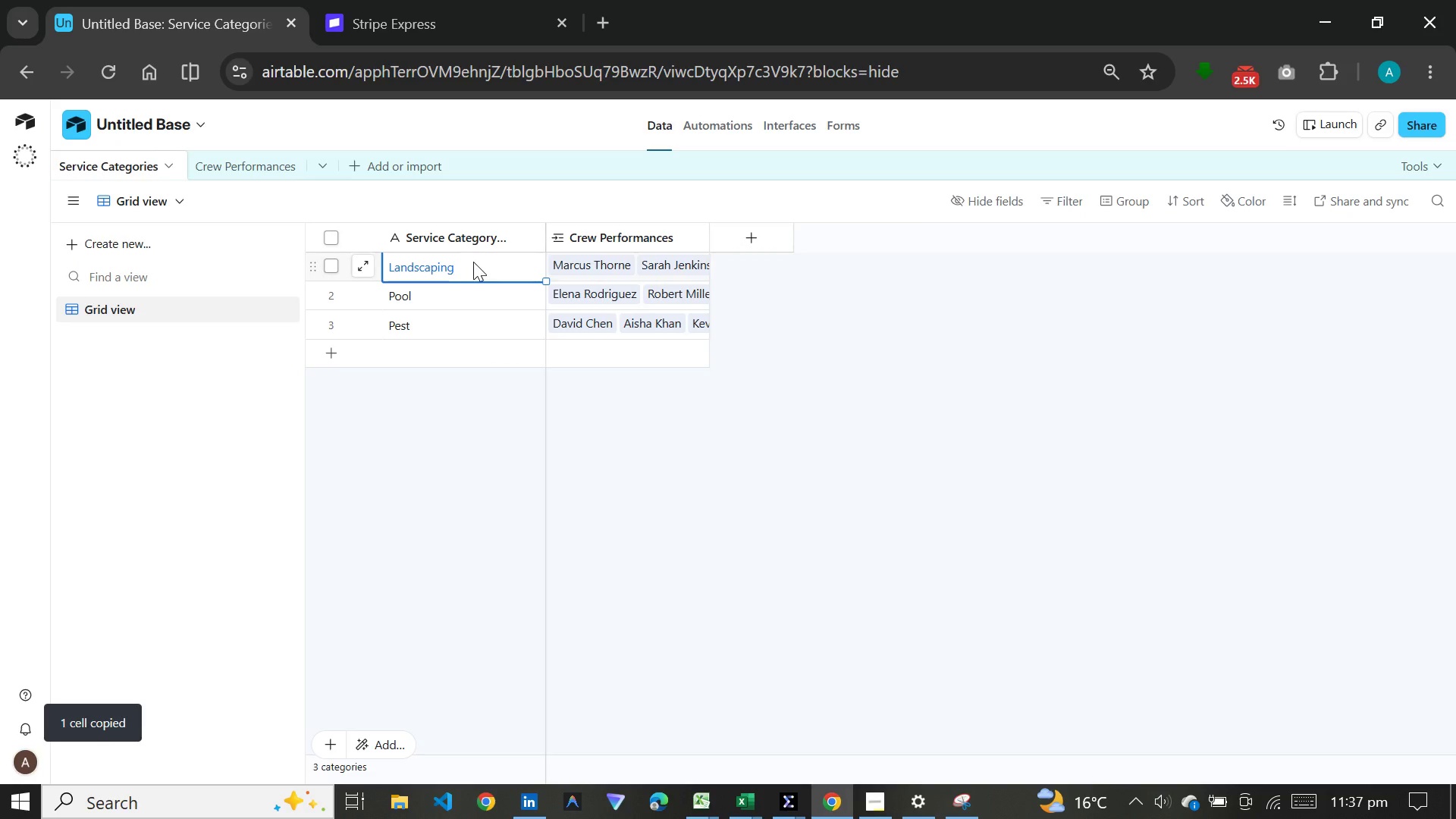 
left_click([431, 295])
 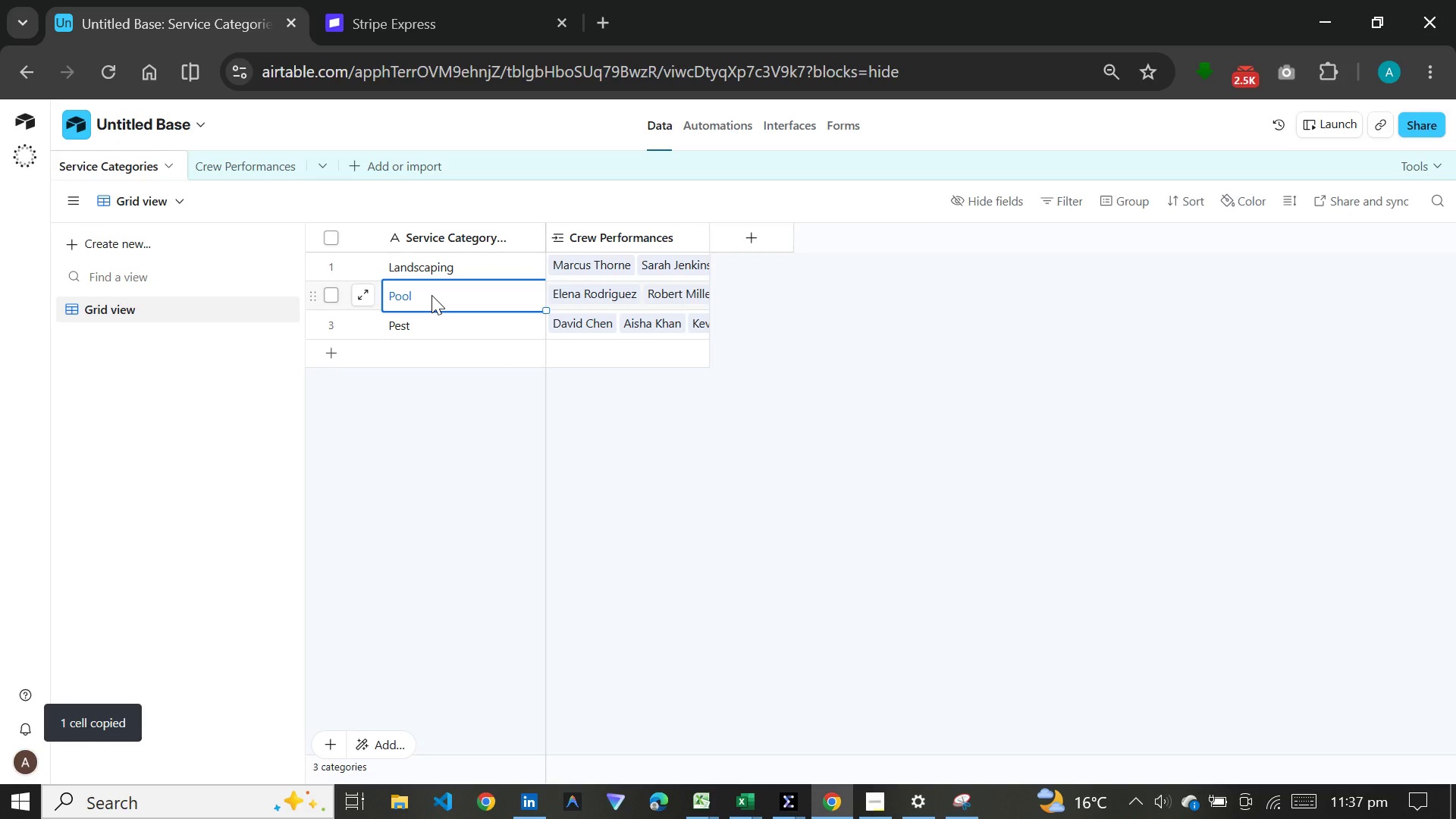 
key(Control+C)
 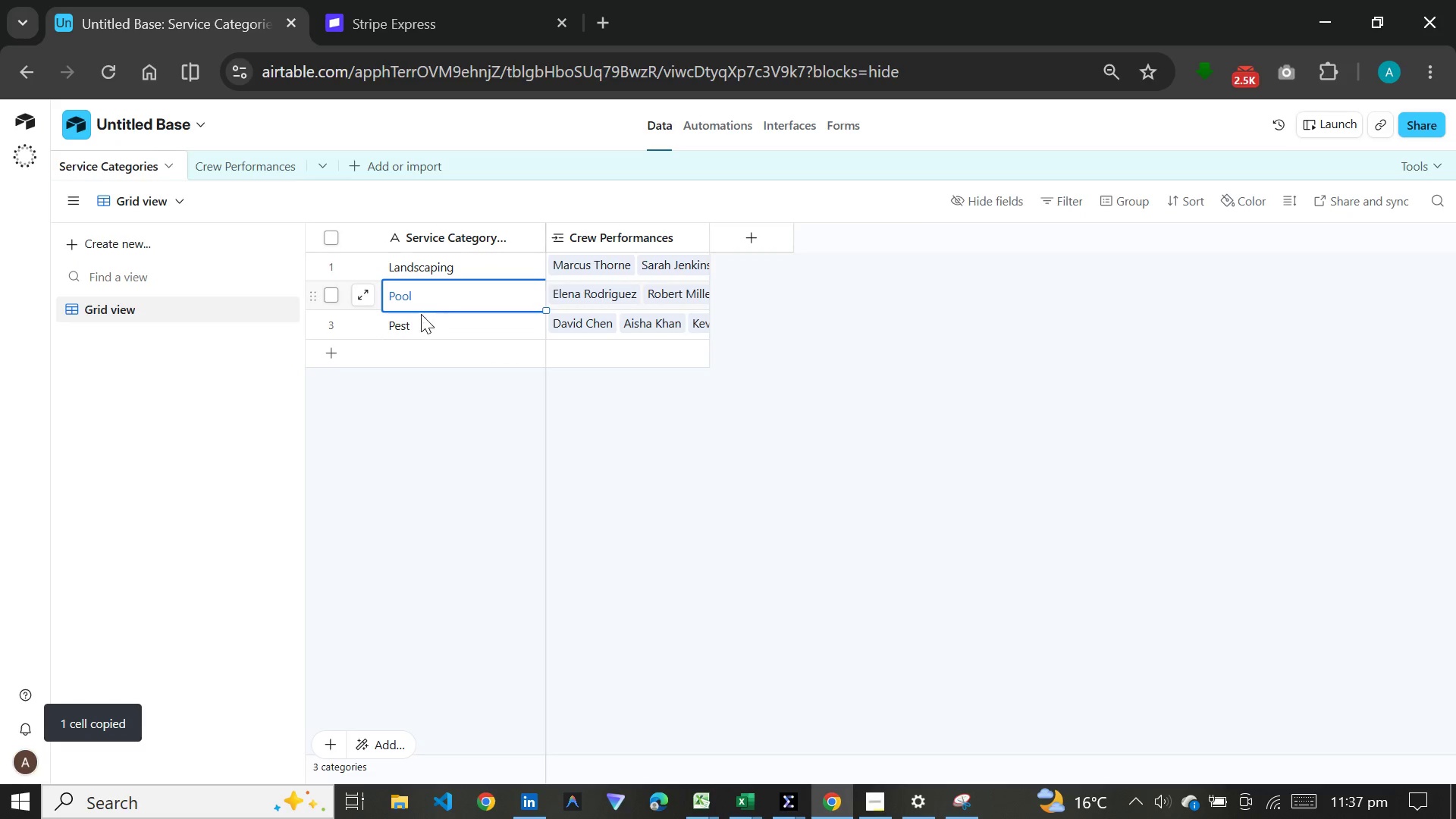 
left_click([419, 325])
 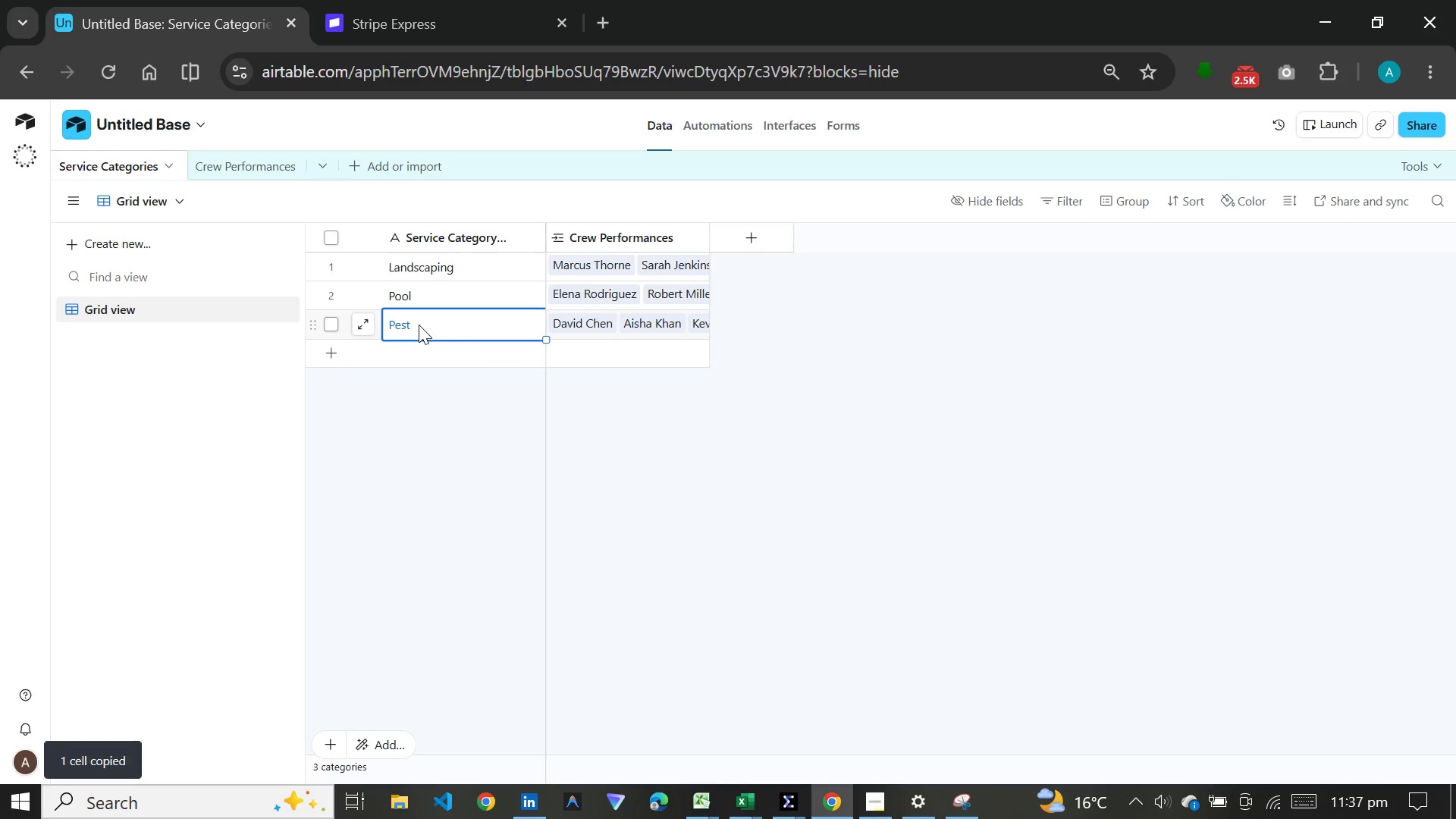 
key(Control+C)
 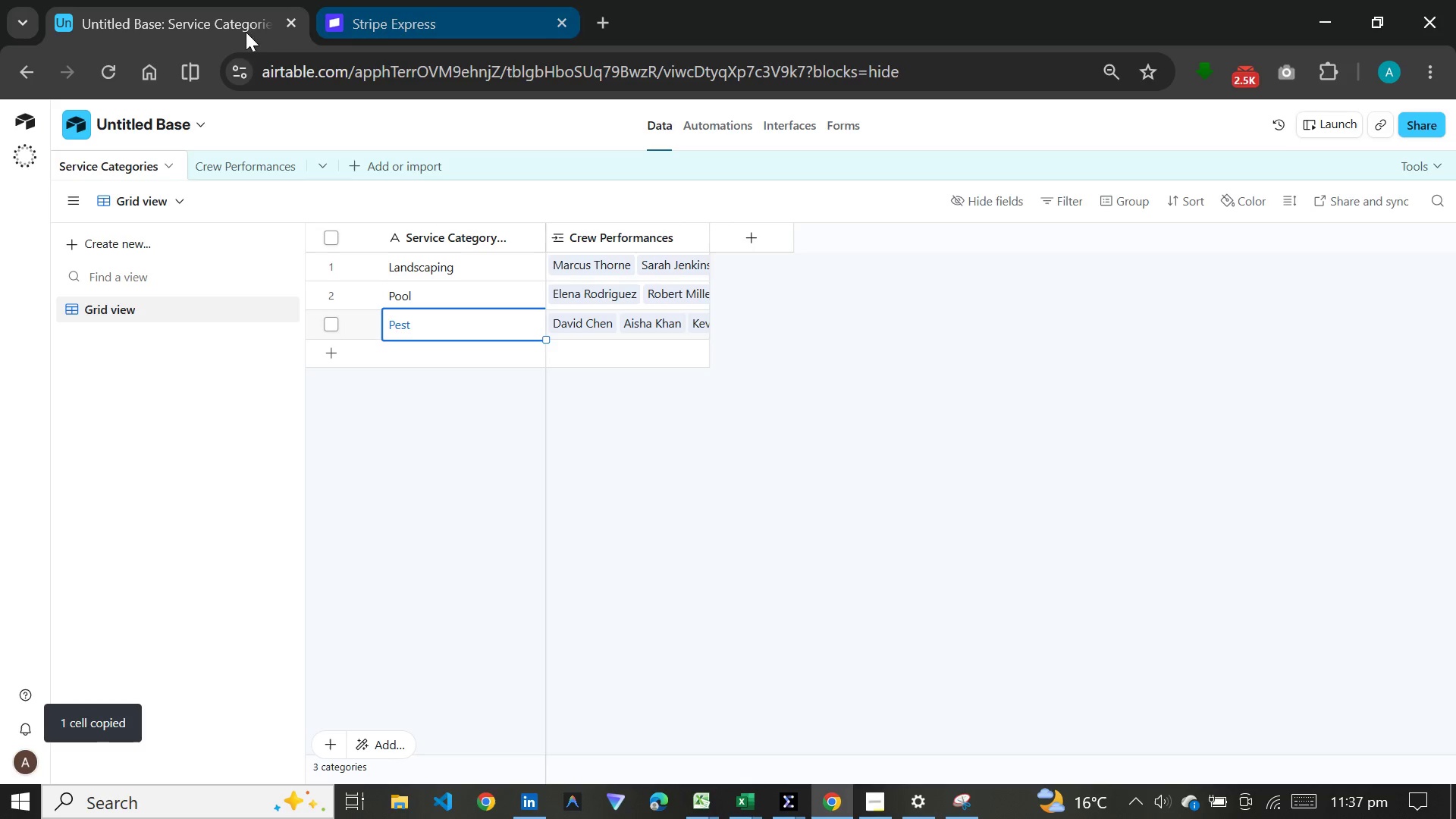 
left_click([234, 161])
 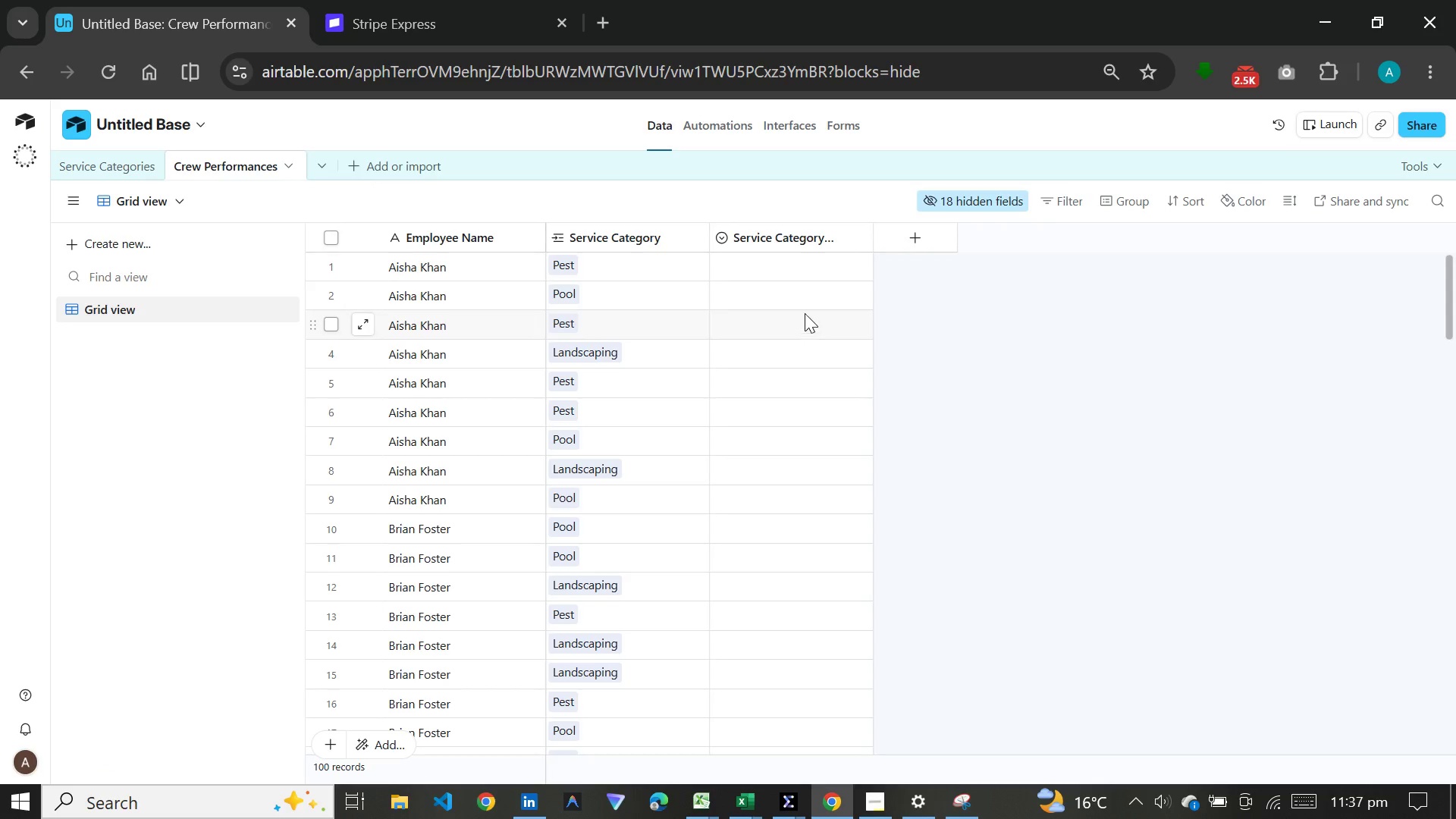 
scroll: coordinate [811, 293], scroll_direction: up, amount: 5.0
 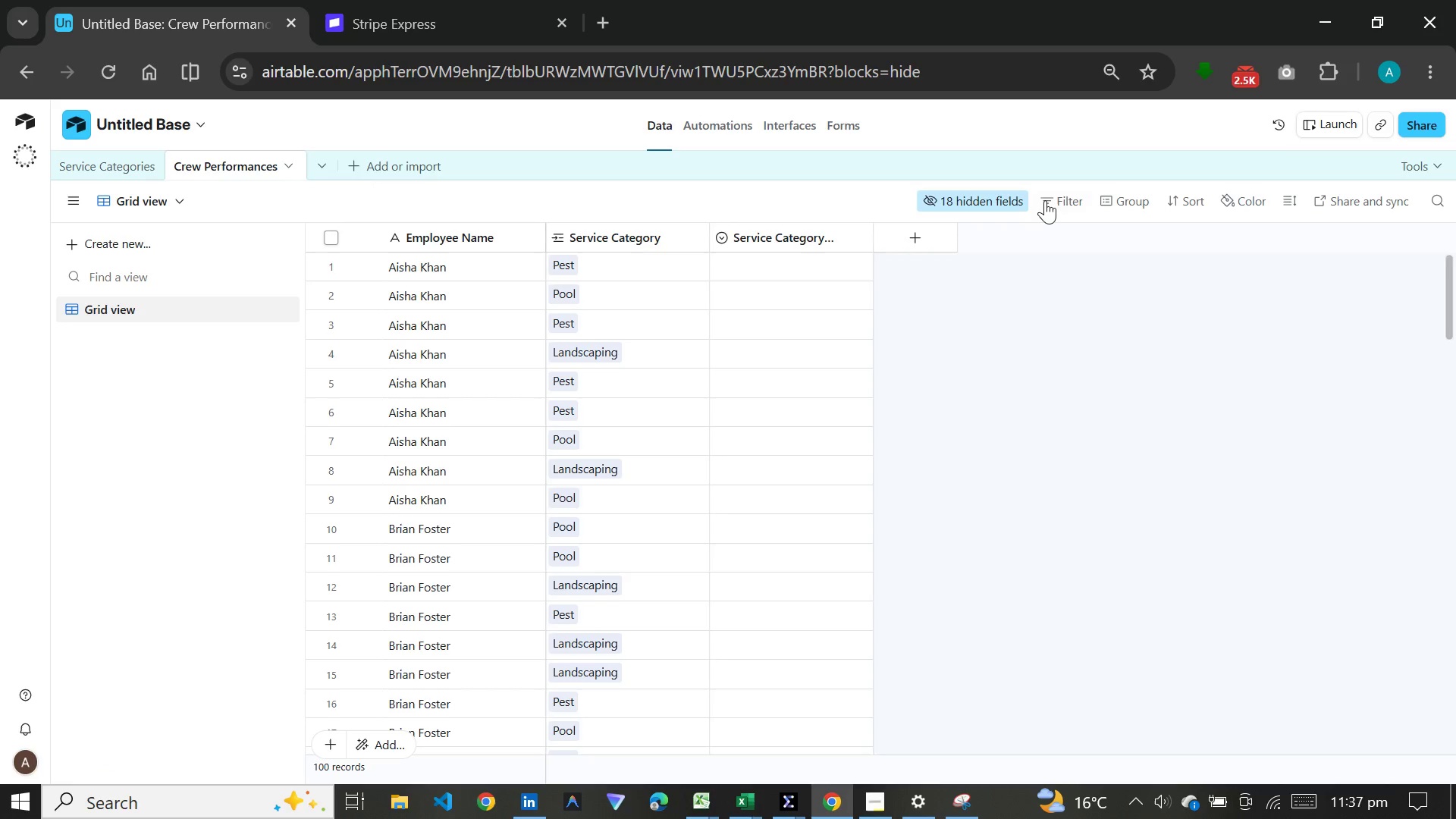 
left_click([1048, 200])
 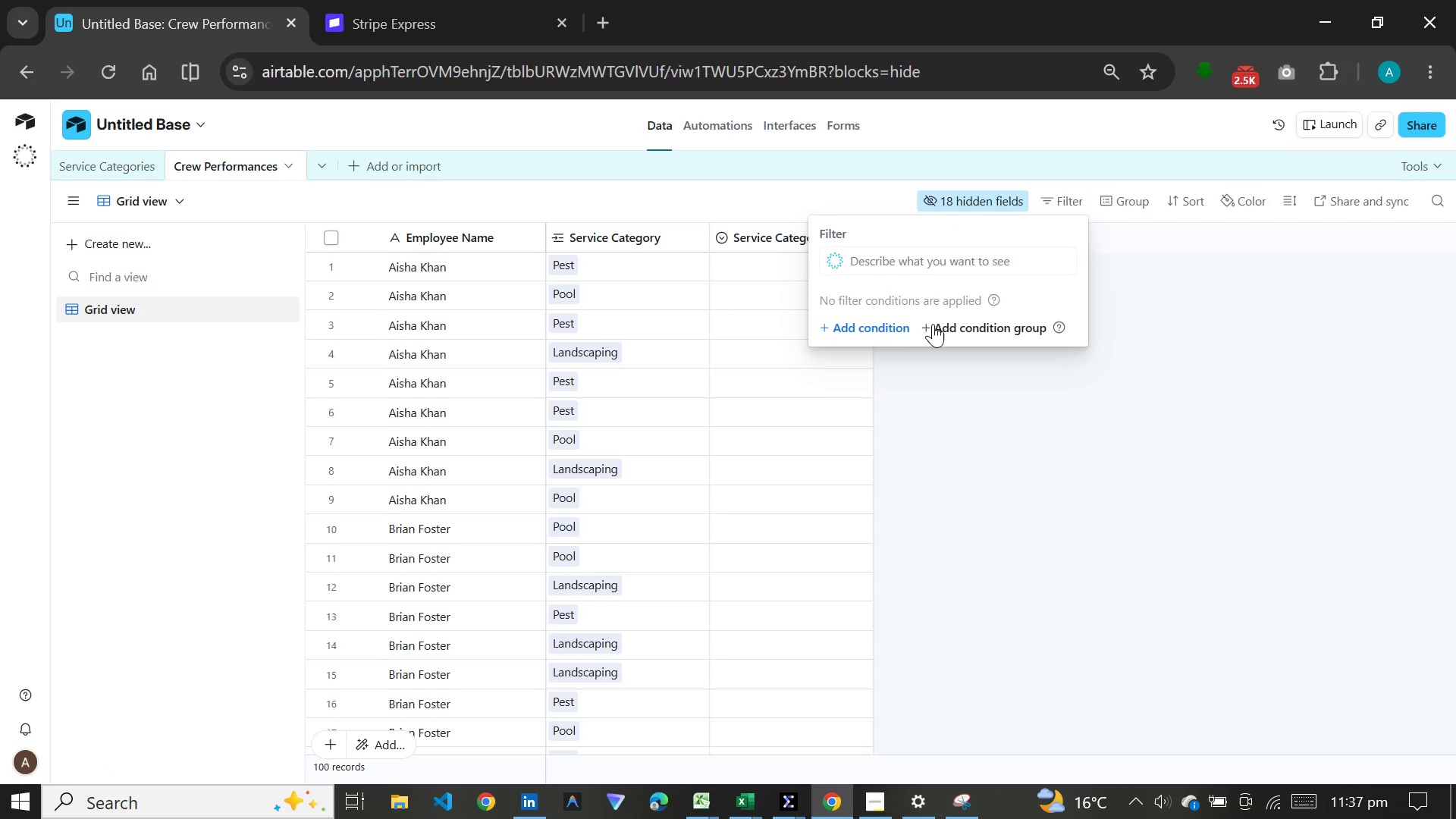 
left_click([934, 324])
 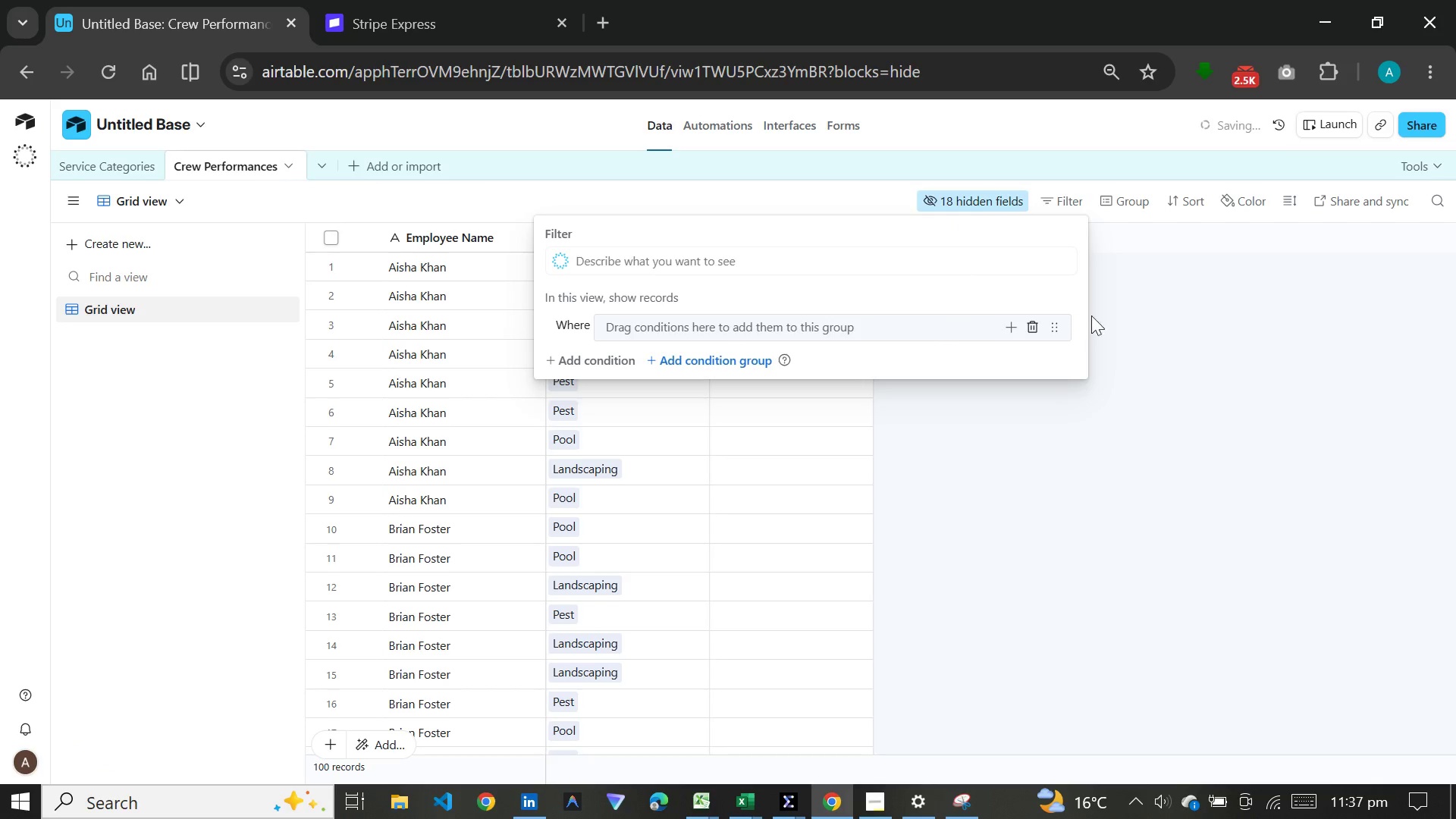 
left_click([1166, 357])
 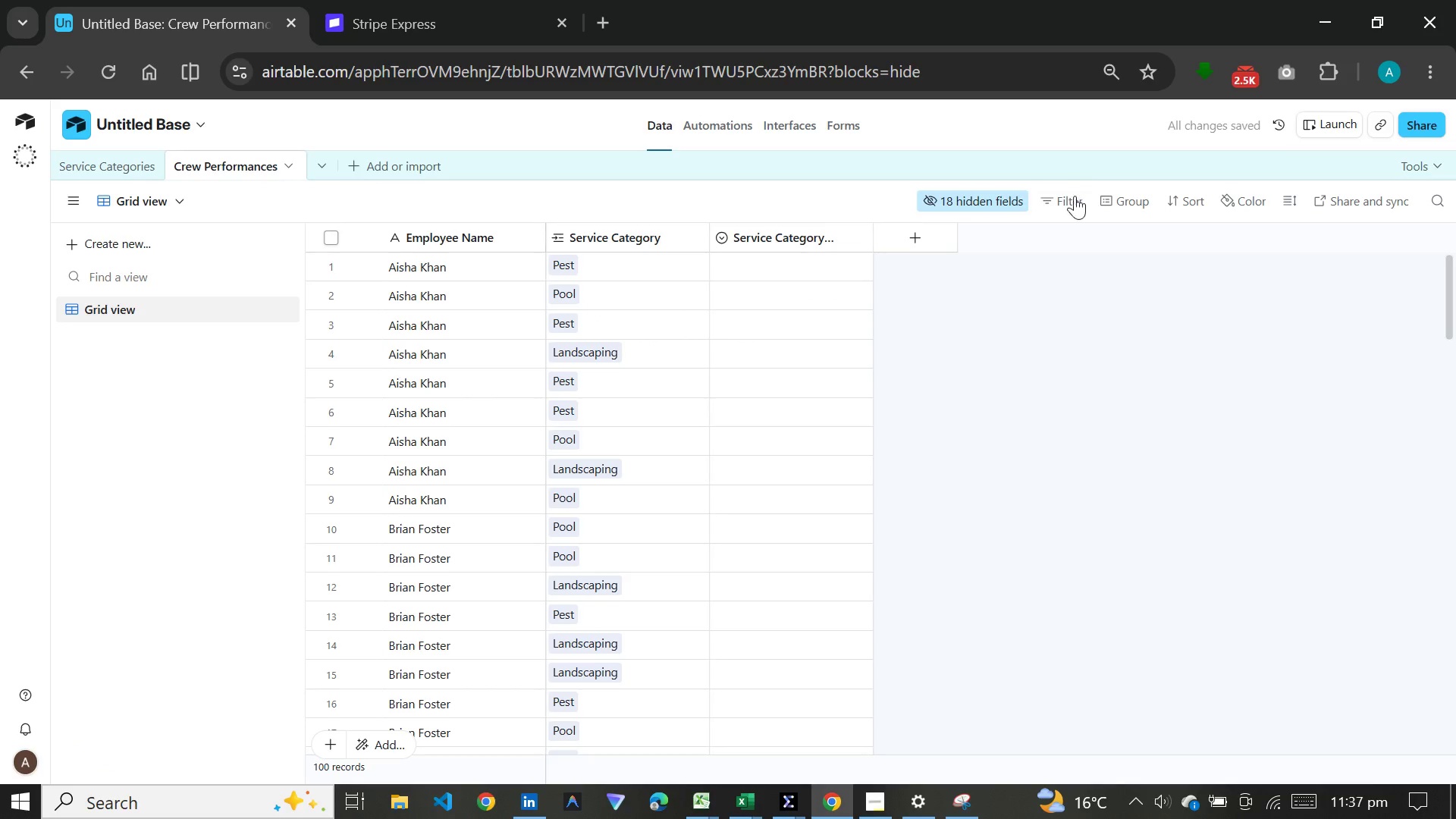 
left_click([1075, 198])
 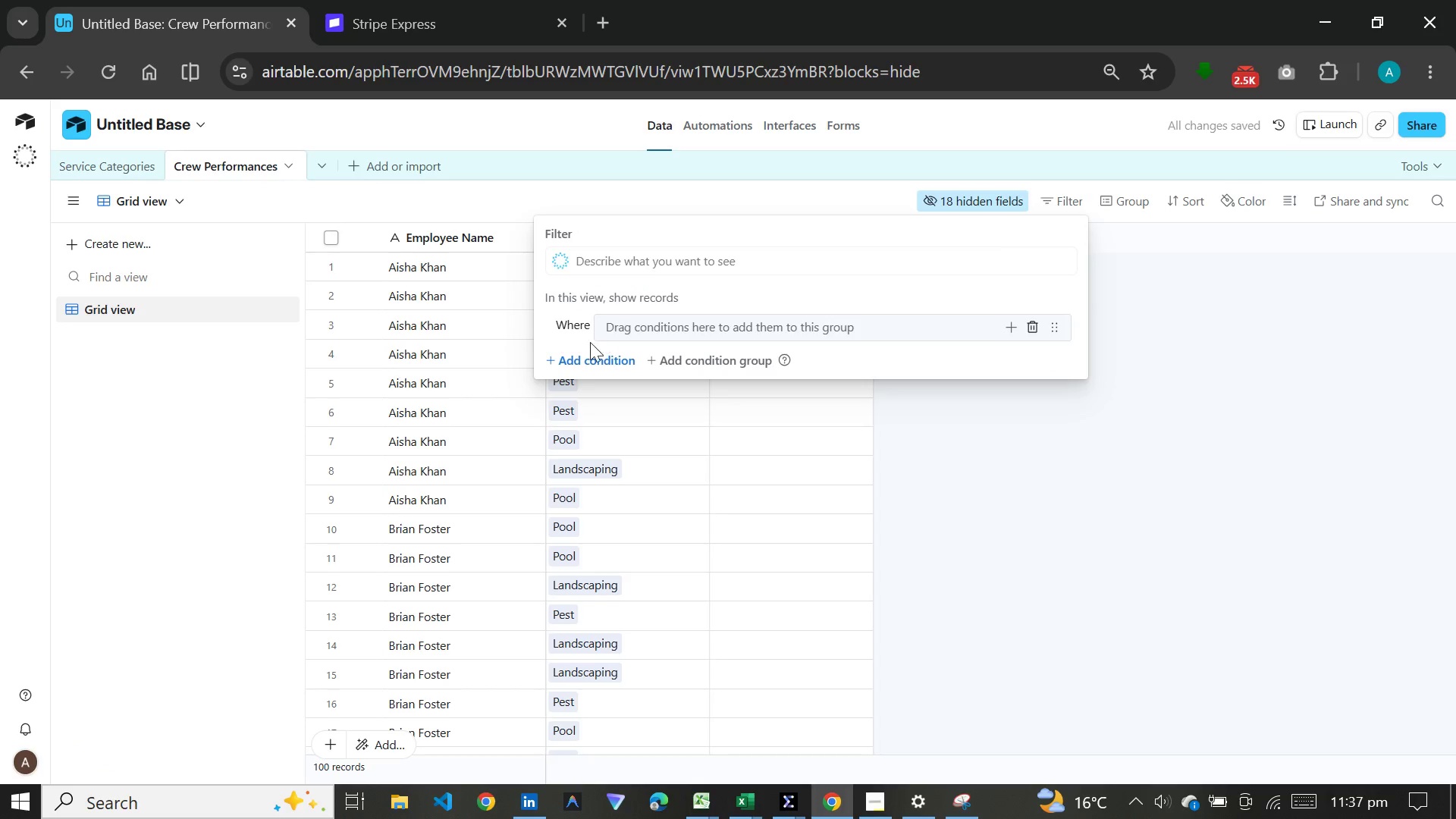 
left_click([586, 354])
 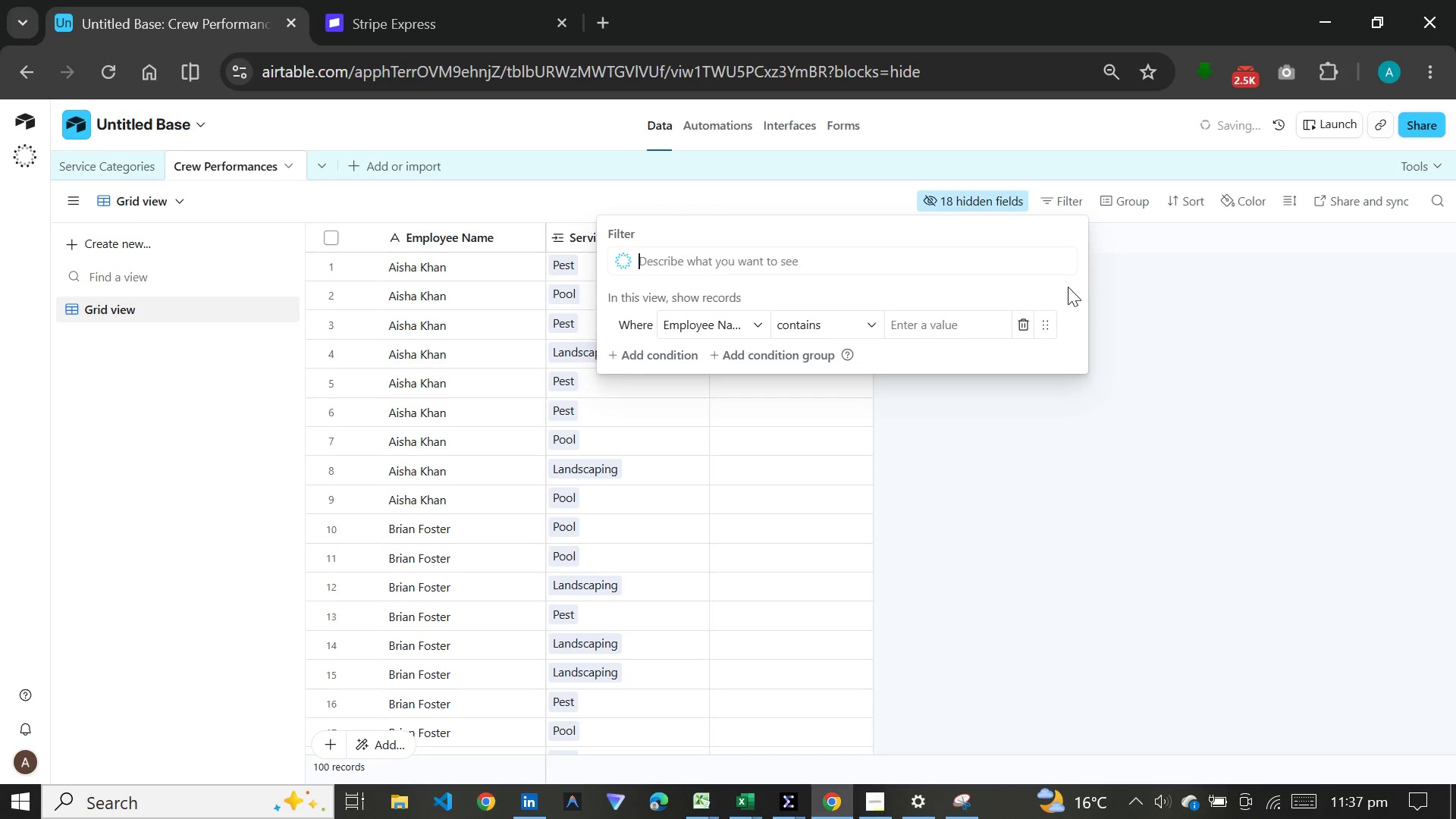 
mouse_move([723, 344])
 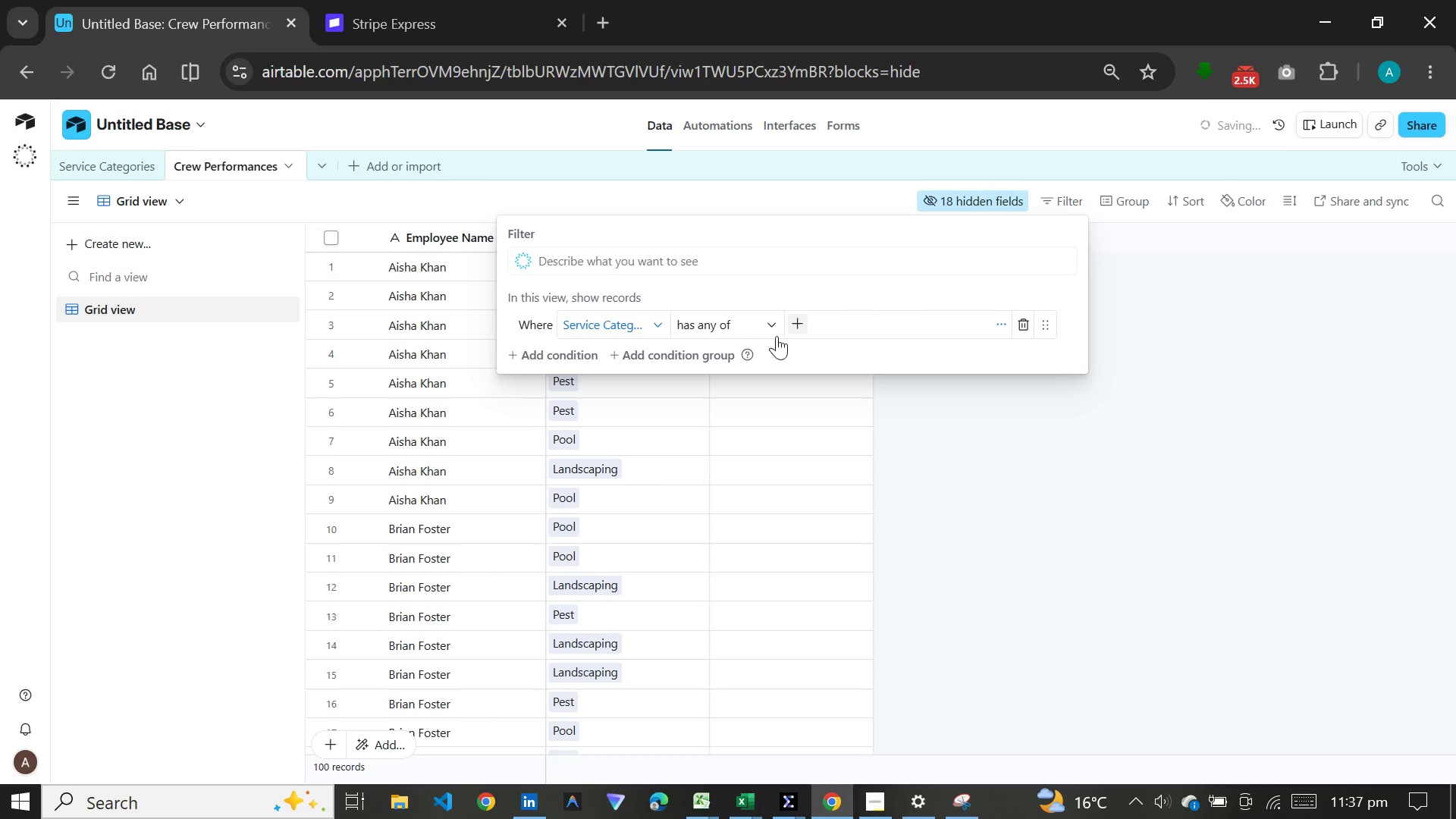 
left_click([759, 320])
 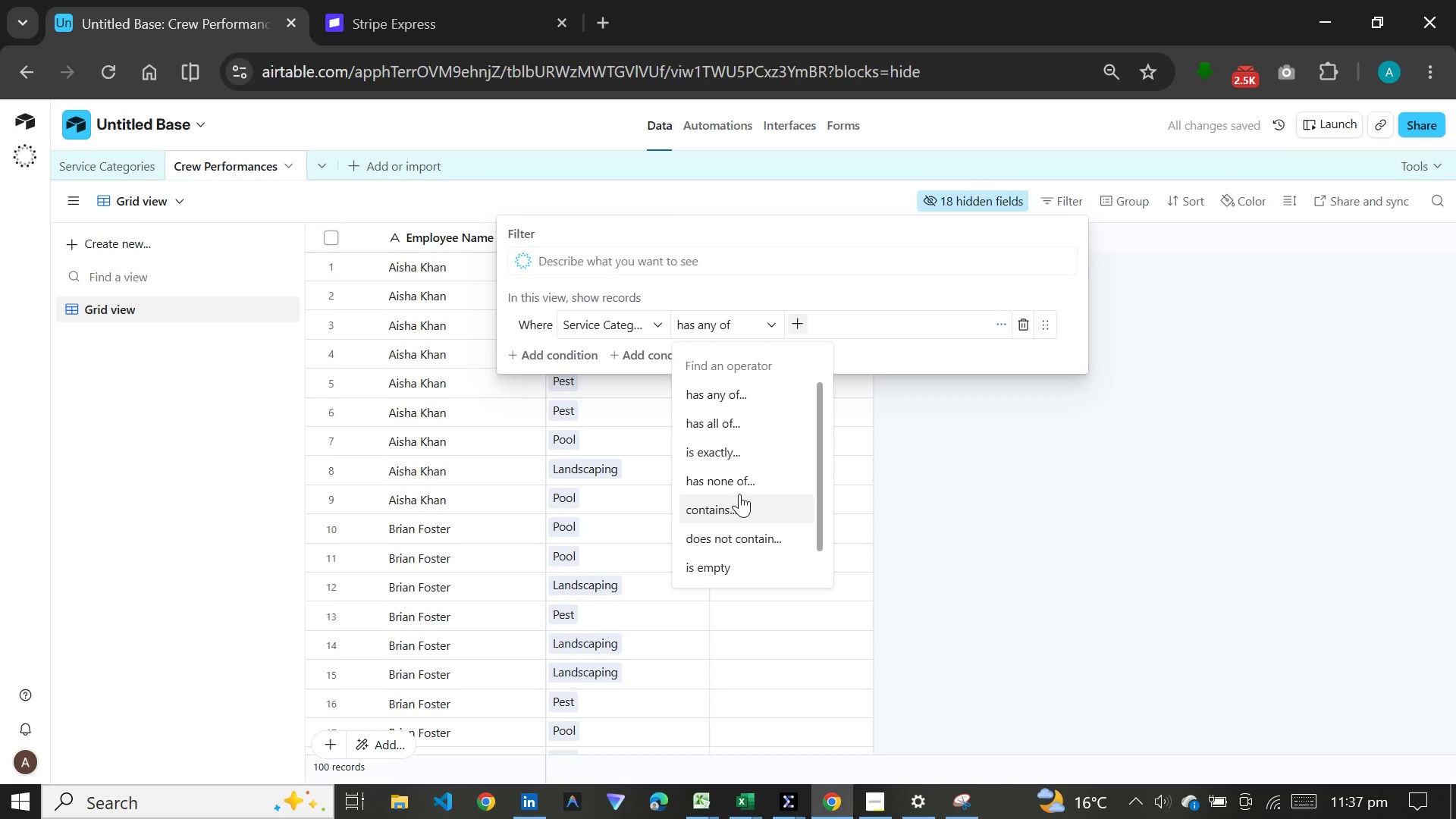 
left_click([734, 449])
 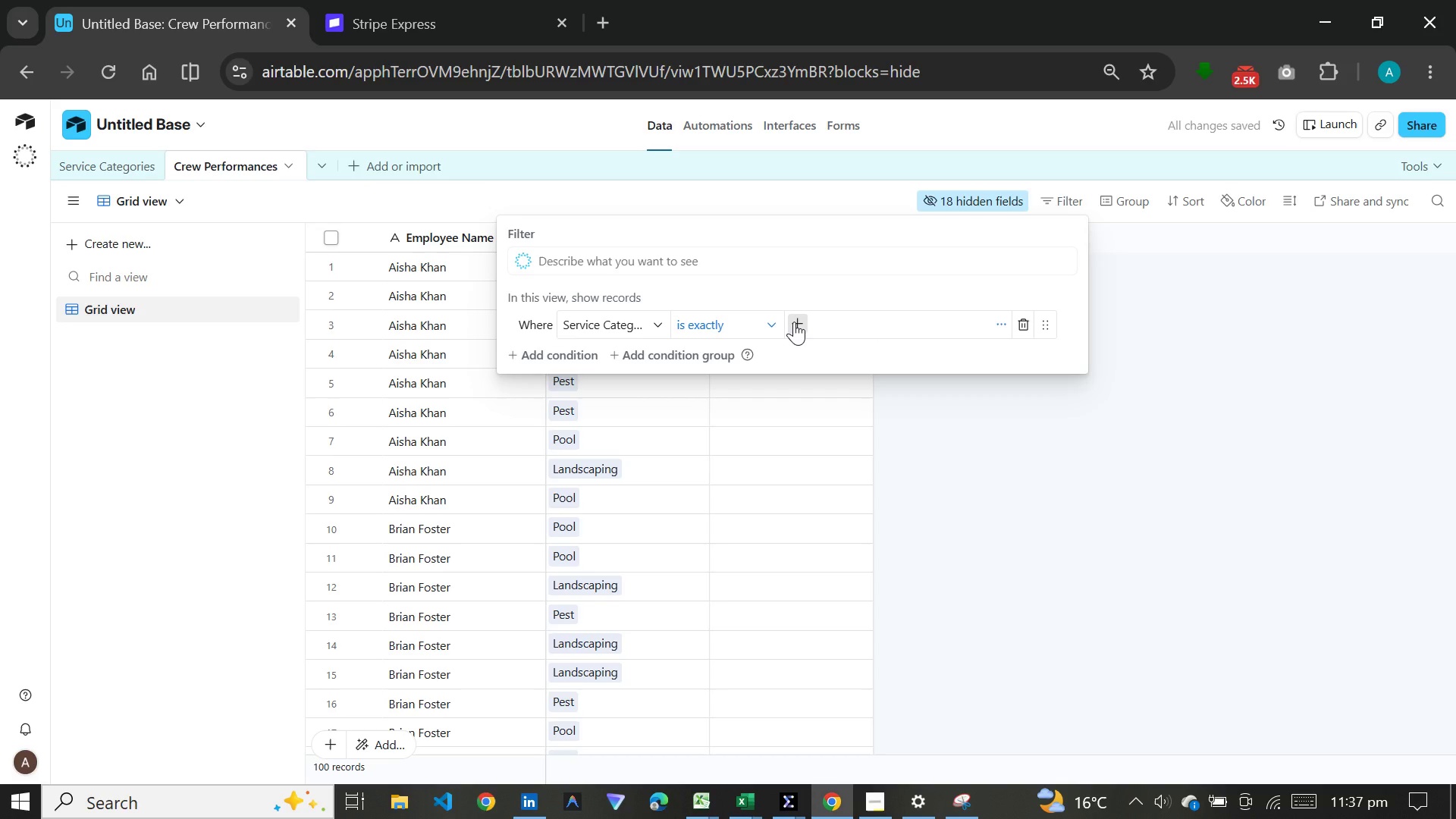 
left_click([794, 322])
 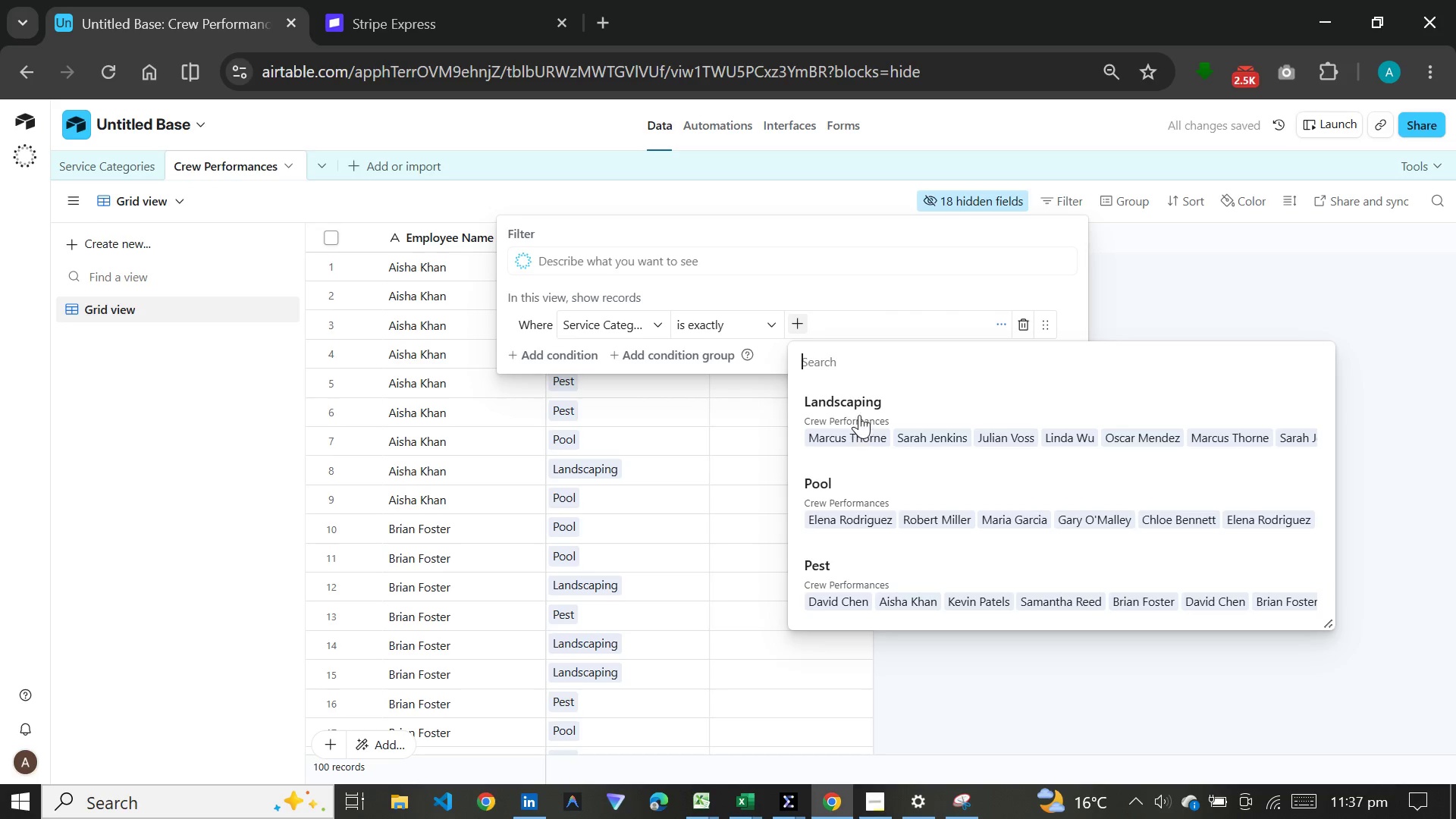 
left_click([859, 413])
 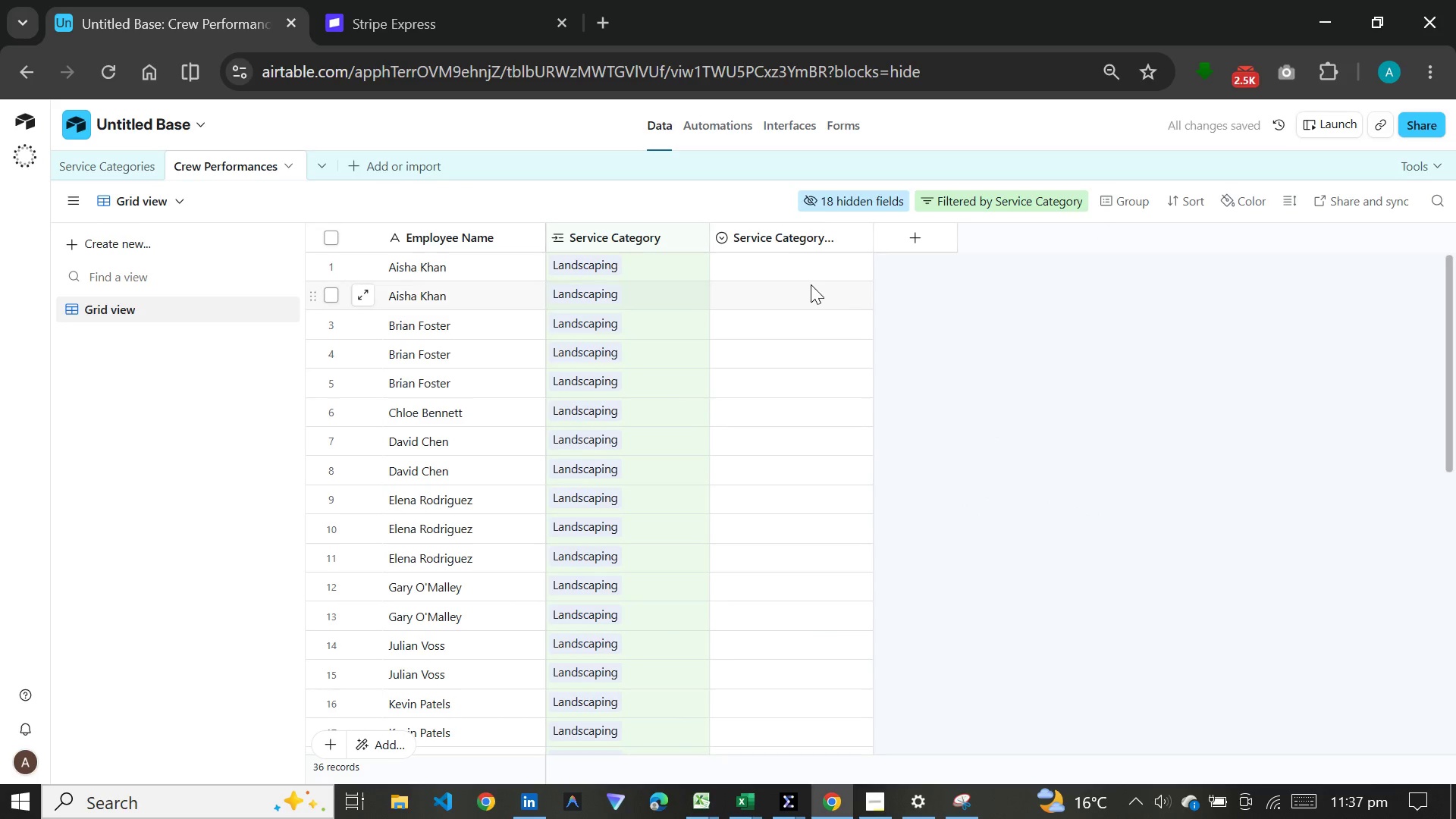 
scroll: coordinate [751, 262], scroll_direction: up, amount: 5.0
 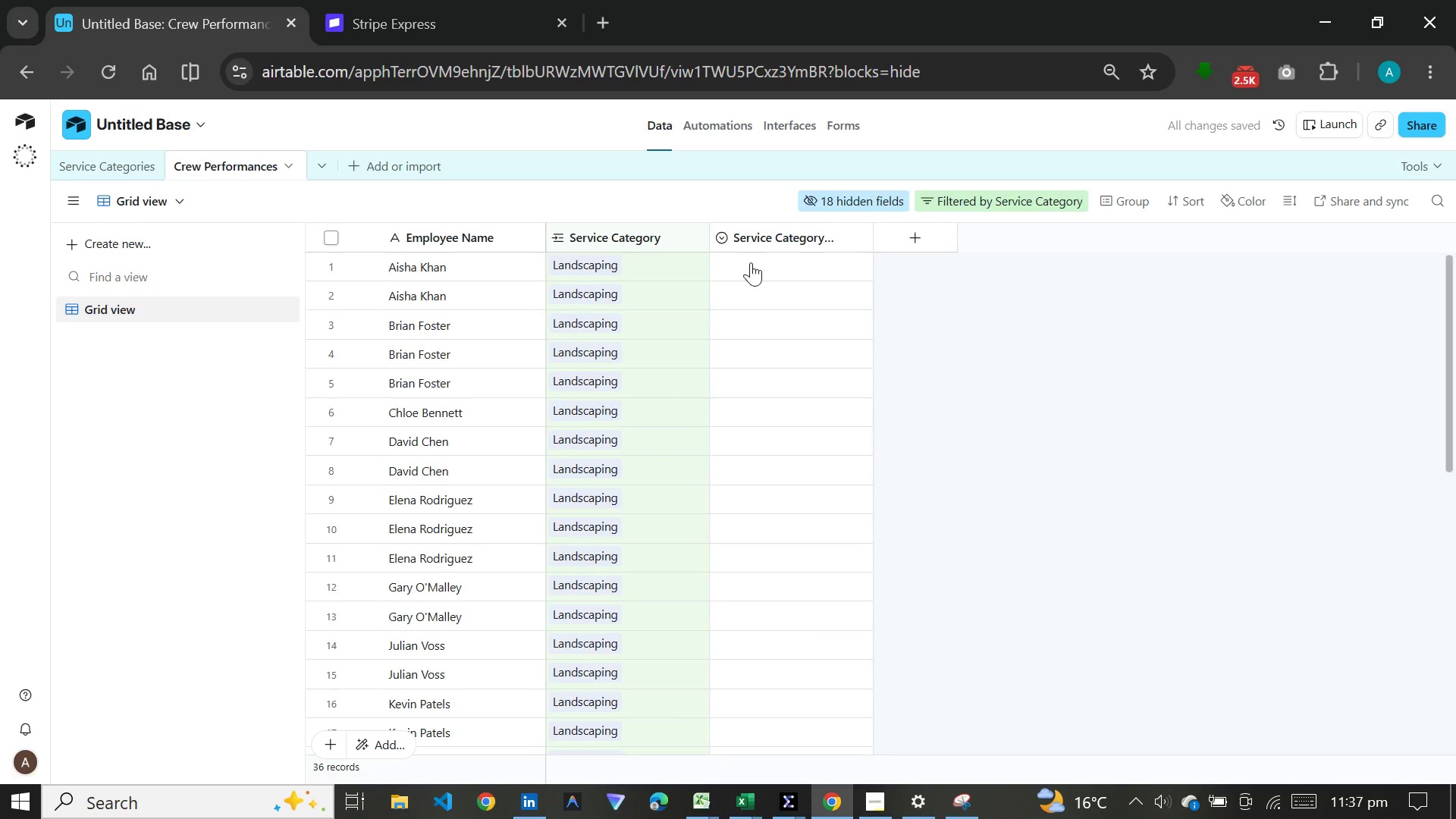 
left_click([751, 262])
 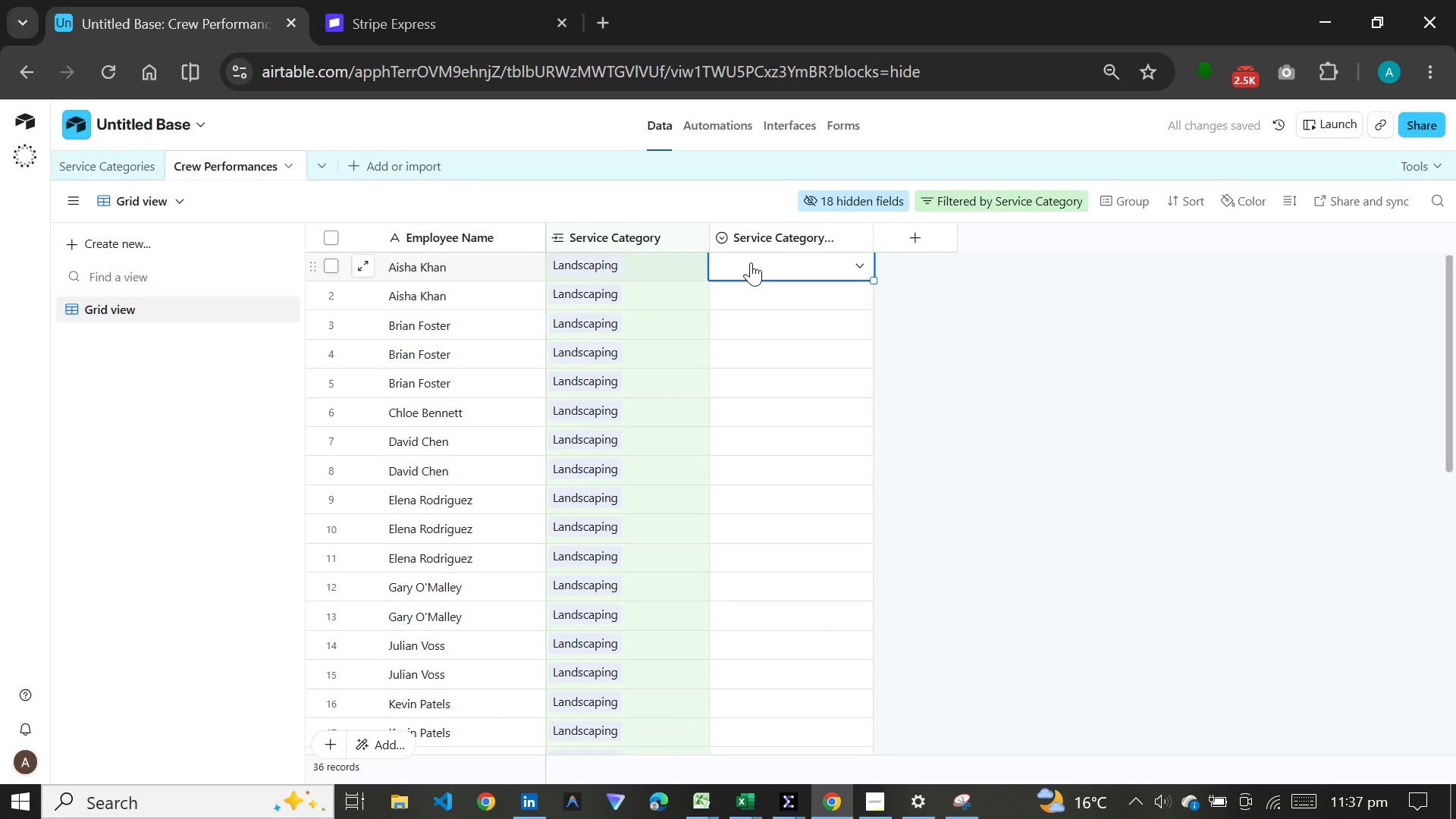 
key(Meta+V)
 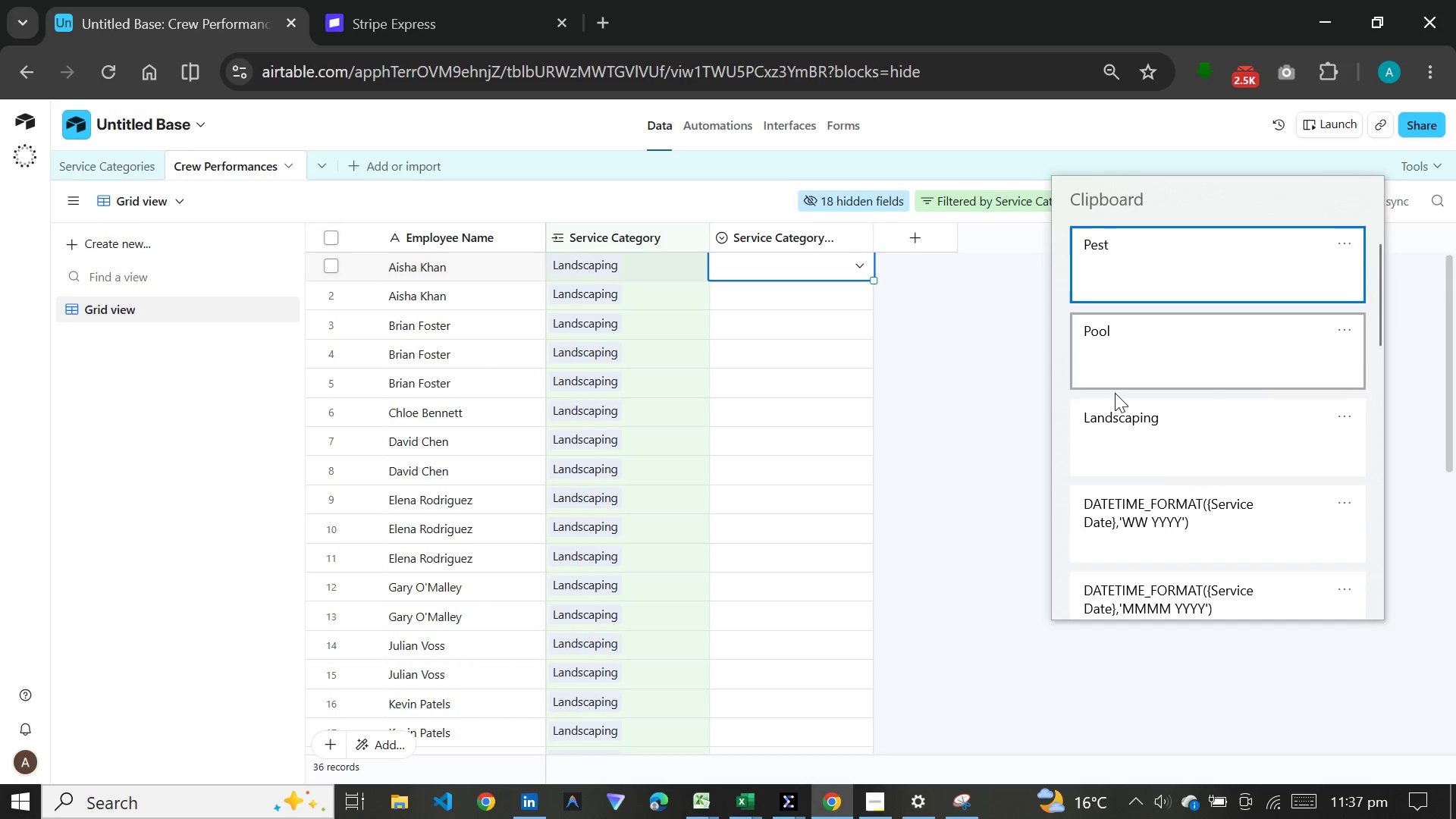 
left_click([1135, 436])
 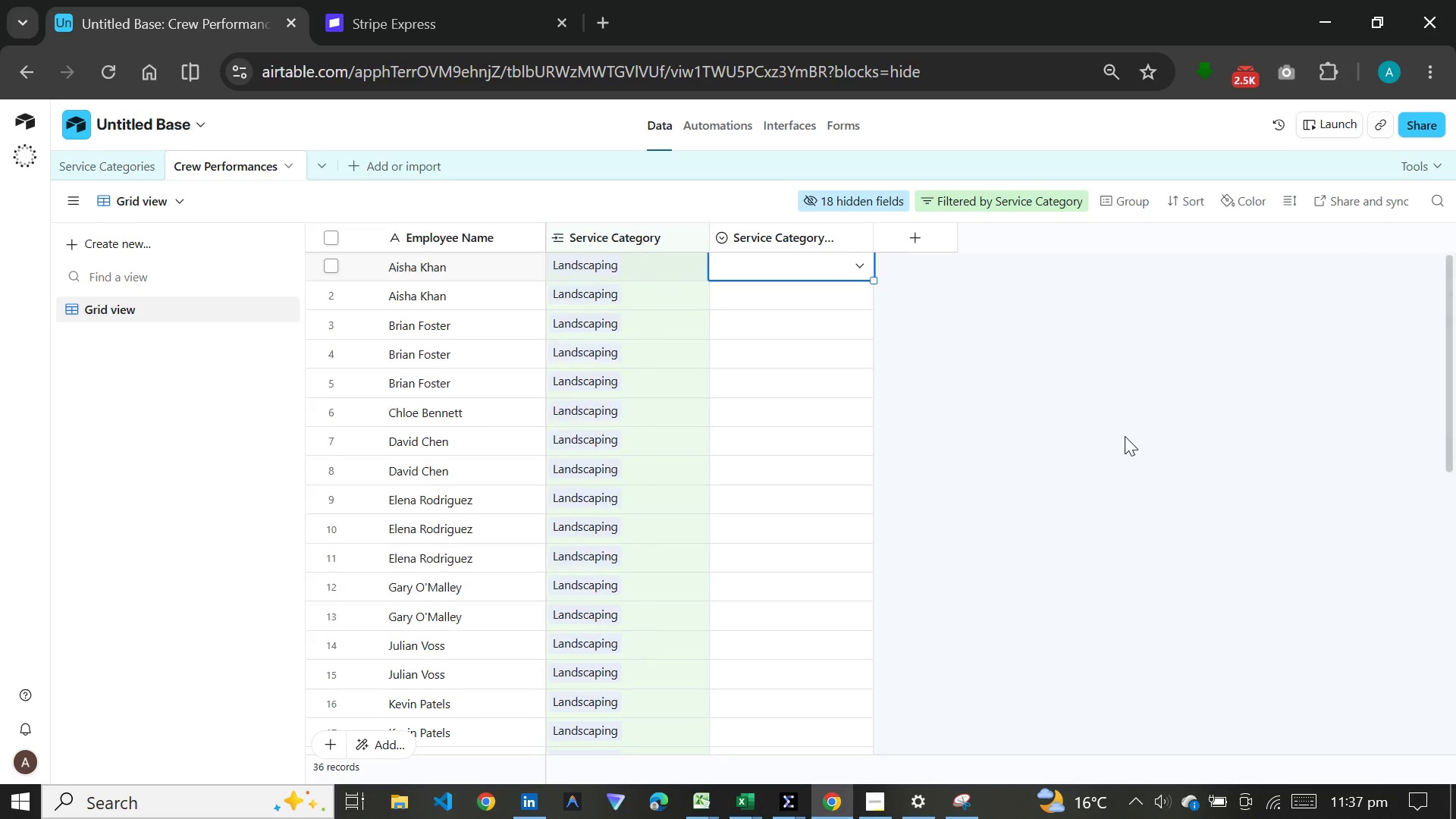 
key(Control+V)
 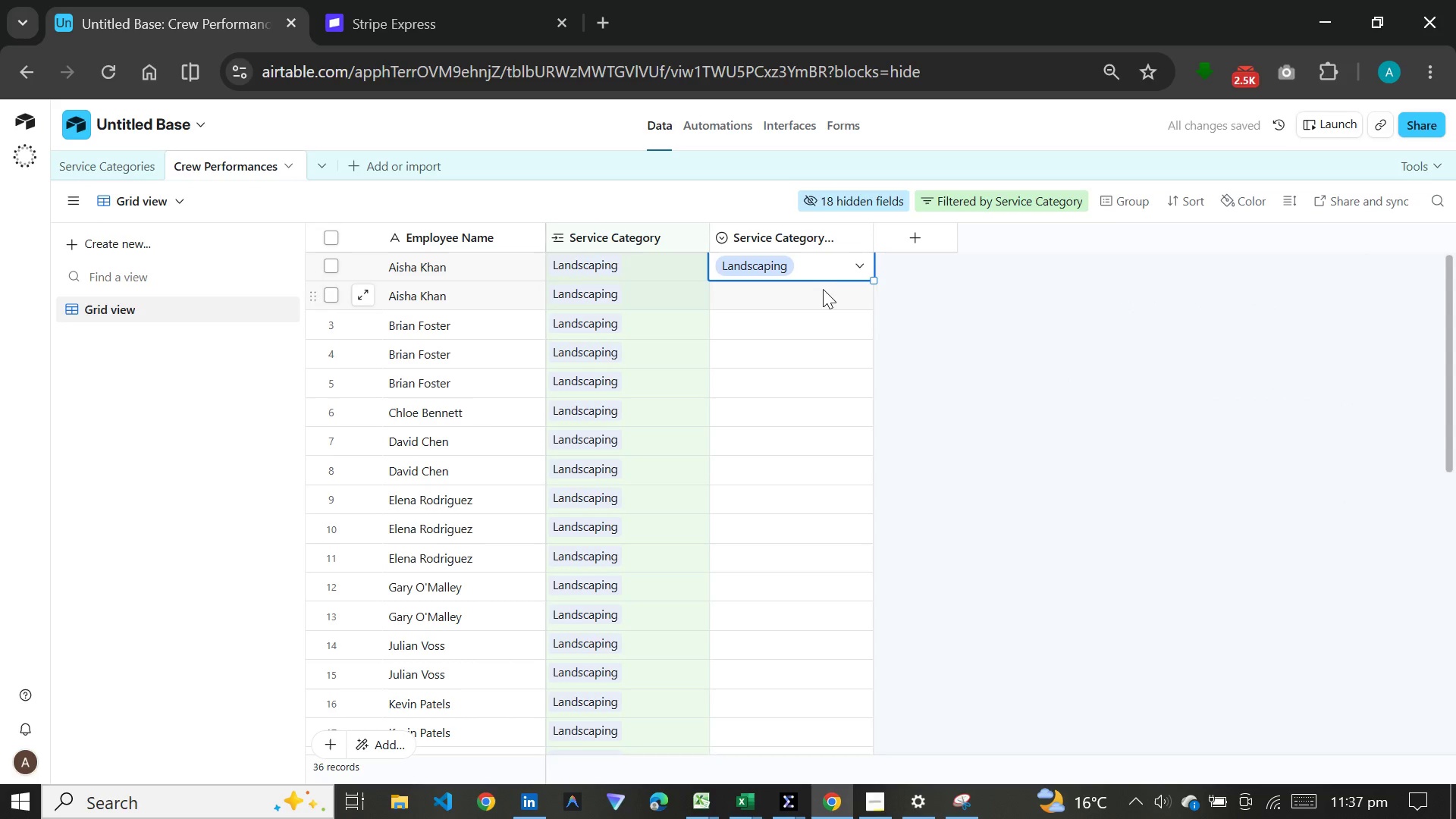 
double_click([823, 289])
 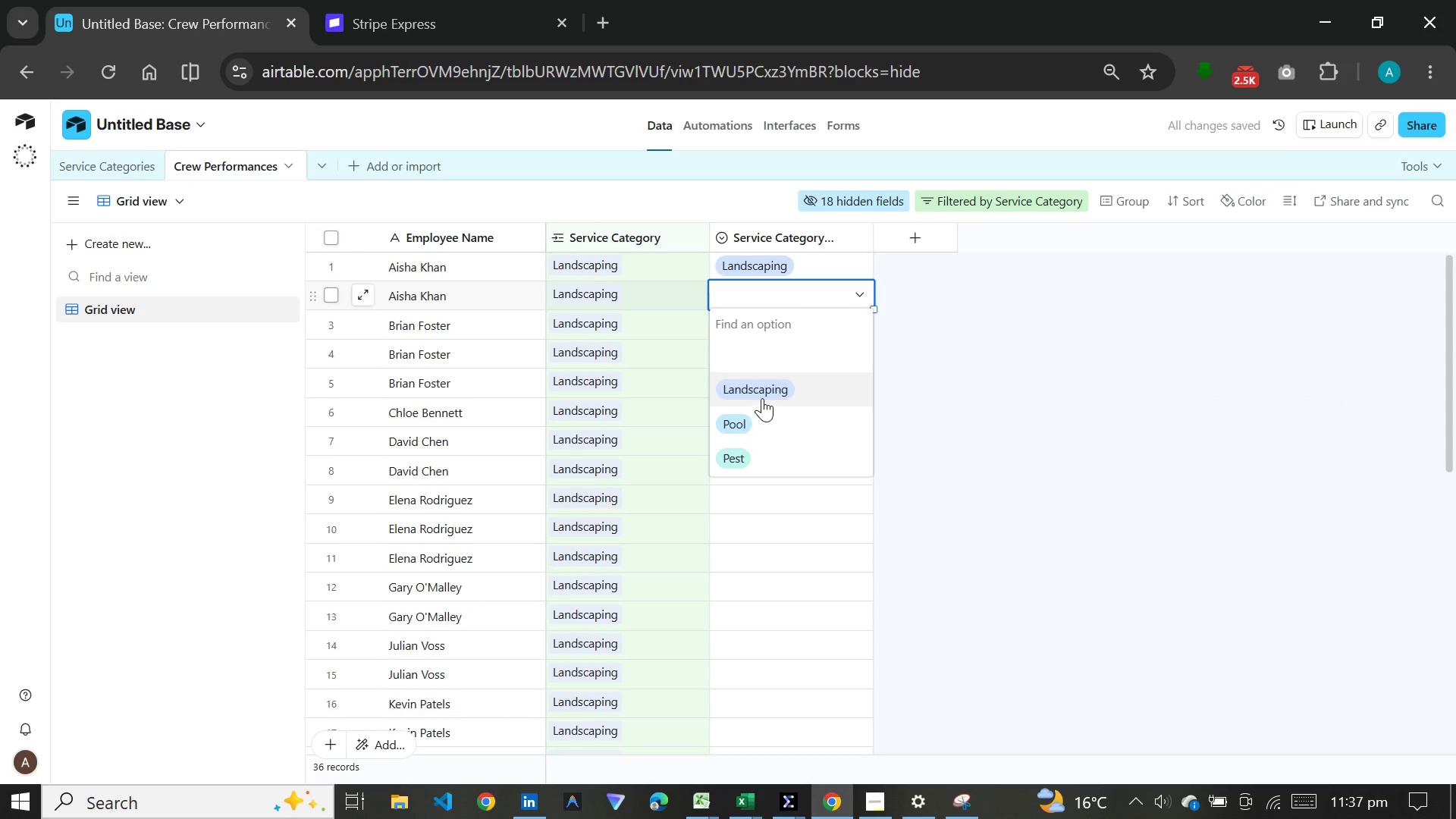 
left_click([764, 387])
 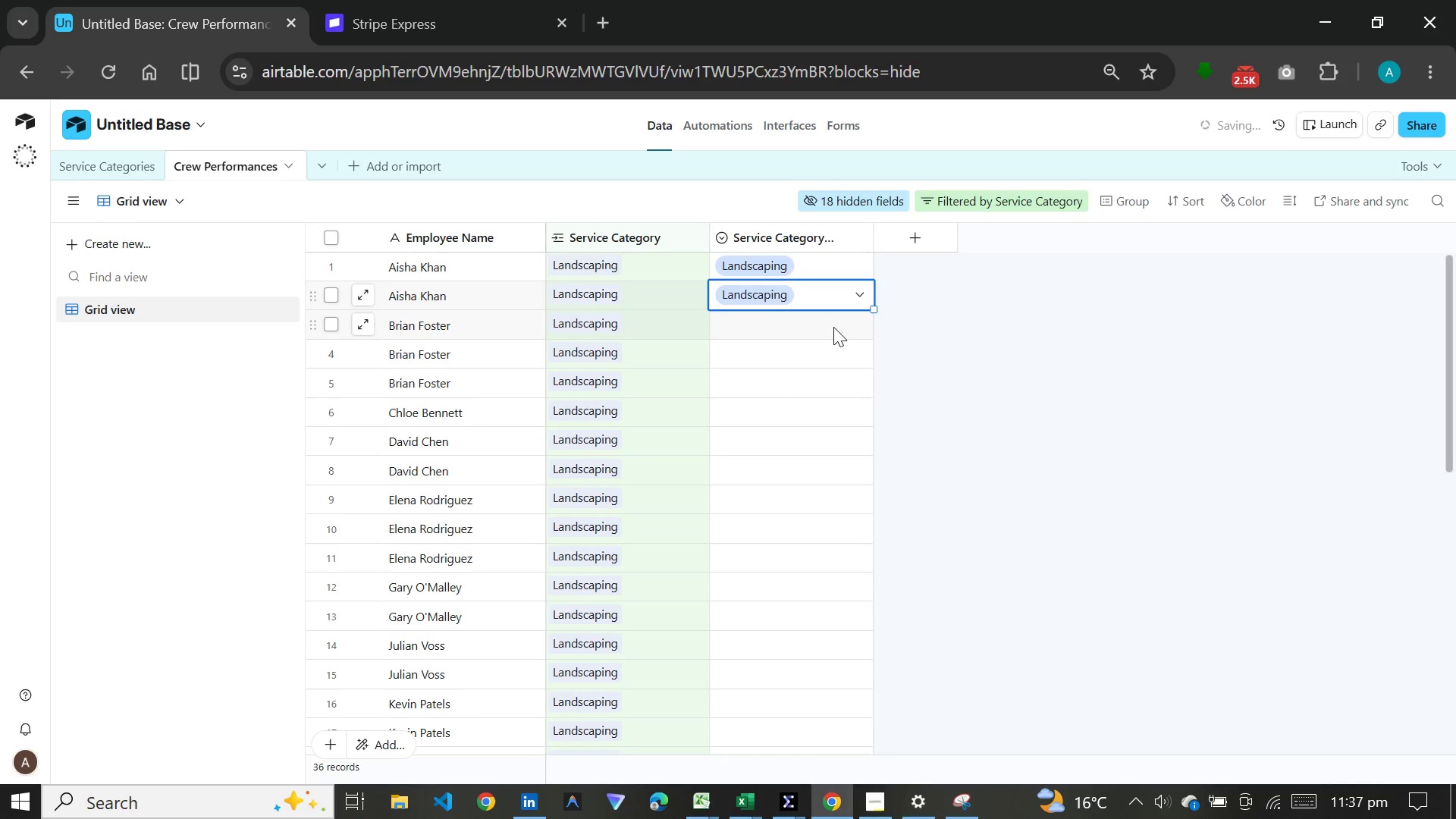 
double_click([833, 327])
 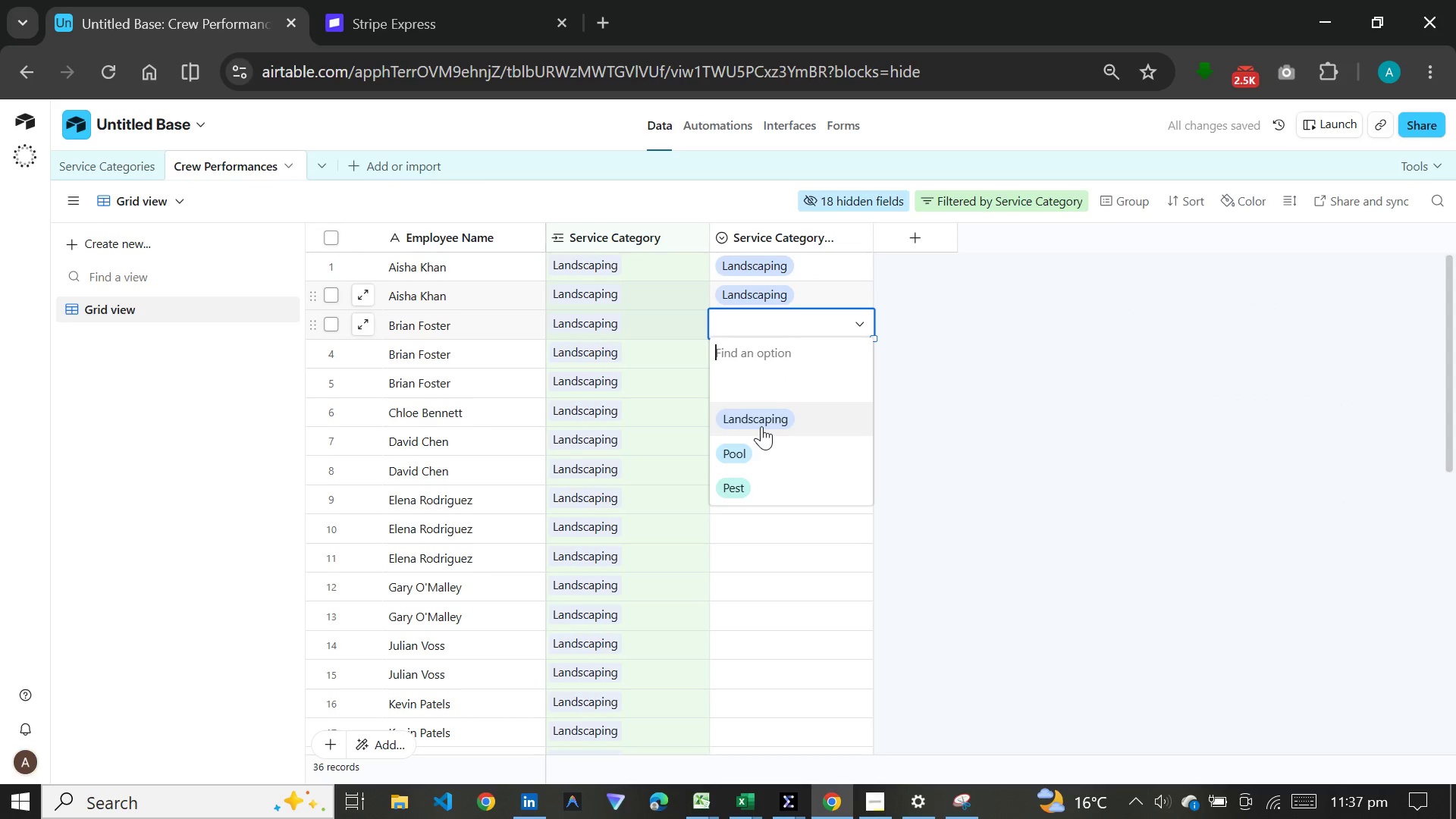 
left_click([761, 426])
 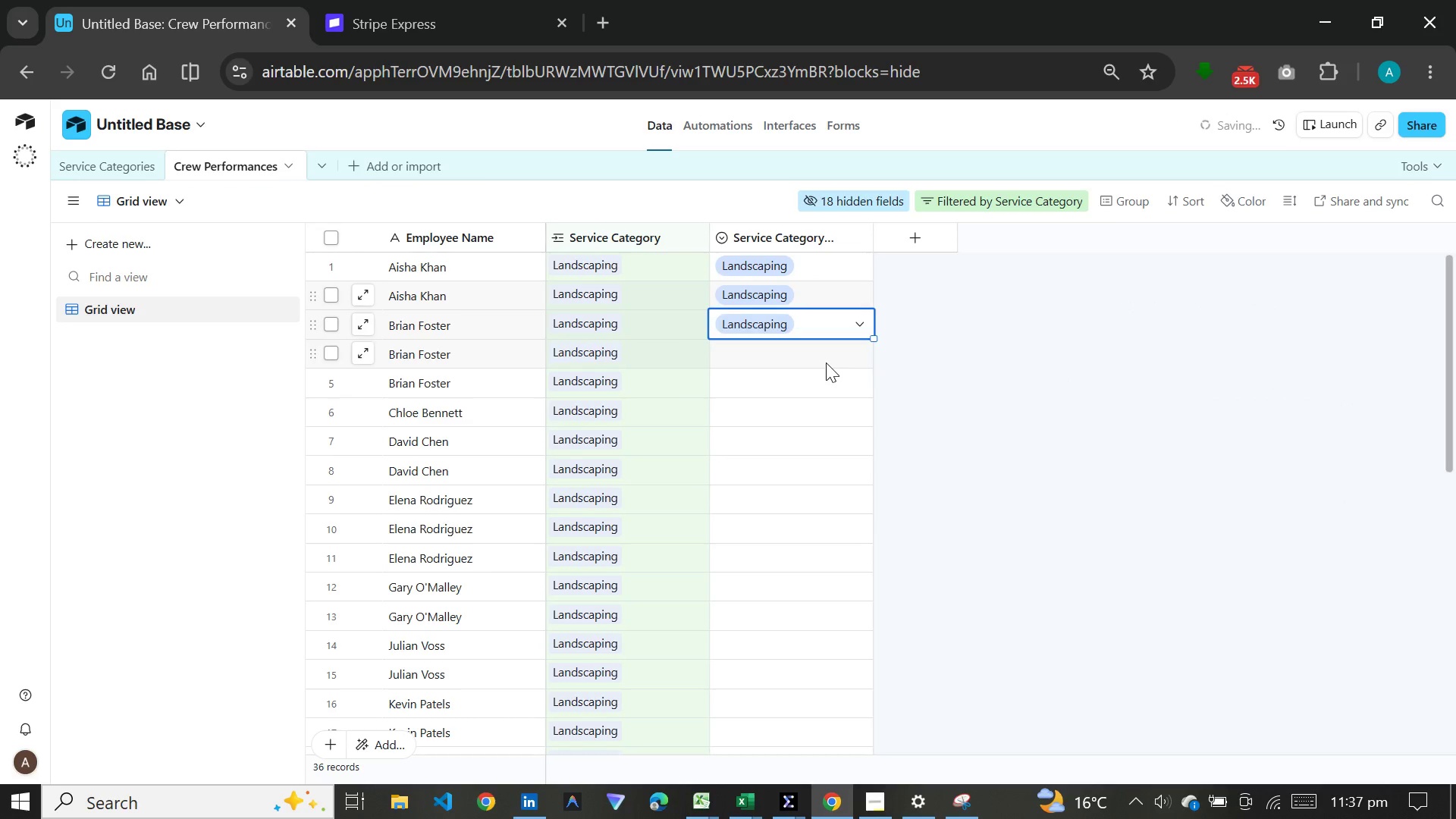 
double_click([826, 362])
 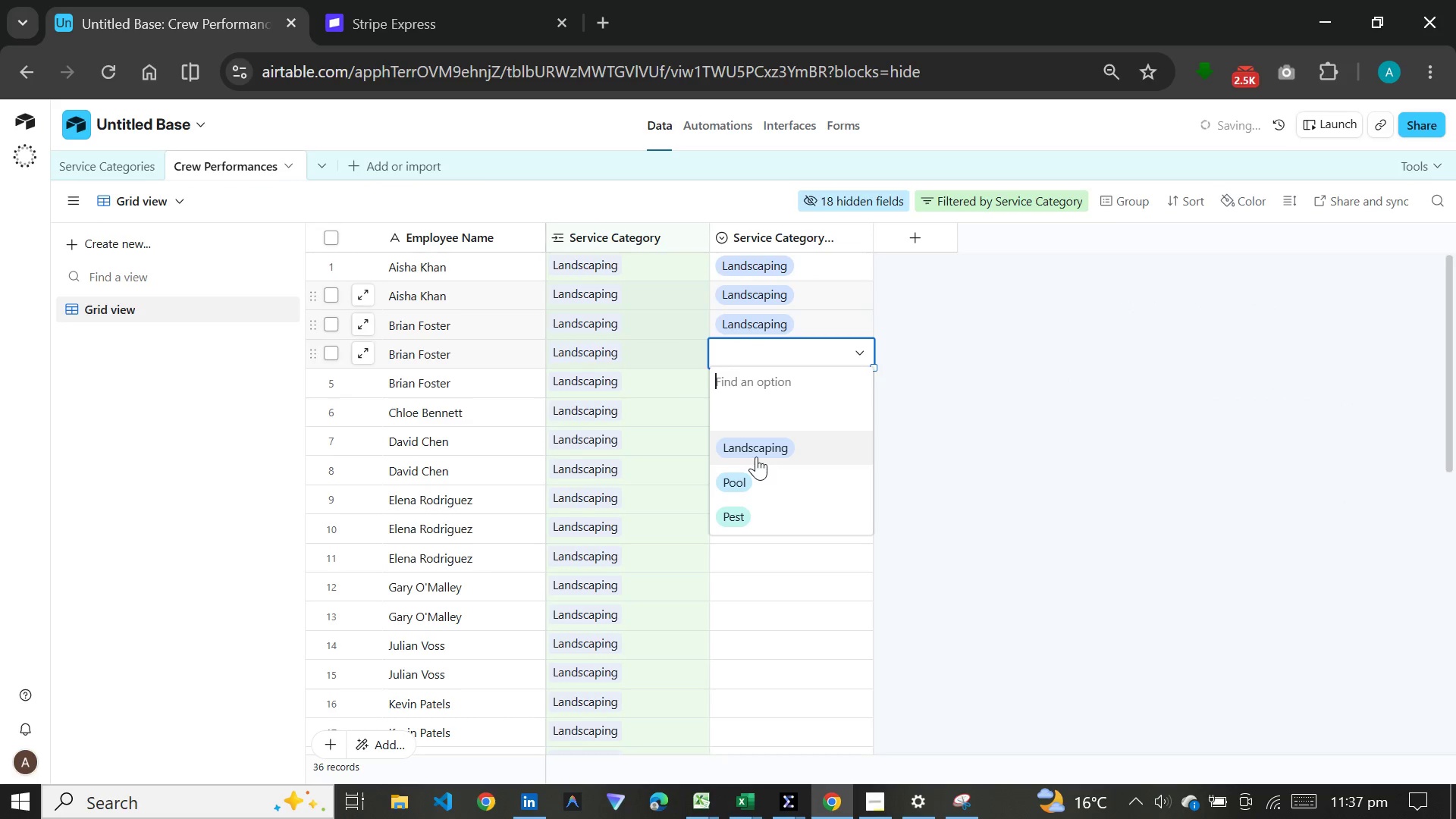 
left_click([756, 457])
 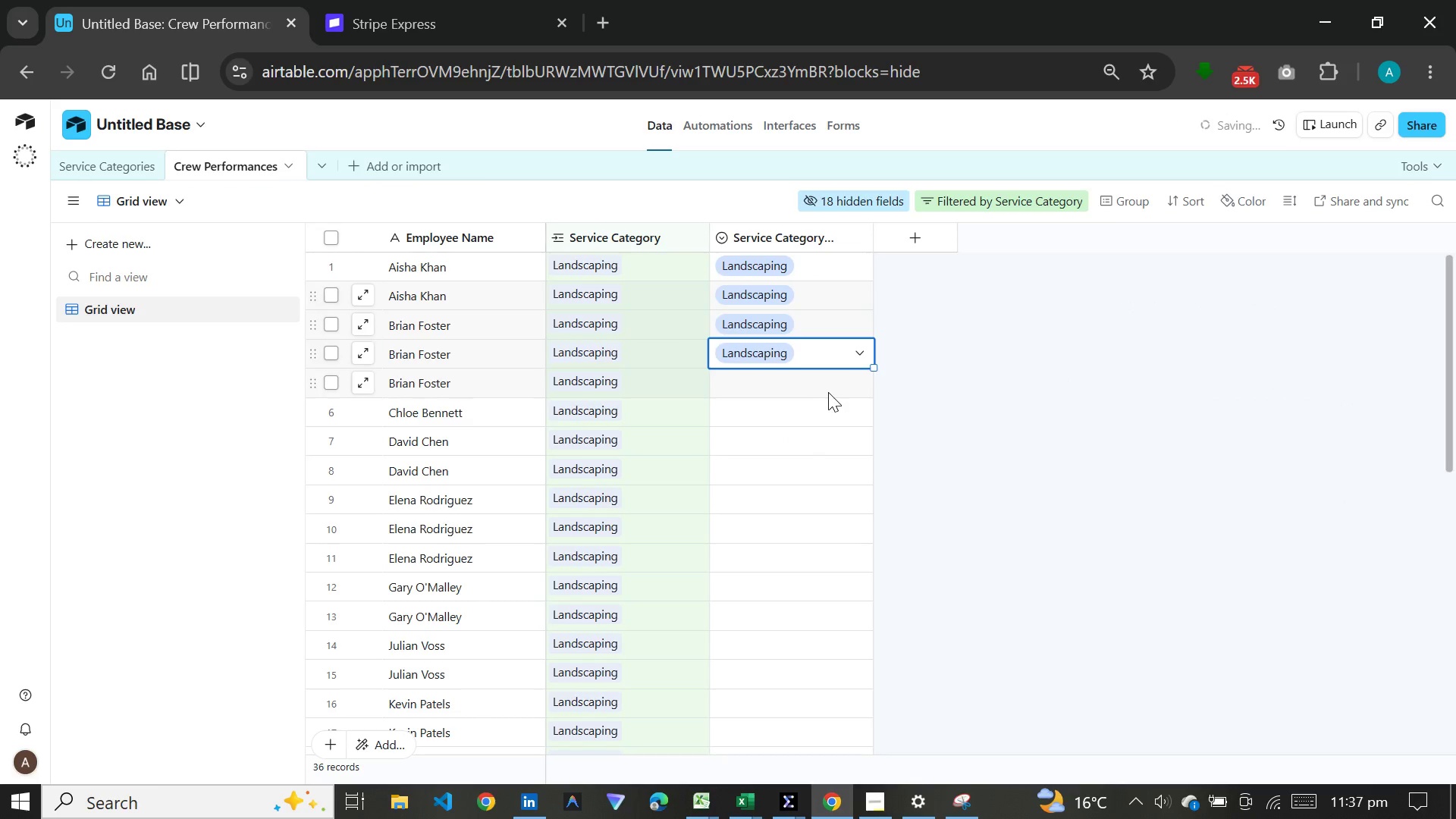 
double_click([831, 392])
 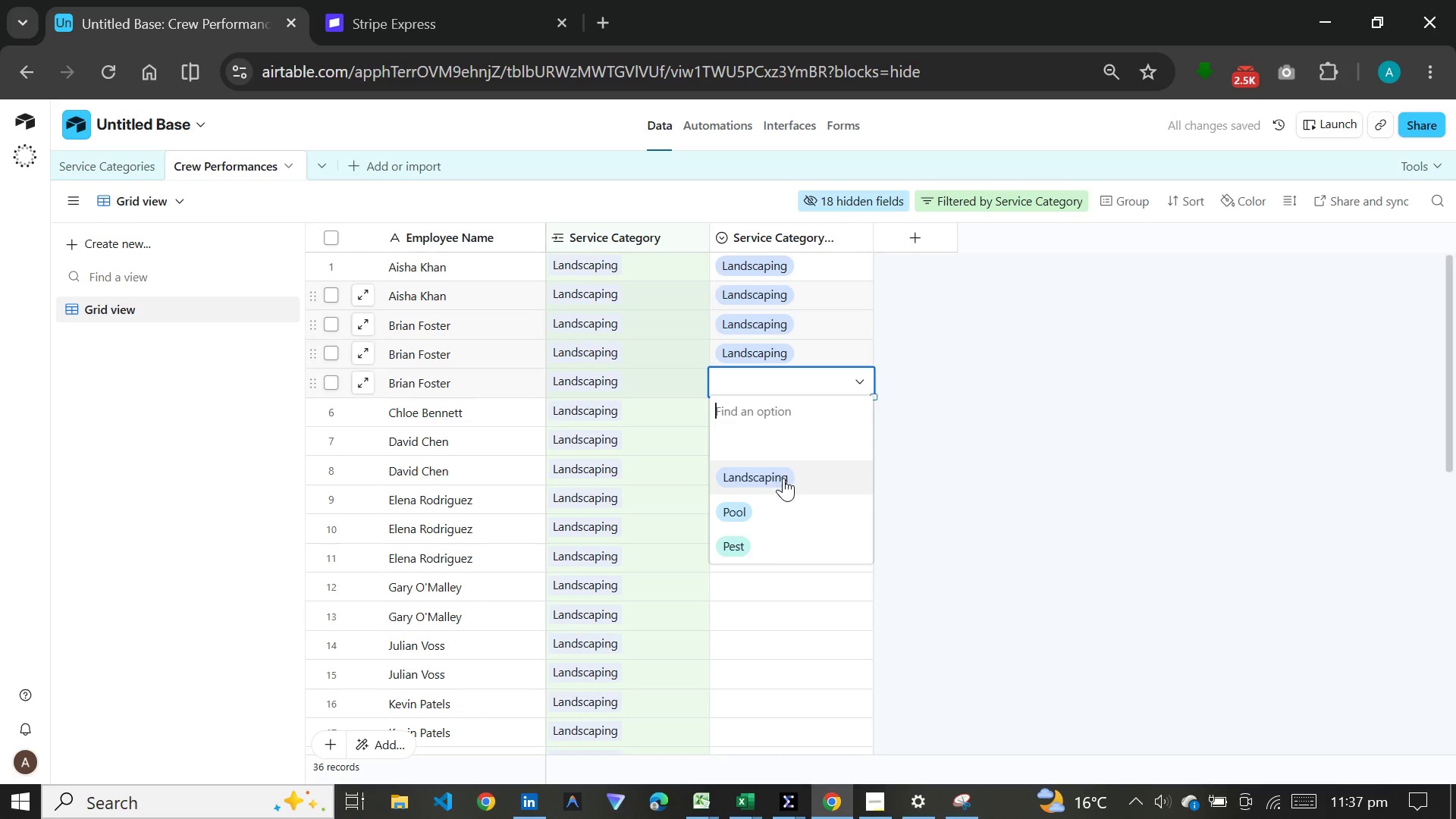 
left_click([783, 478])
 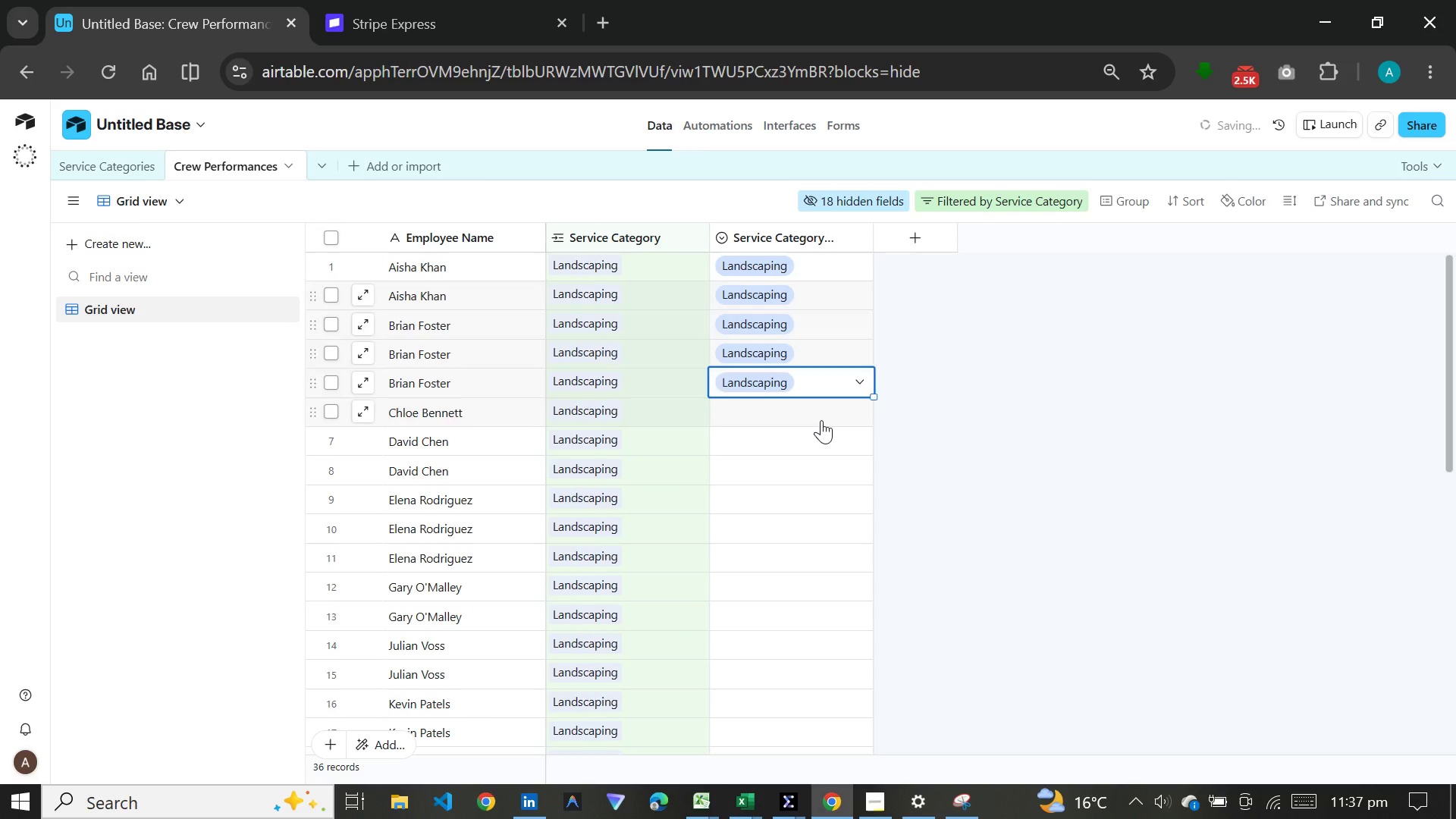 
double_click([821, 420])
 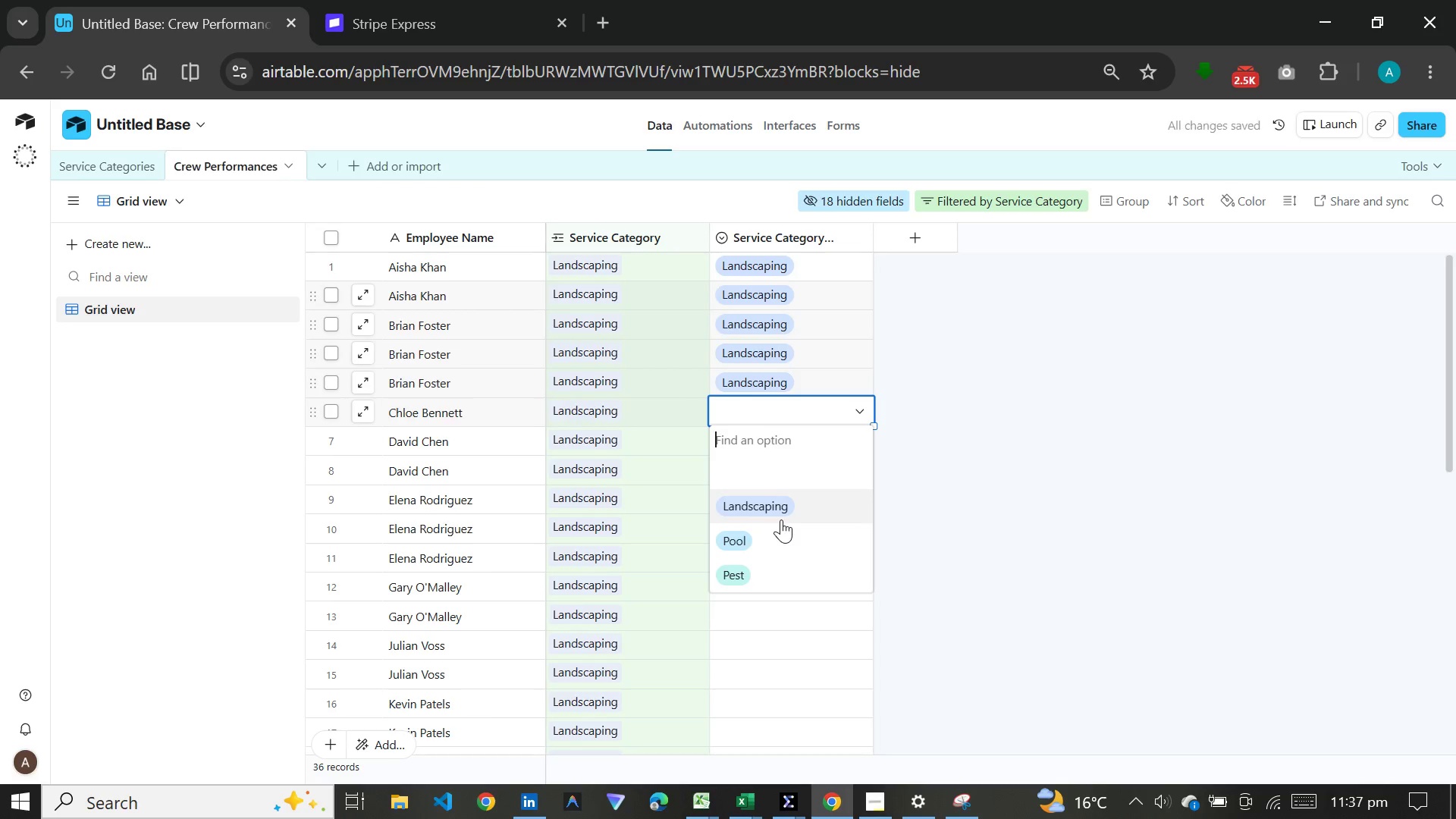 
left_click([781, 519])
 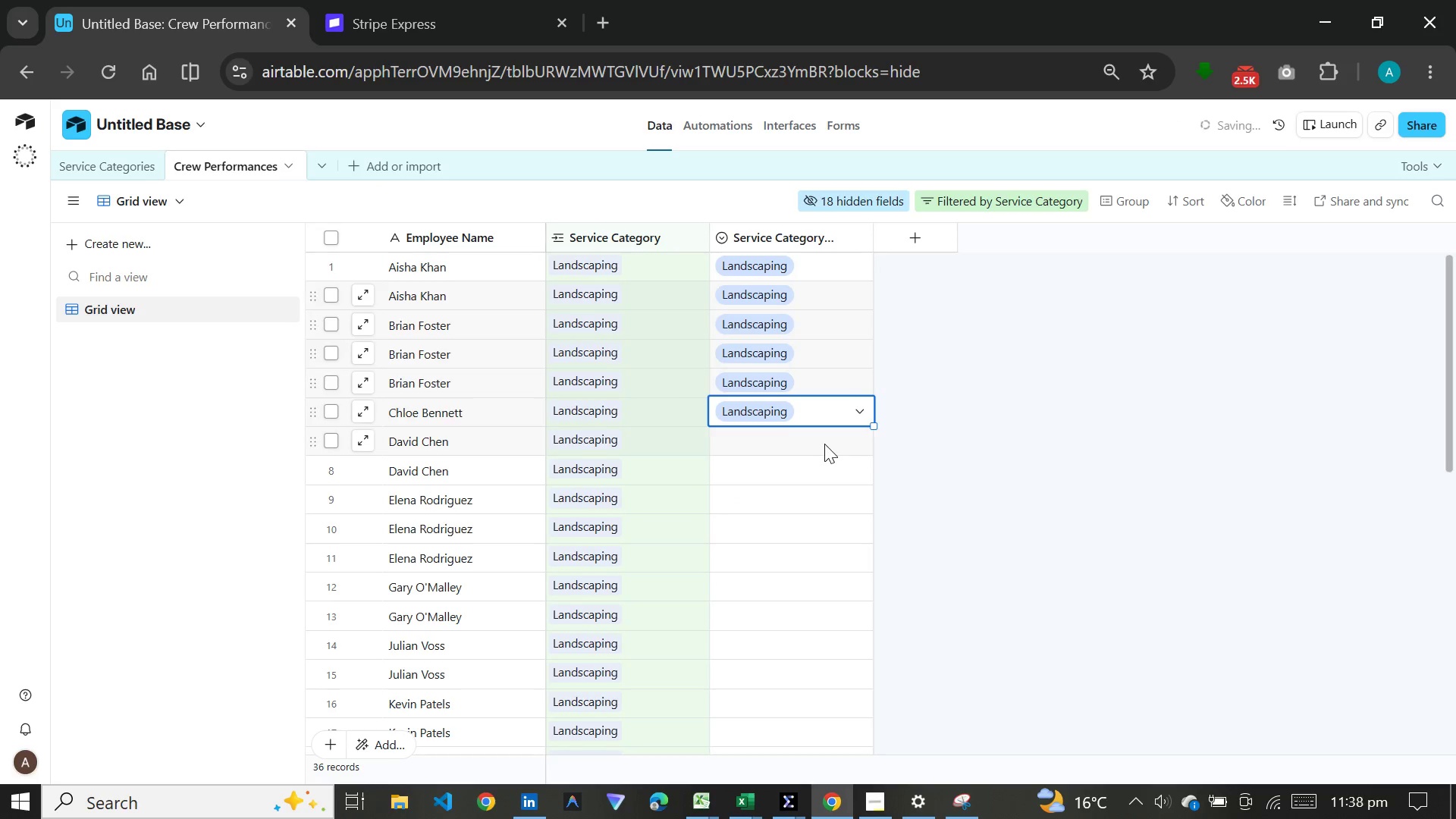 
double_click([824, 444])
 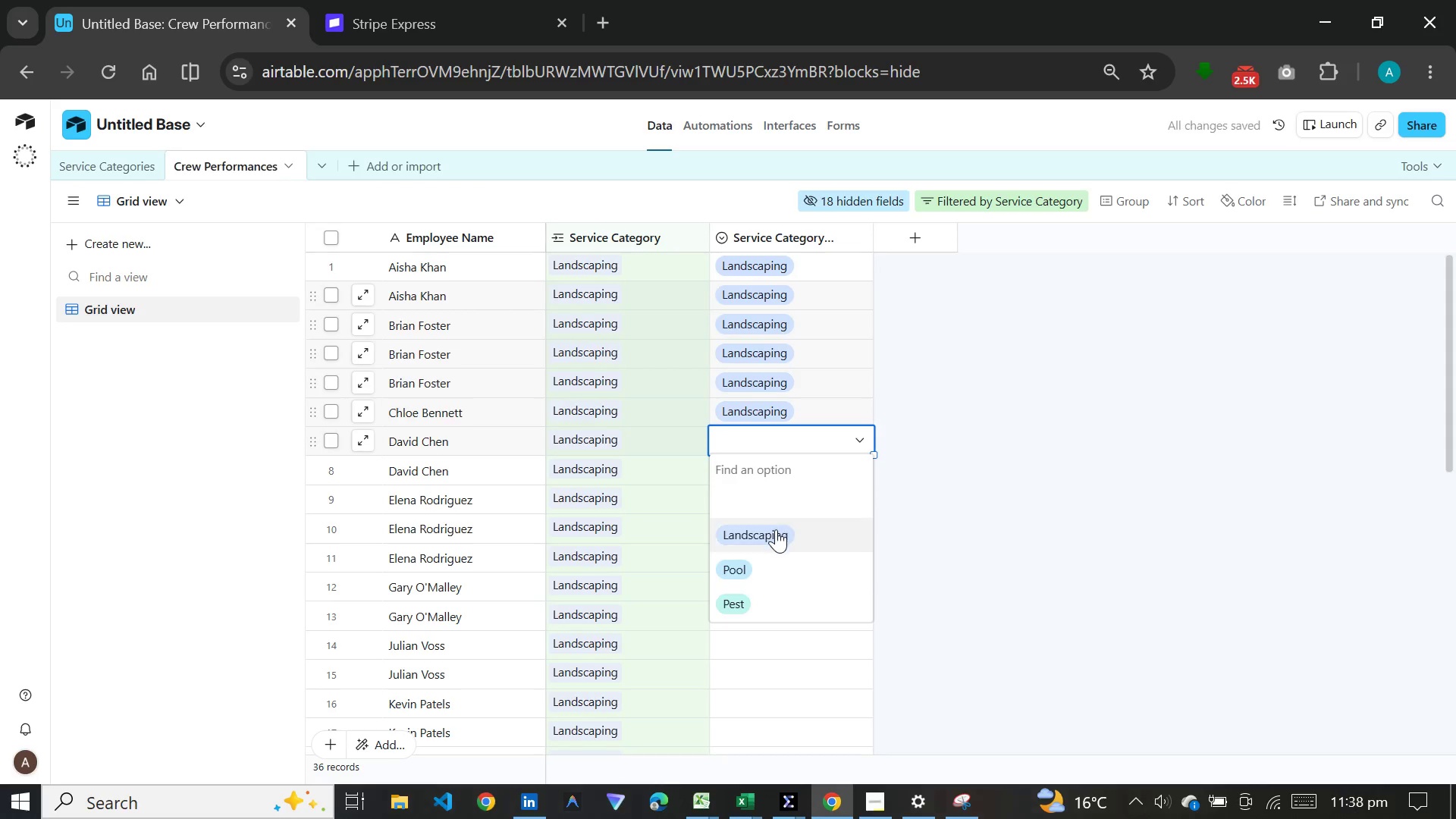 
left_click([776, 529])
 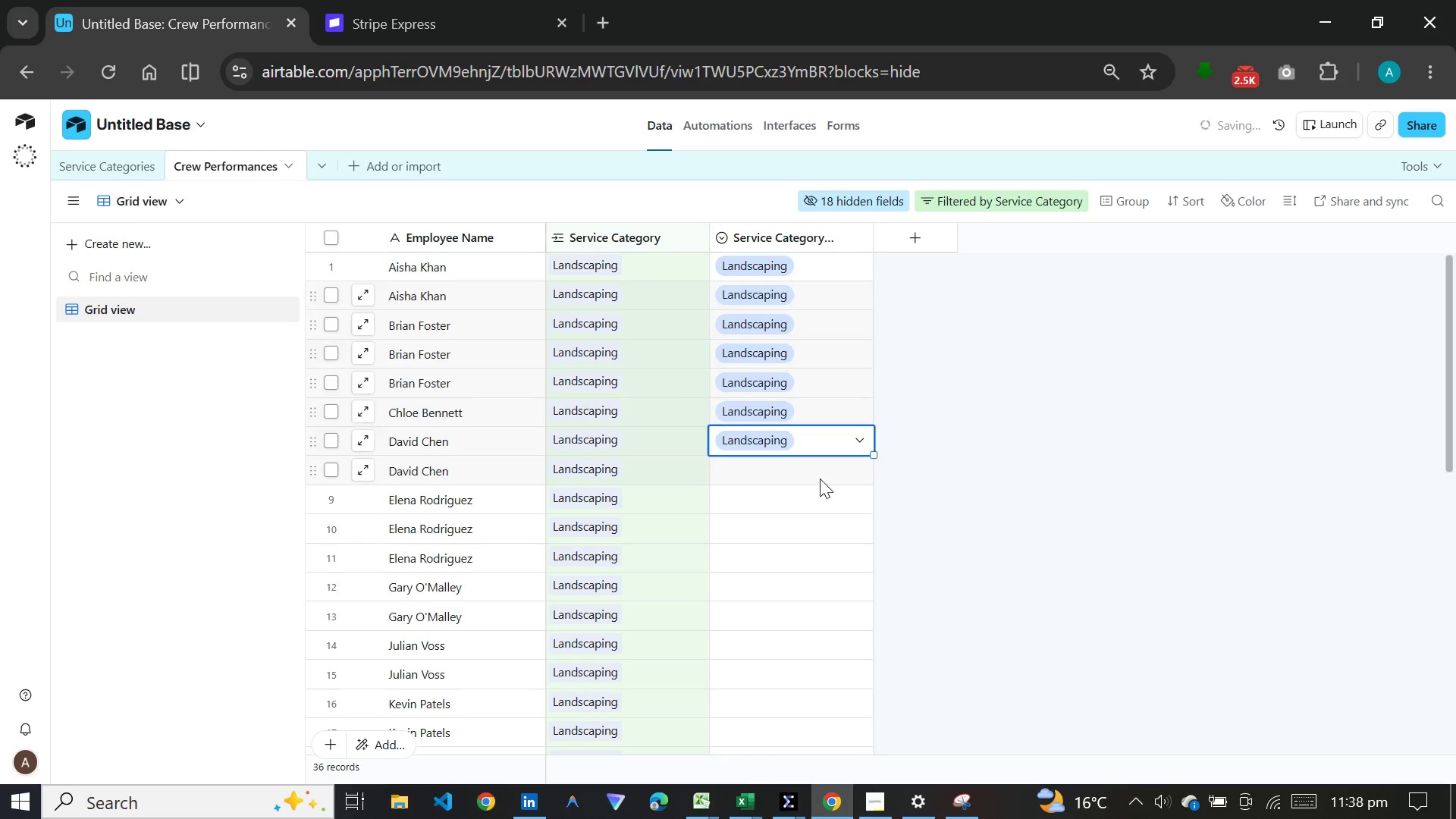 
double_click([820, 479])
 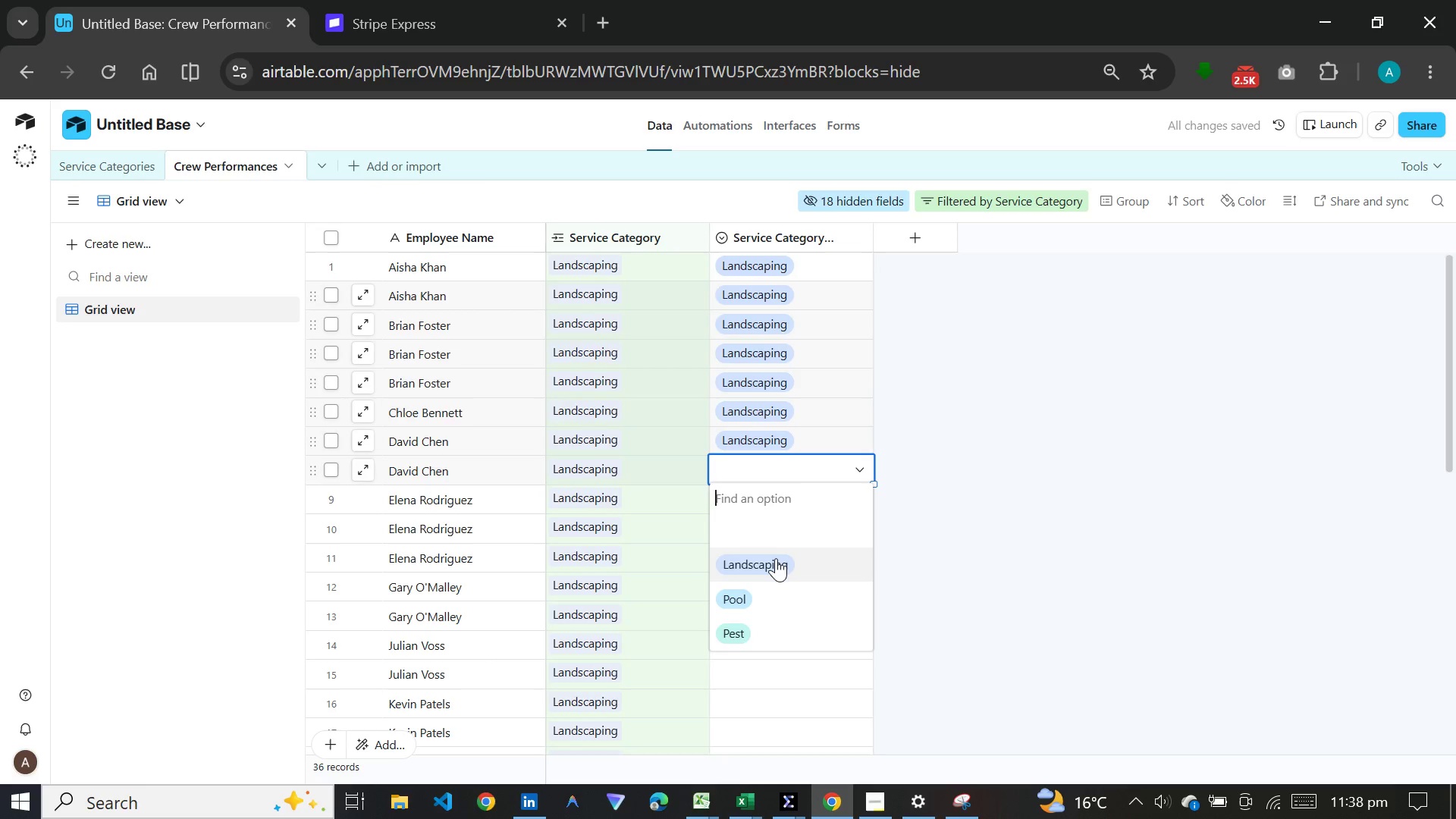 
left_click([776, 558])
 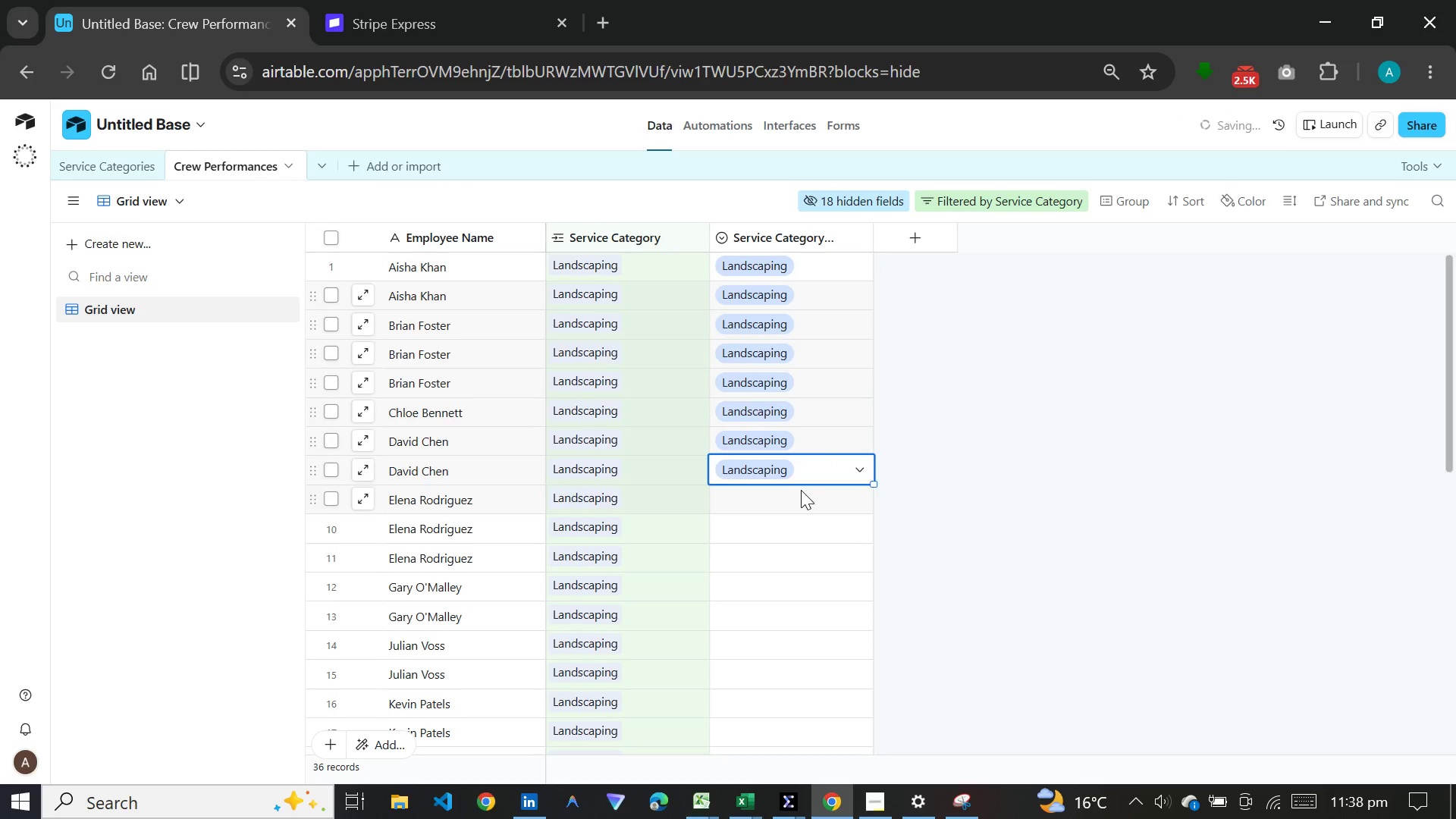 
double_click([801, 490])
 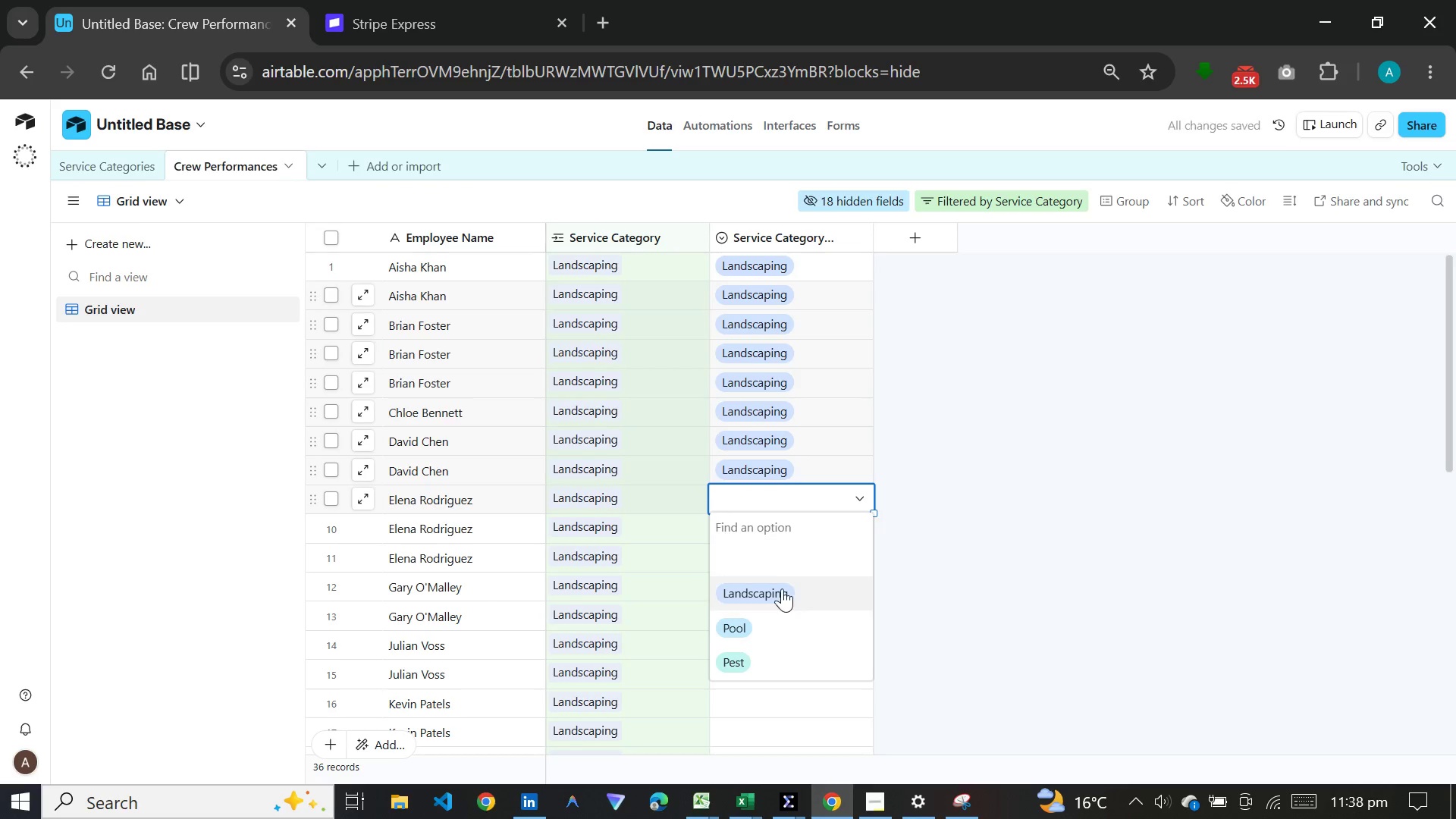 
left_click([782, 588])
 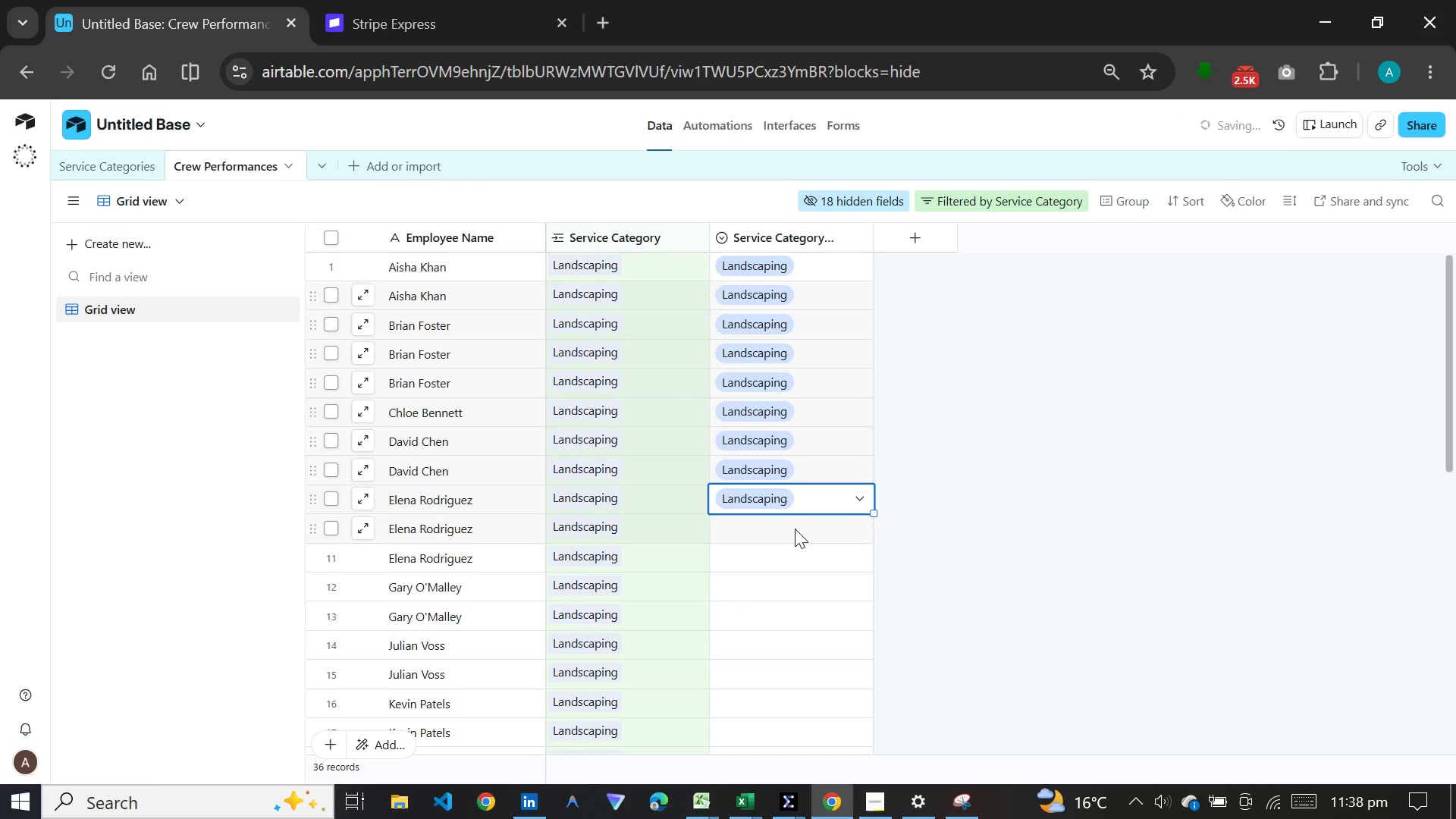 
double_click([795, 529])
 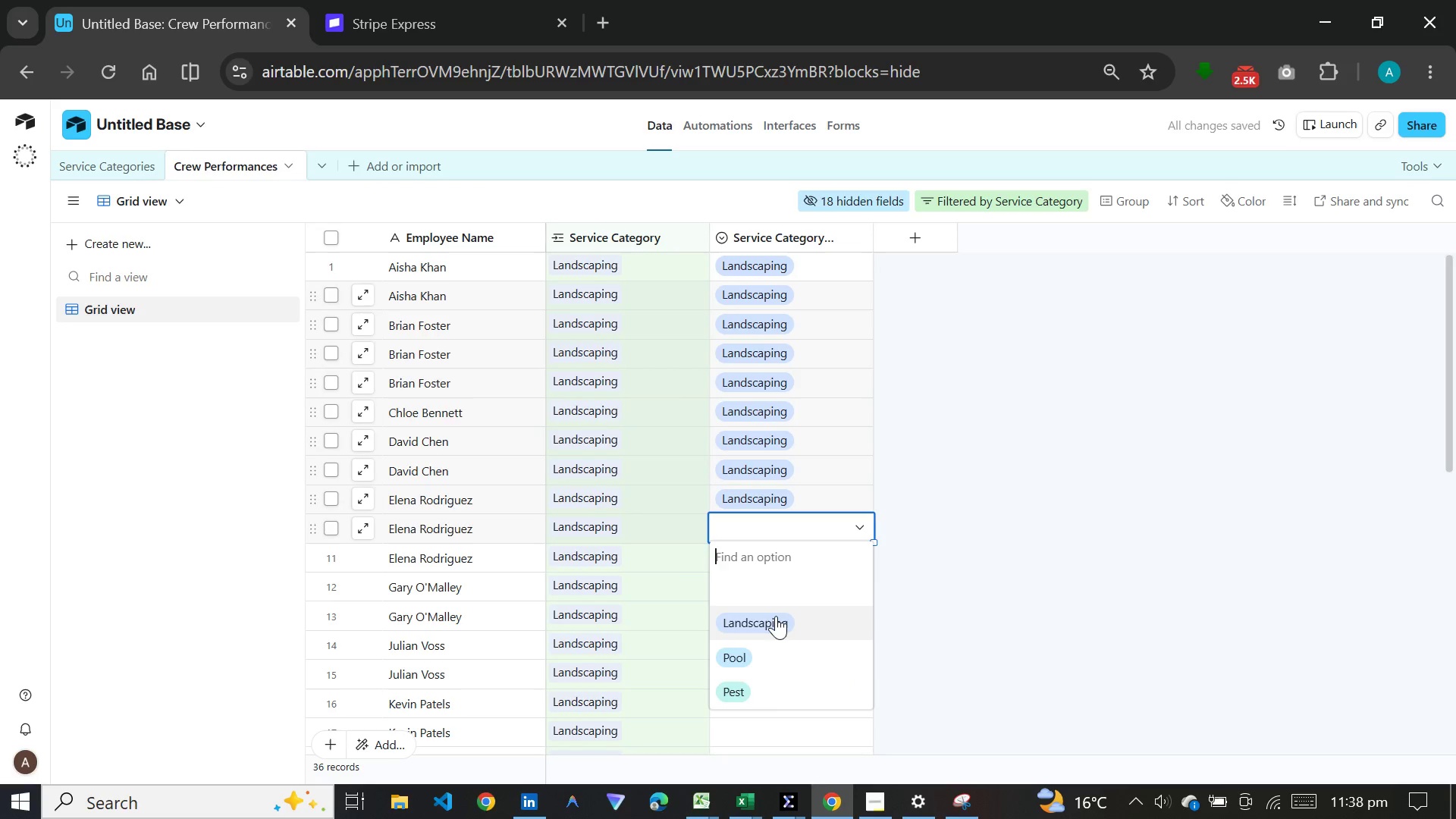 
left_click([776, 616])
 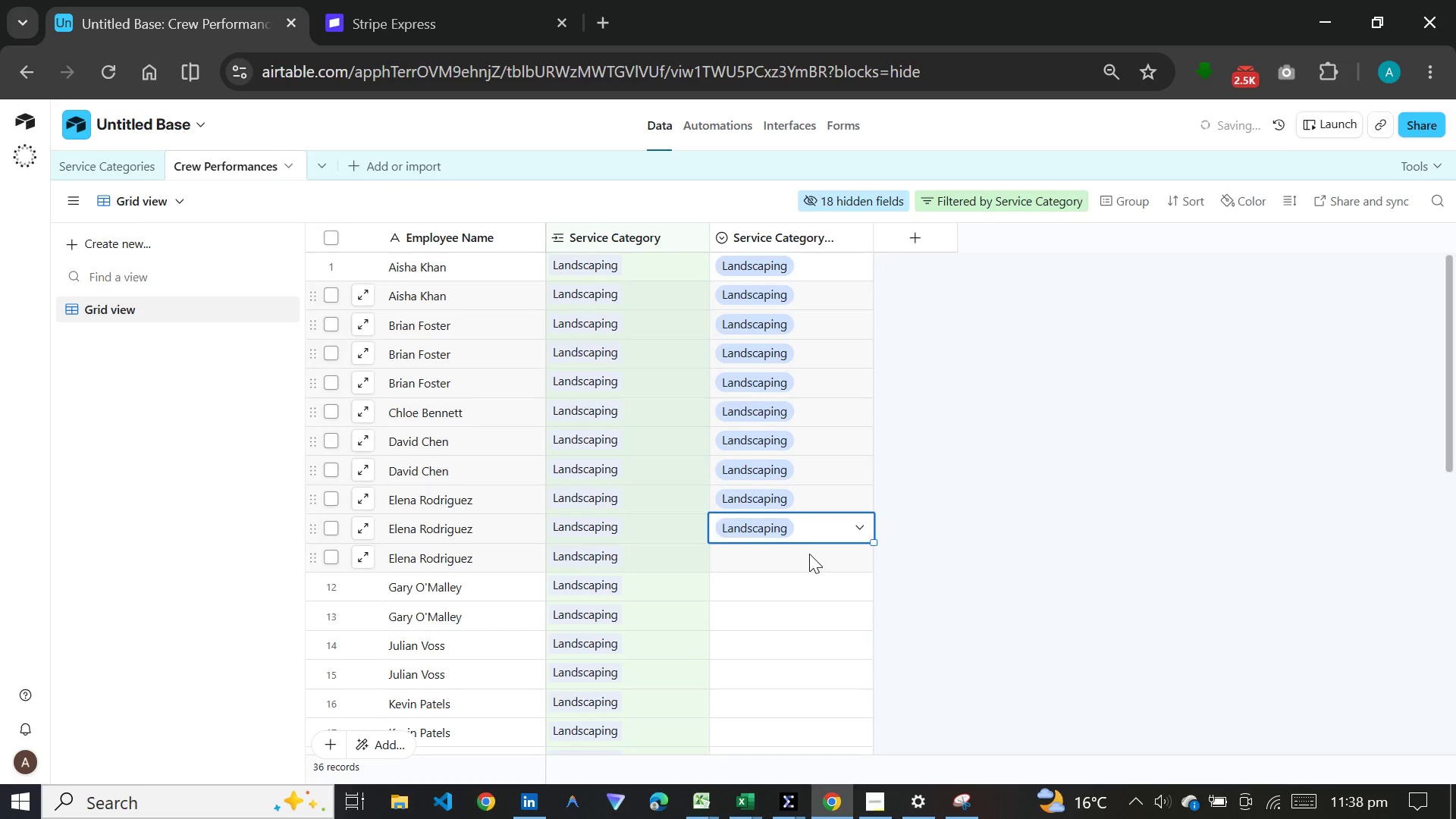 
double_click([809, 554])
 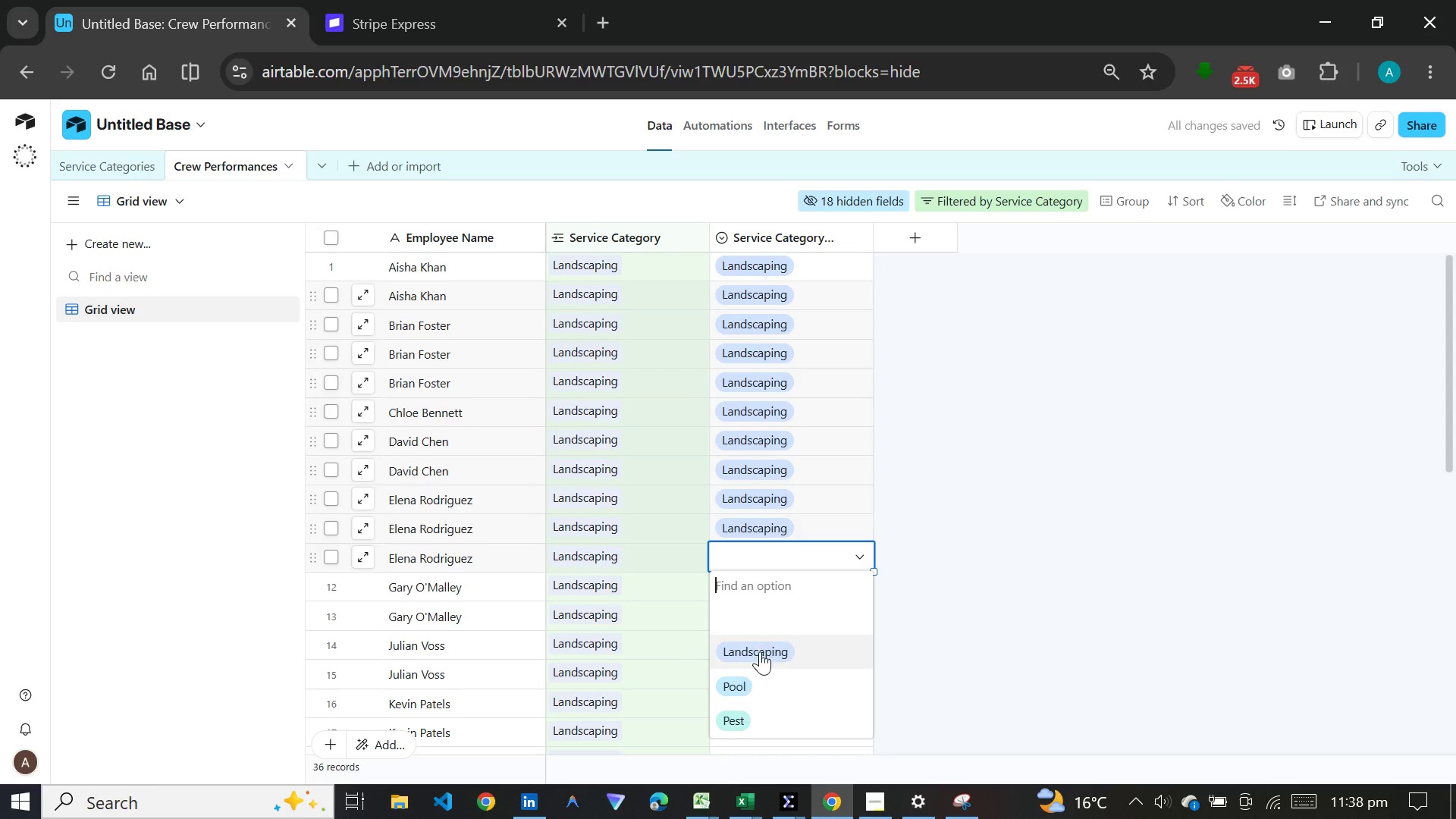 
left_click([760, 654])
 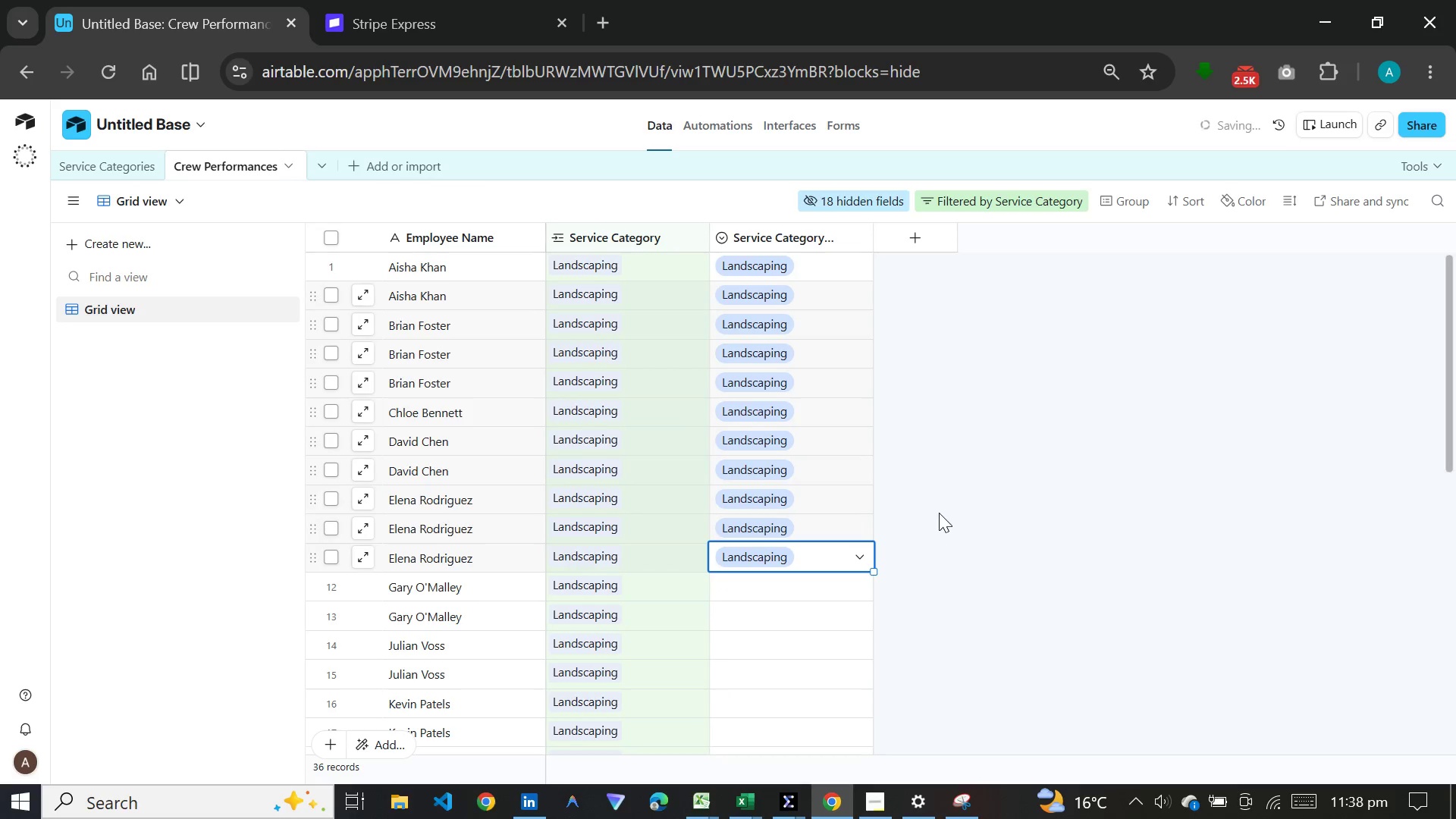 
scroll: coordinate [939, 513], scroll_direction: down, amount: 7.0
 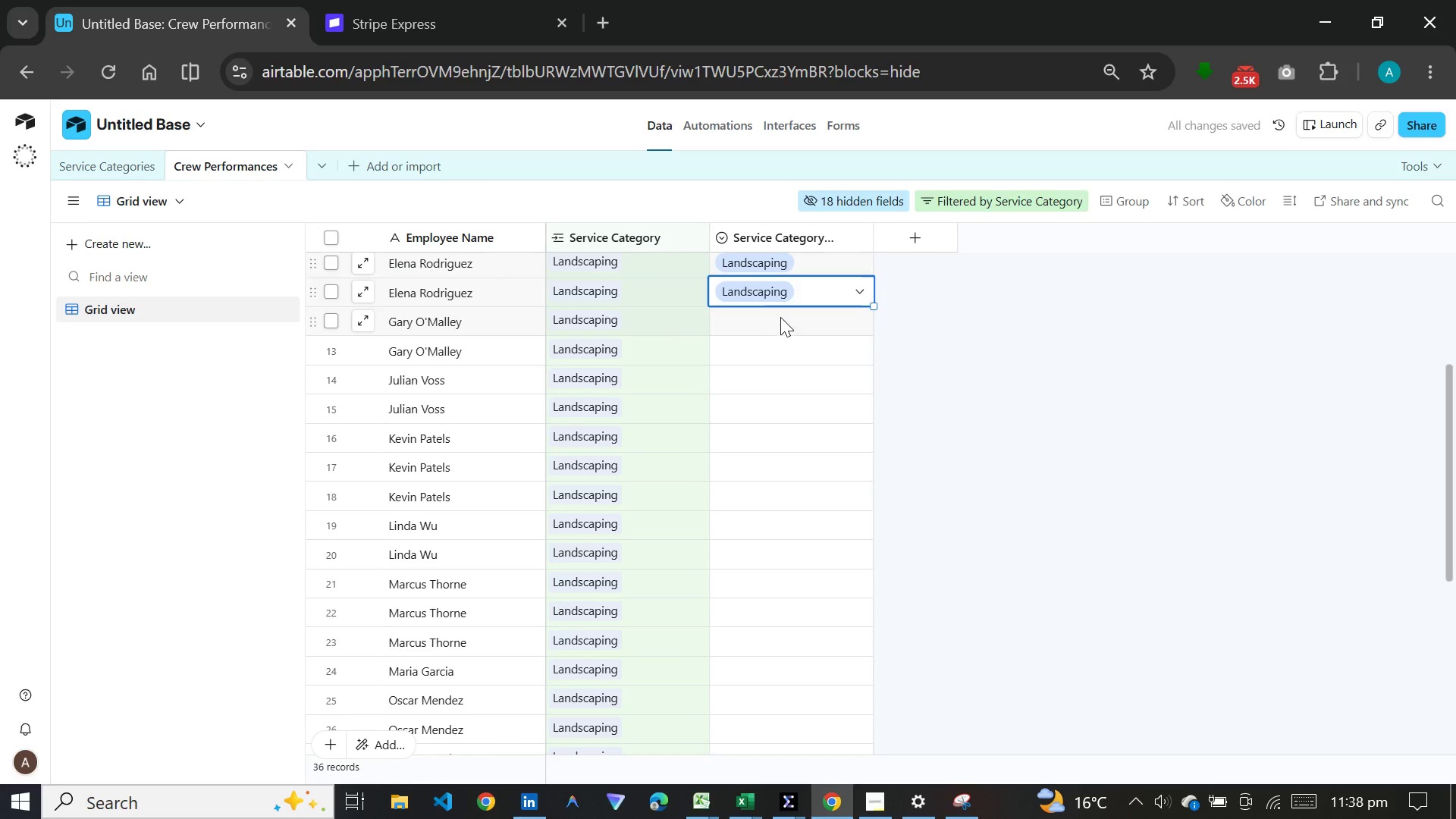 
double_click([780, 317])
 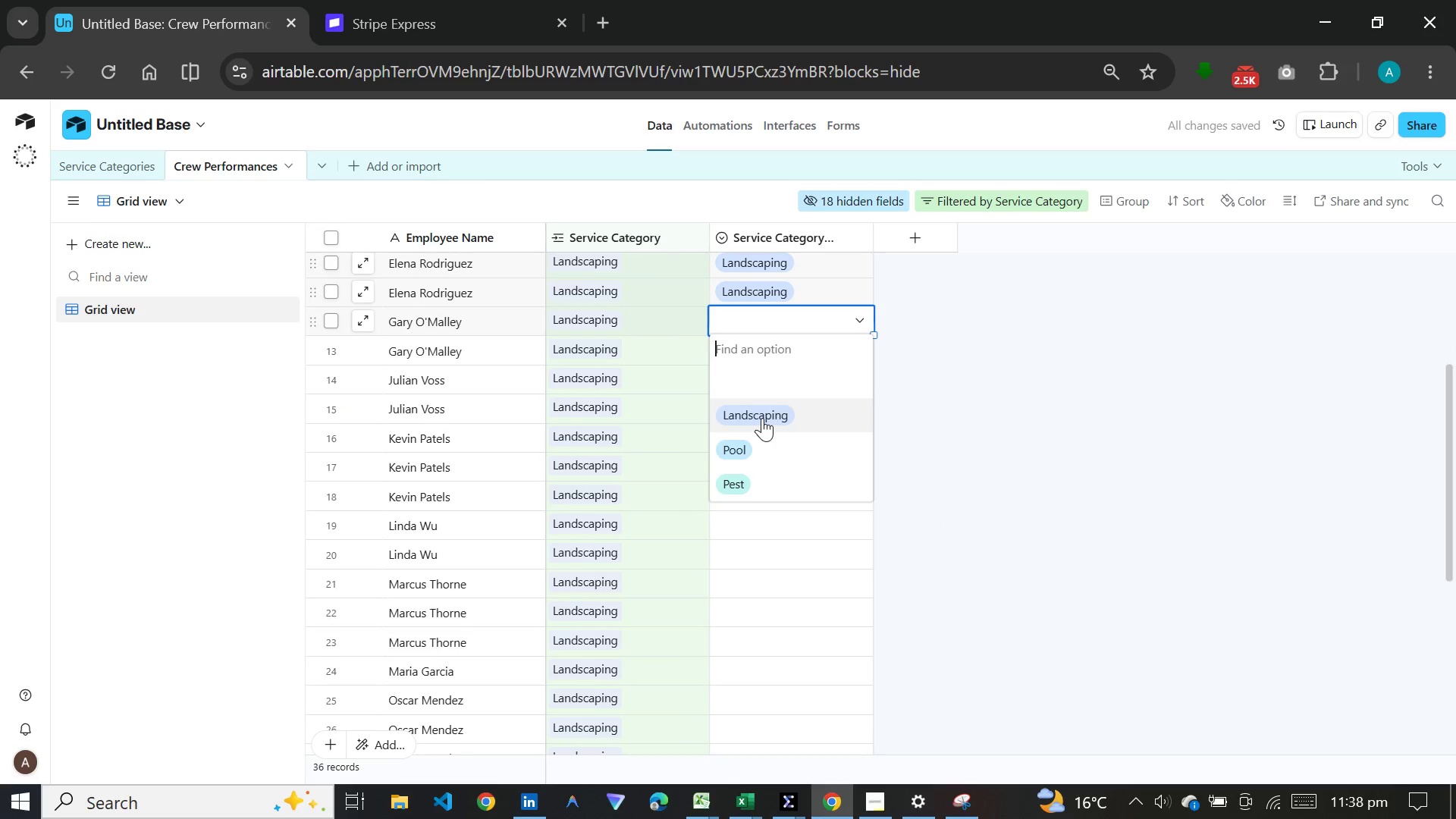 
left_click([762, 420])
 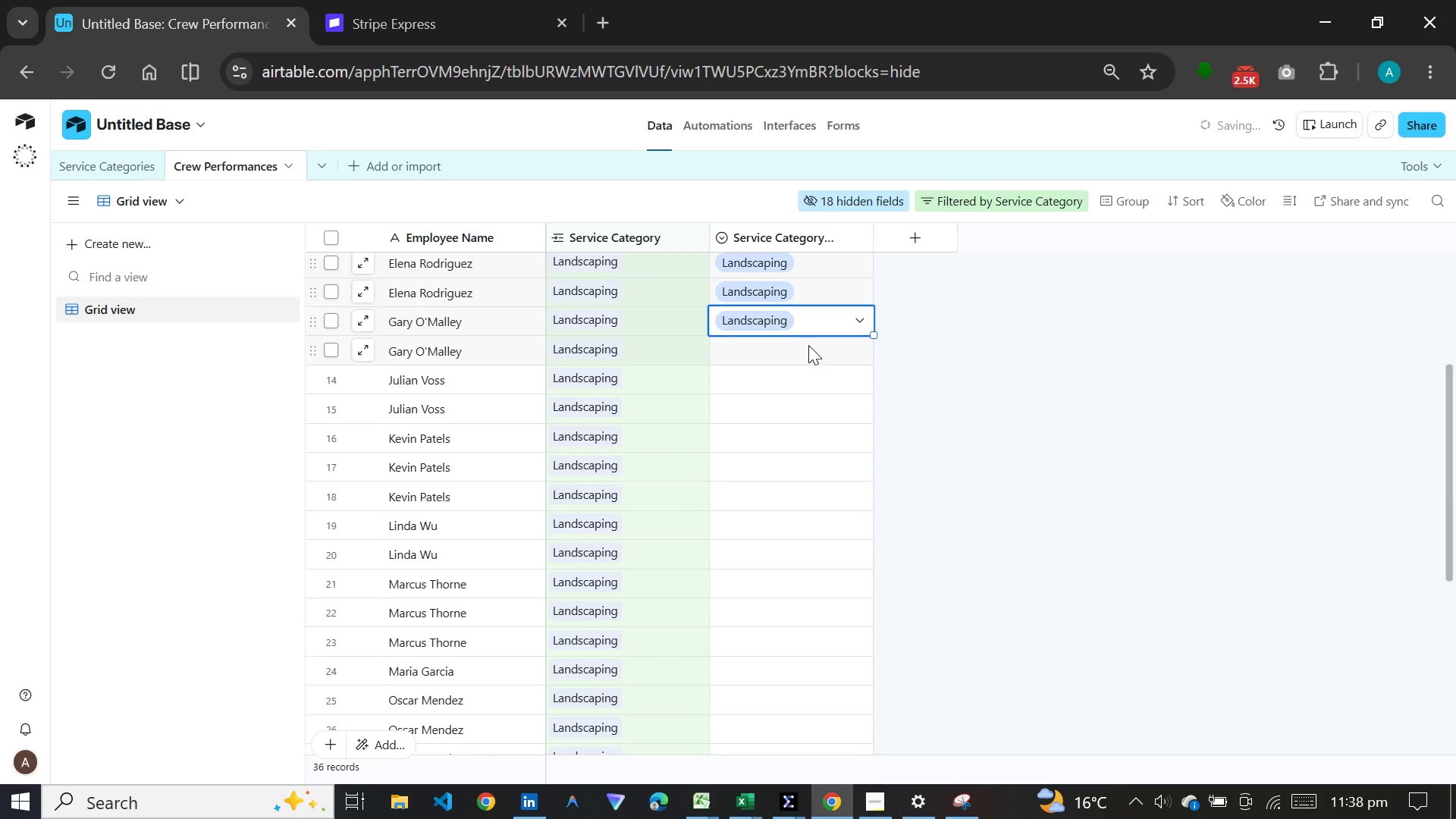 
double_click([808, 345])
 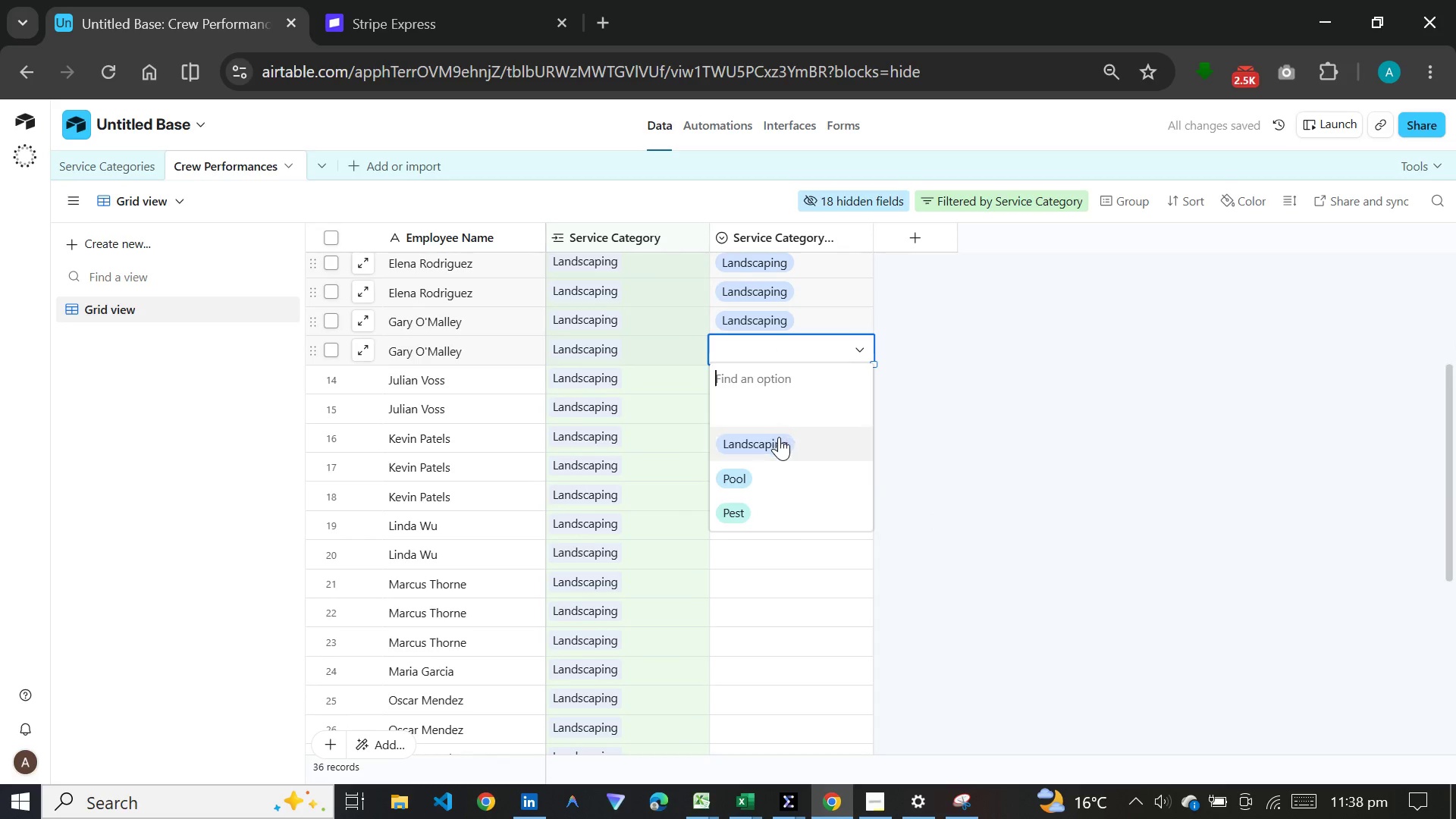 
left_click([776, 442])
 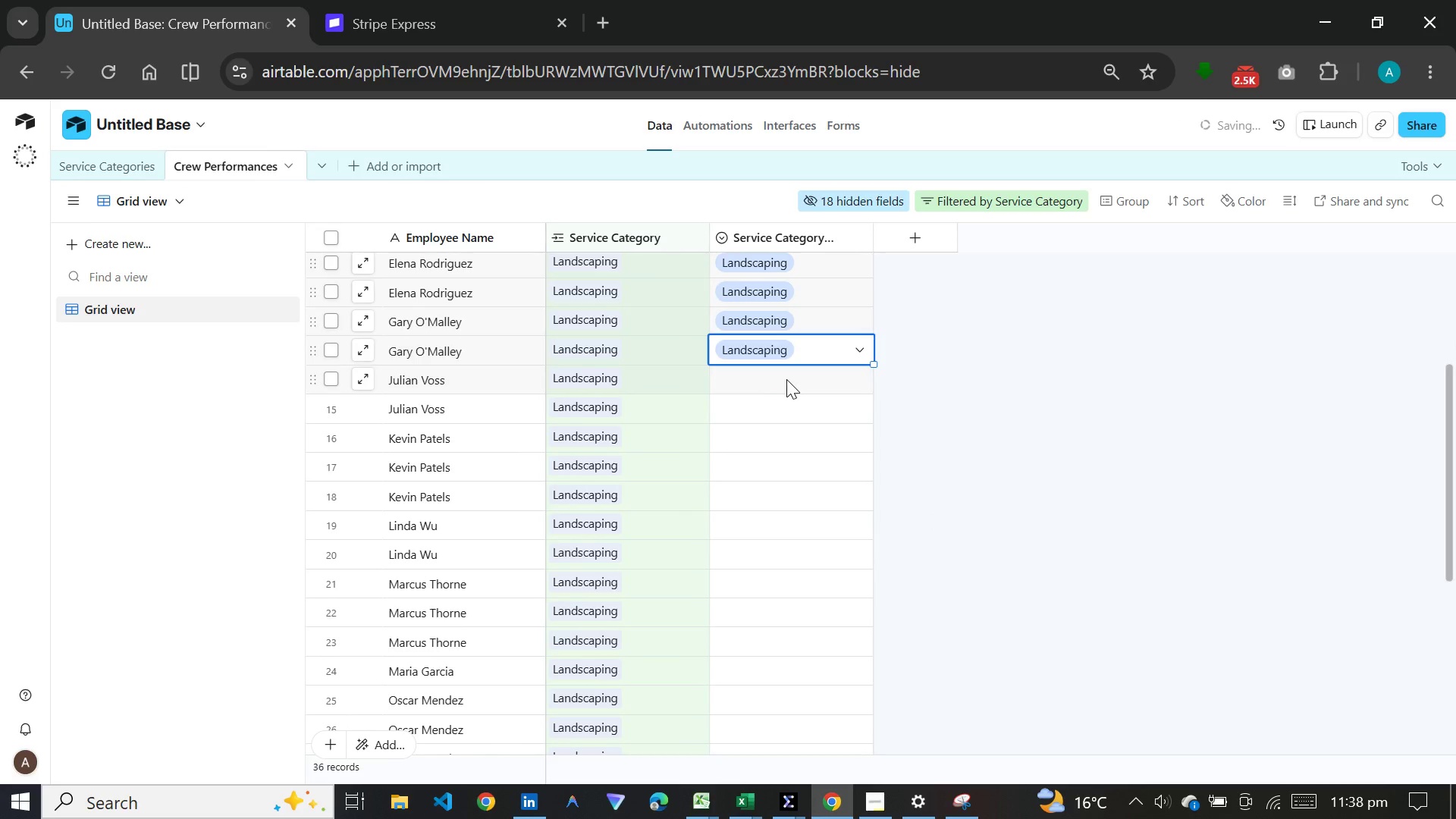 
double_click([786, 379])
 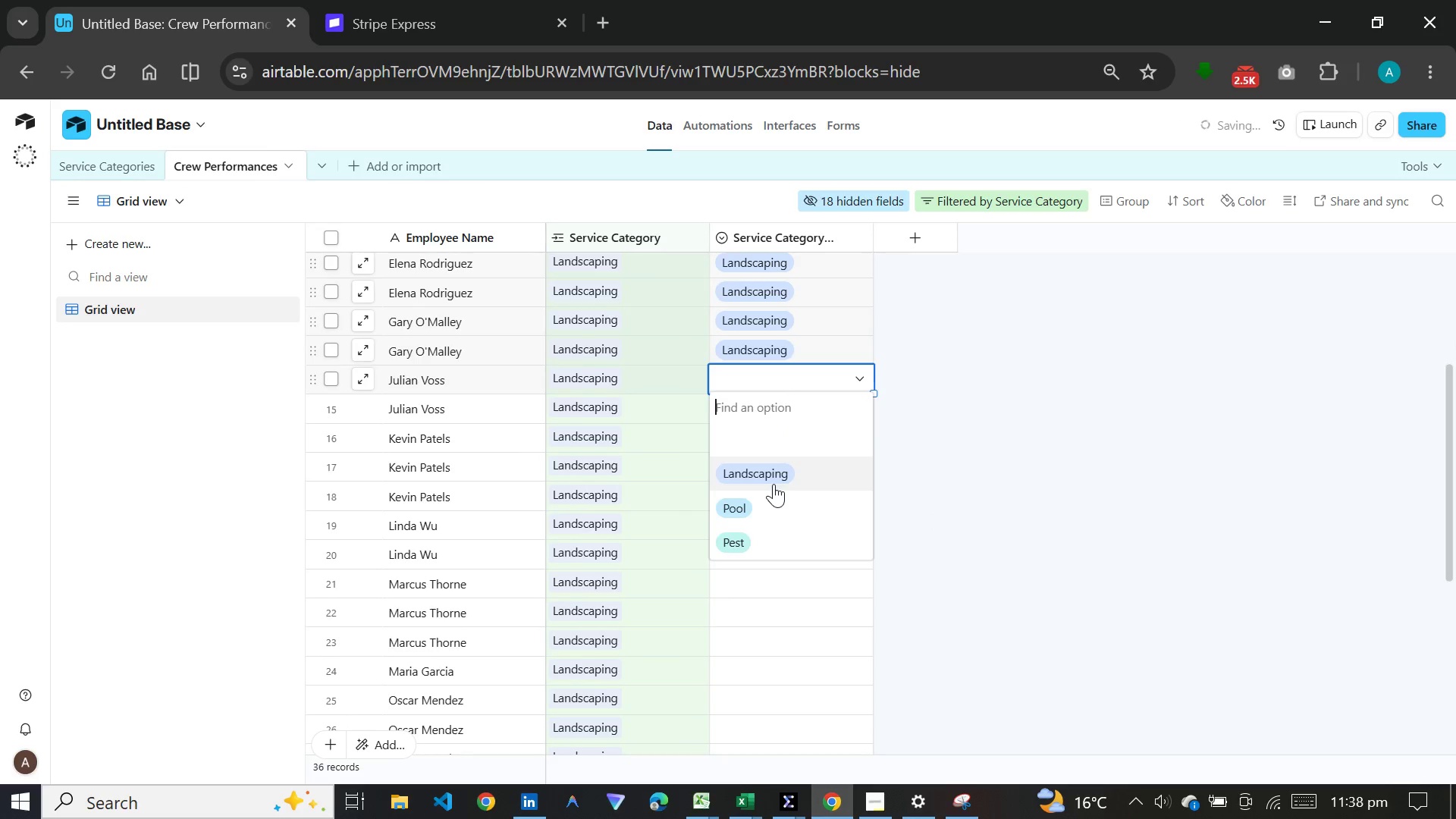 
left_click([774, 484])
 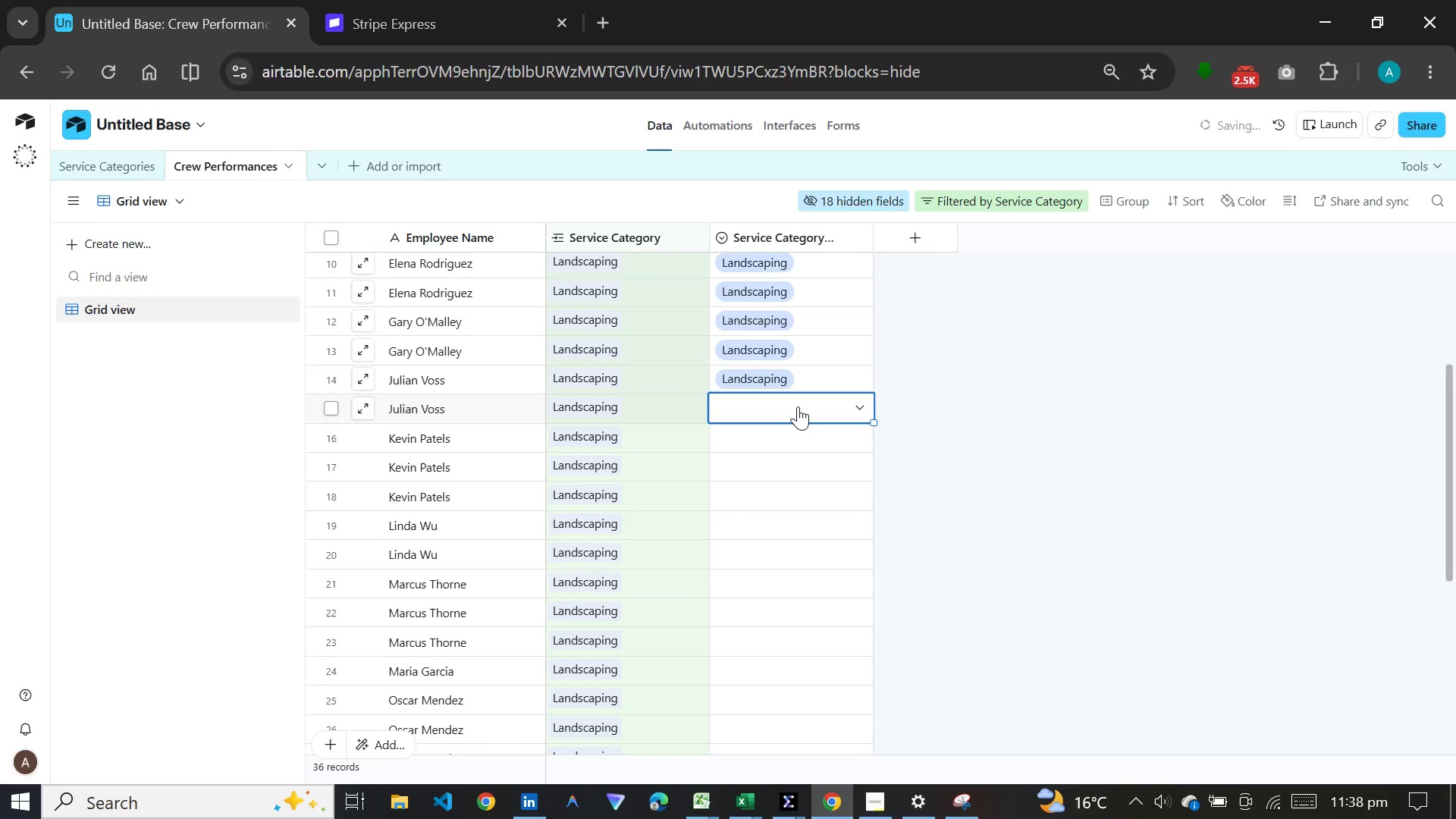 
double_click([798, 406])
 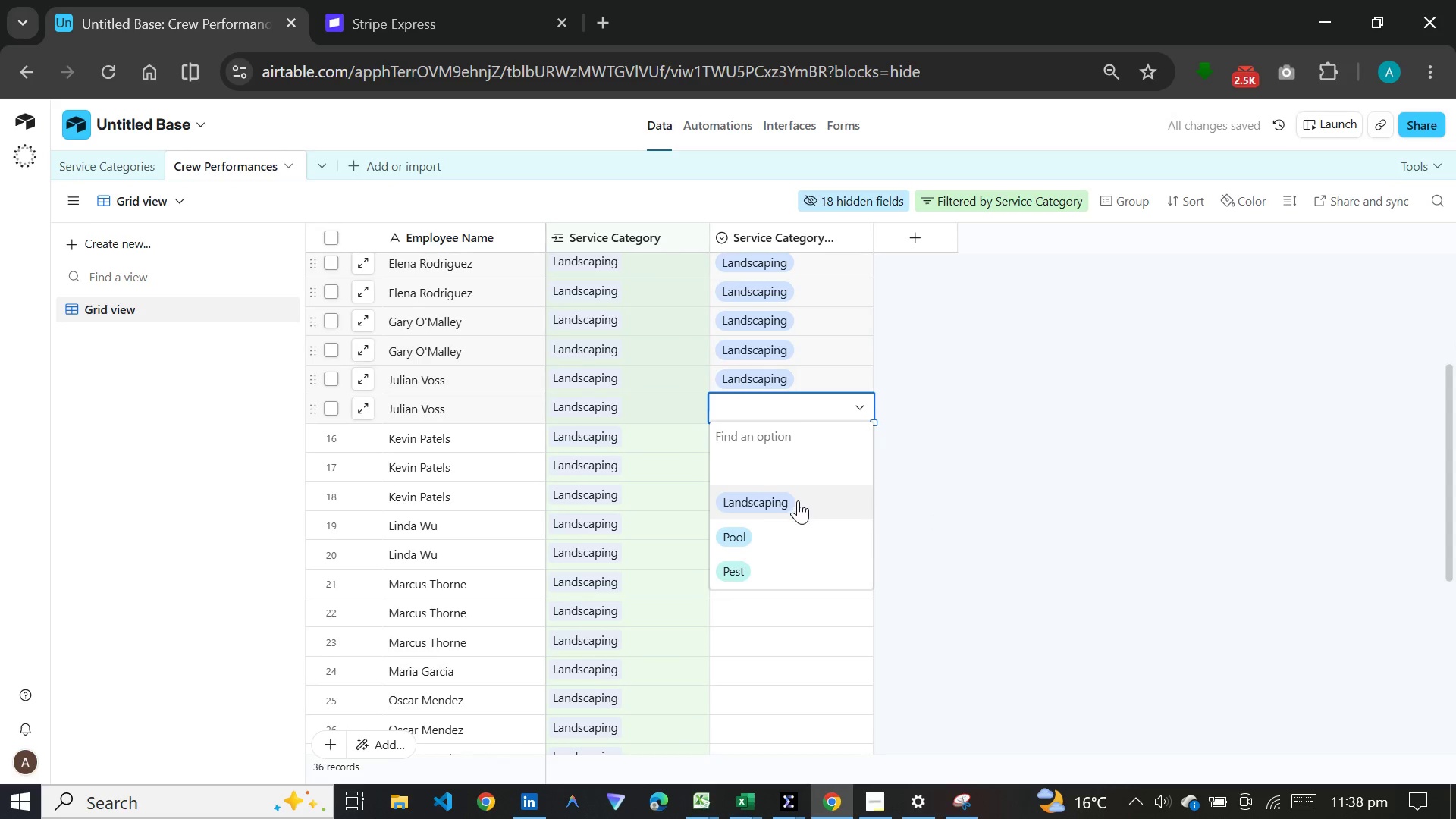 
left_click([798, 500])
 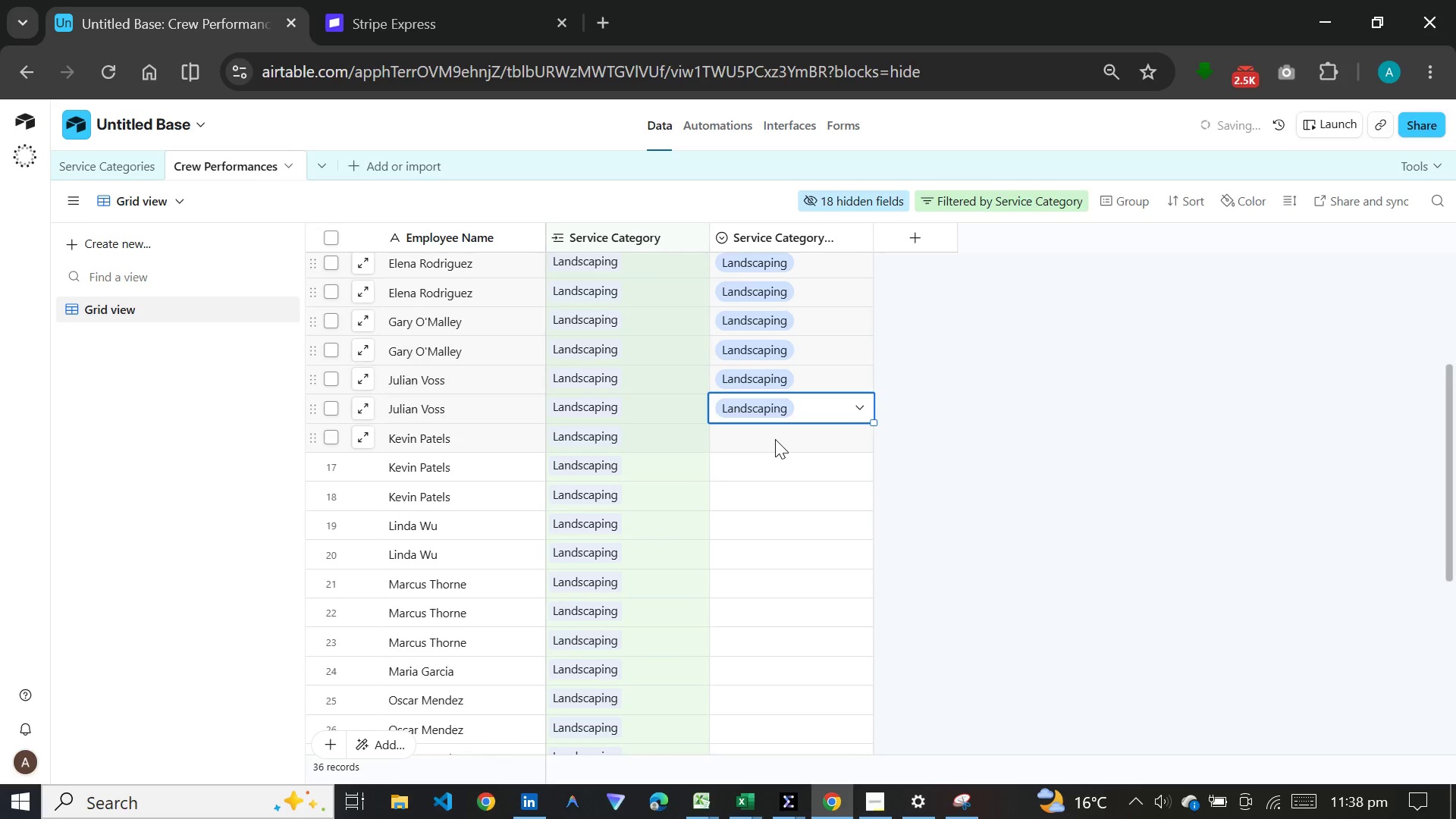 
double_click([775, 439])
 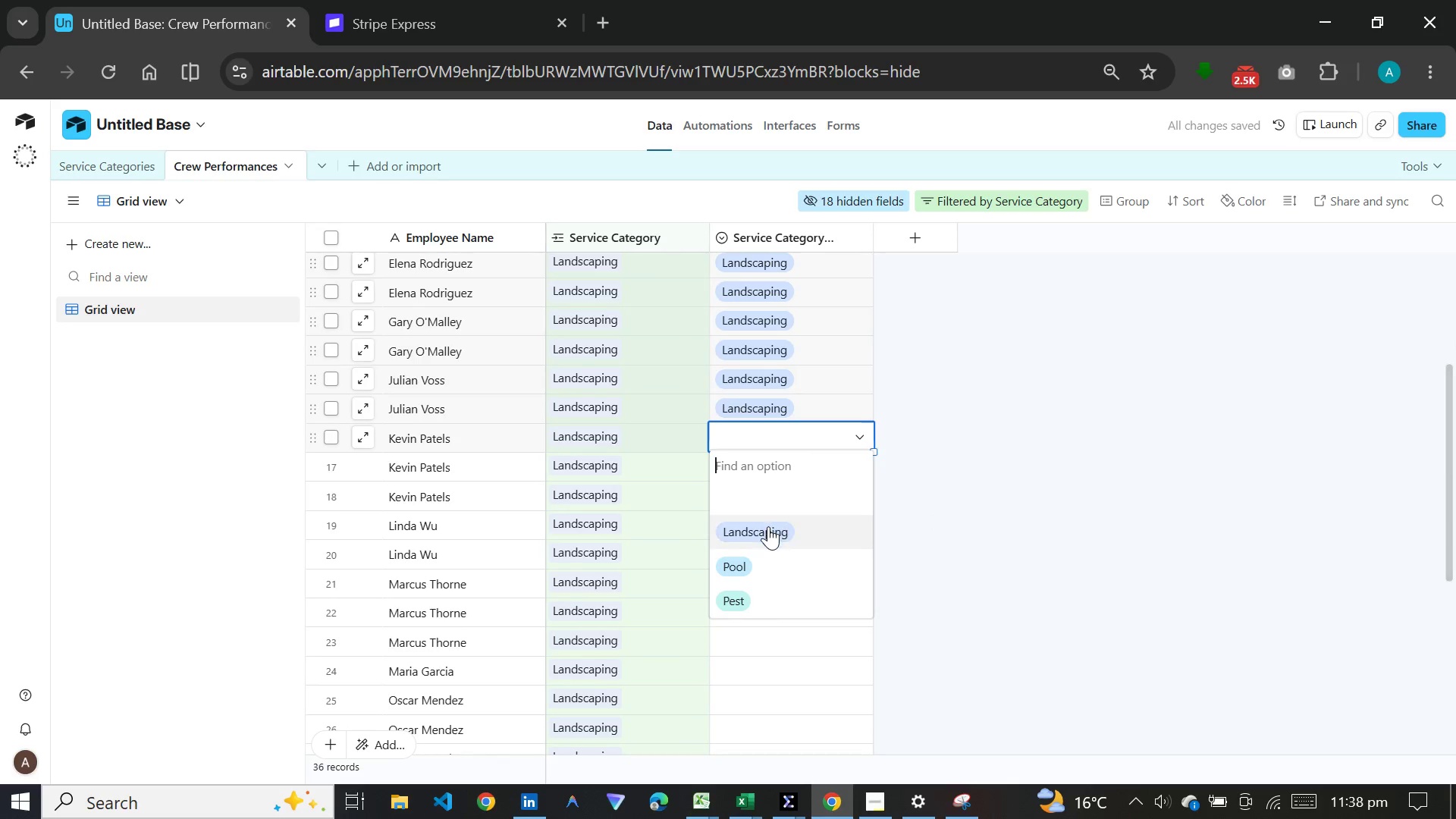 
left_click([768, 526])
 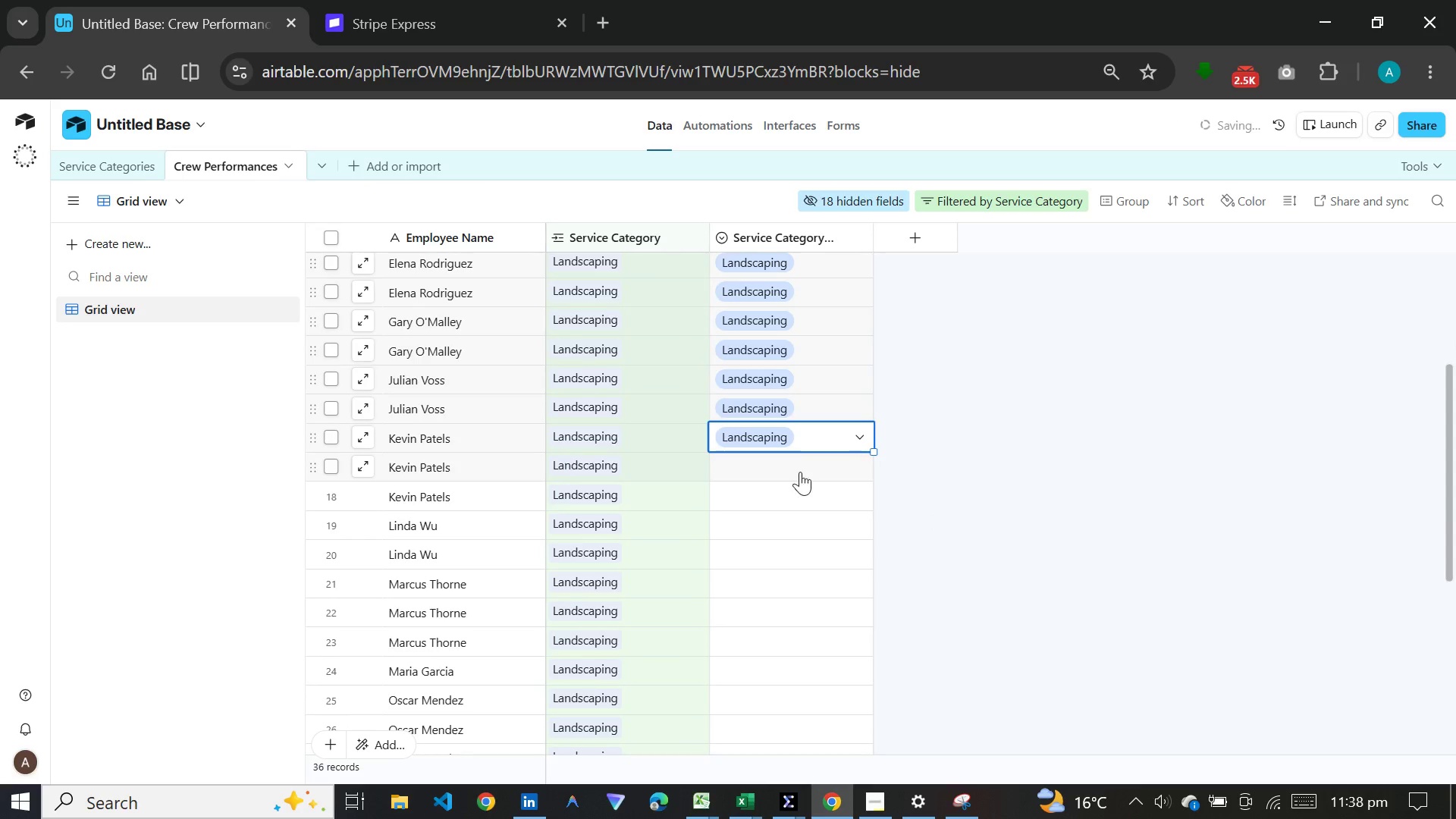 
double_click([800, 472])
 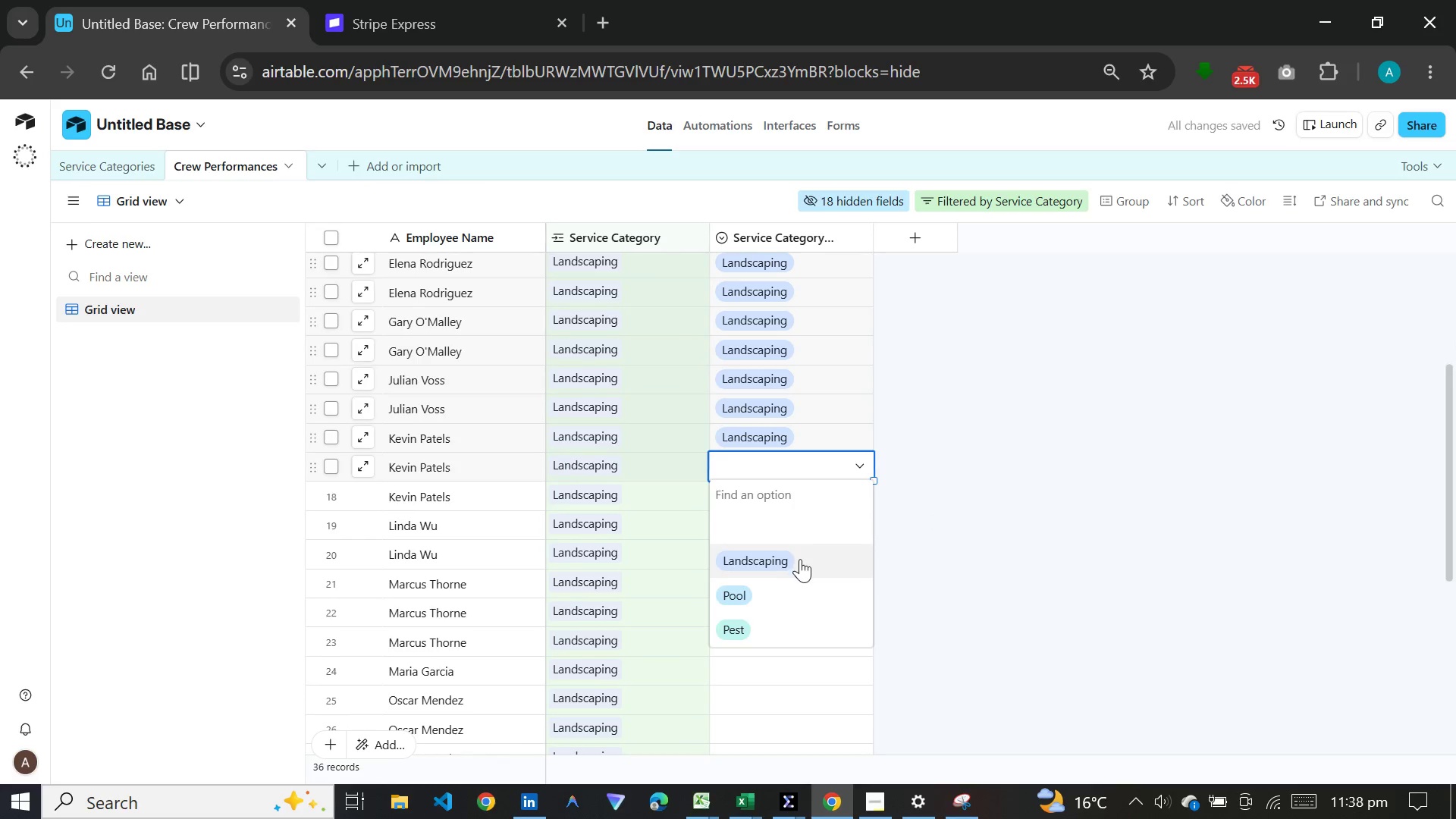 
left_click([800, 559])
 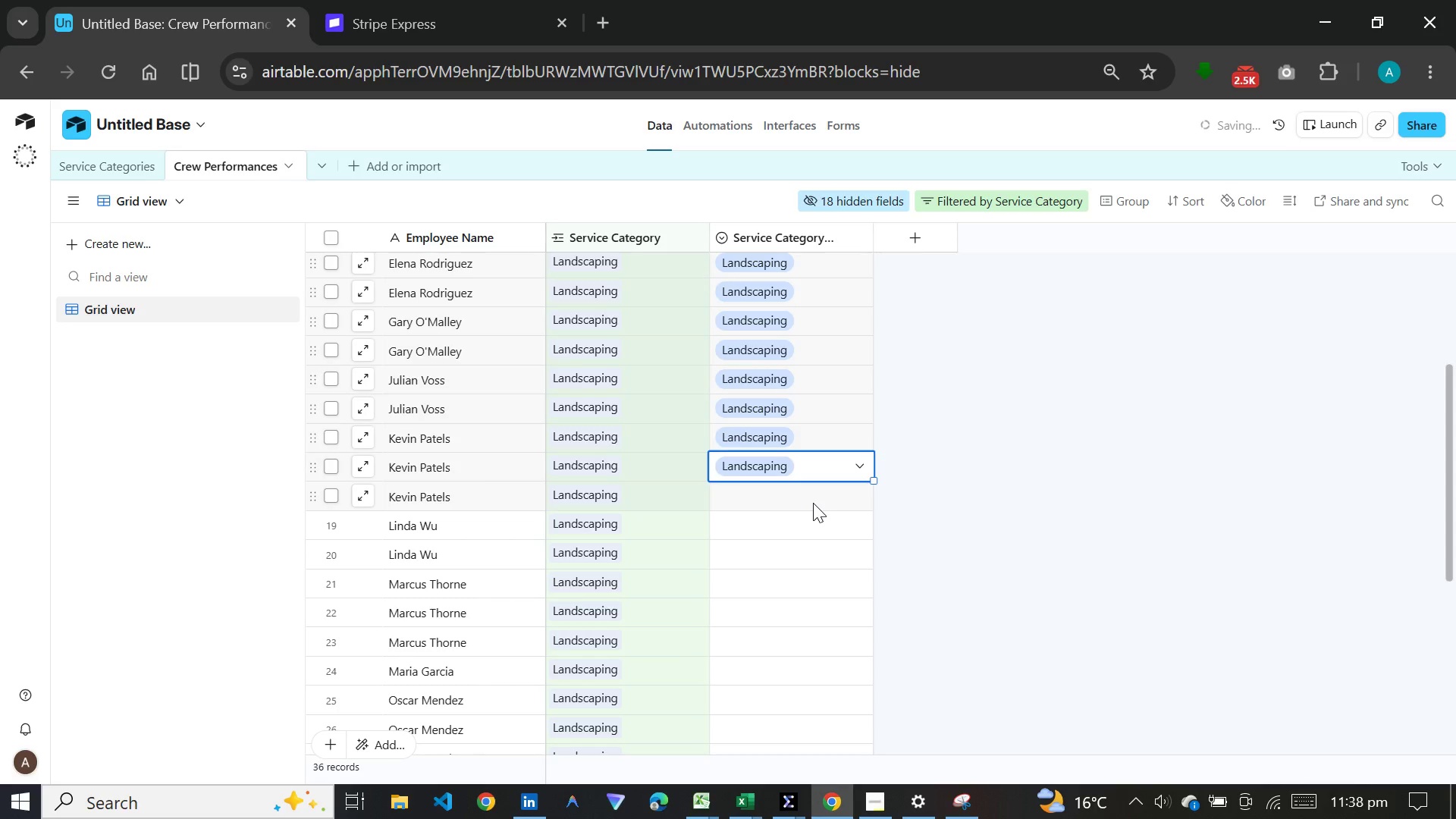 
double_click([813, 503])
 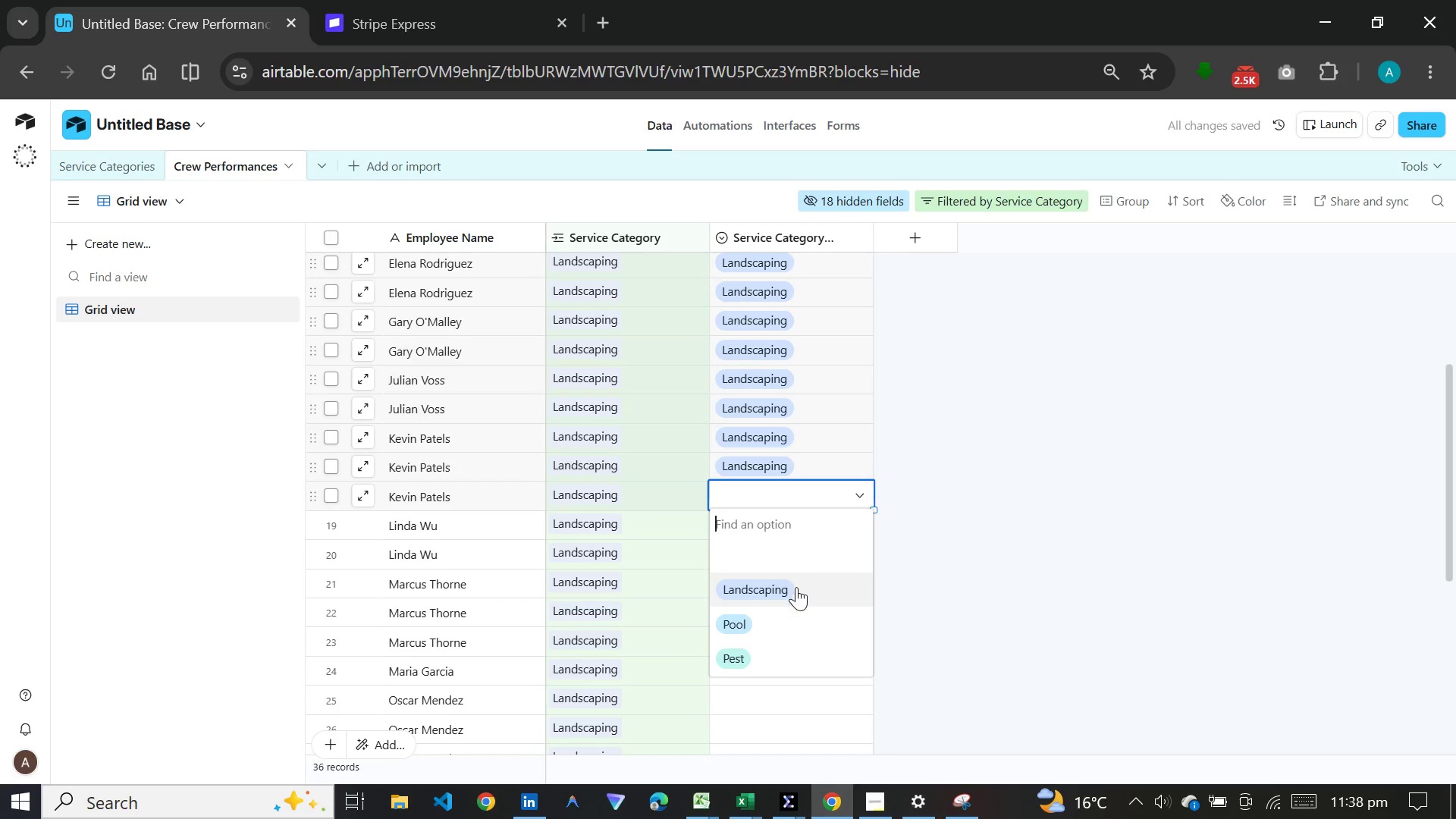 
left_click([796, 590])
 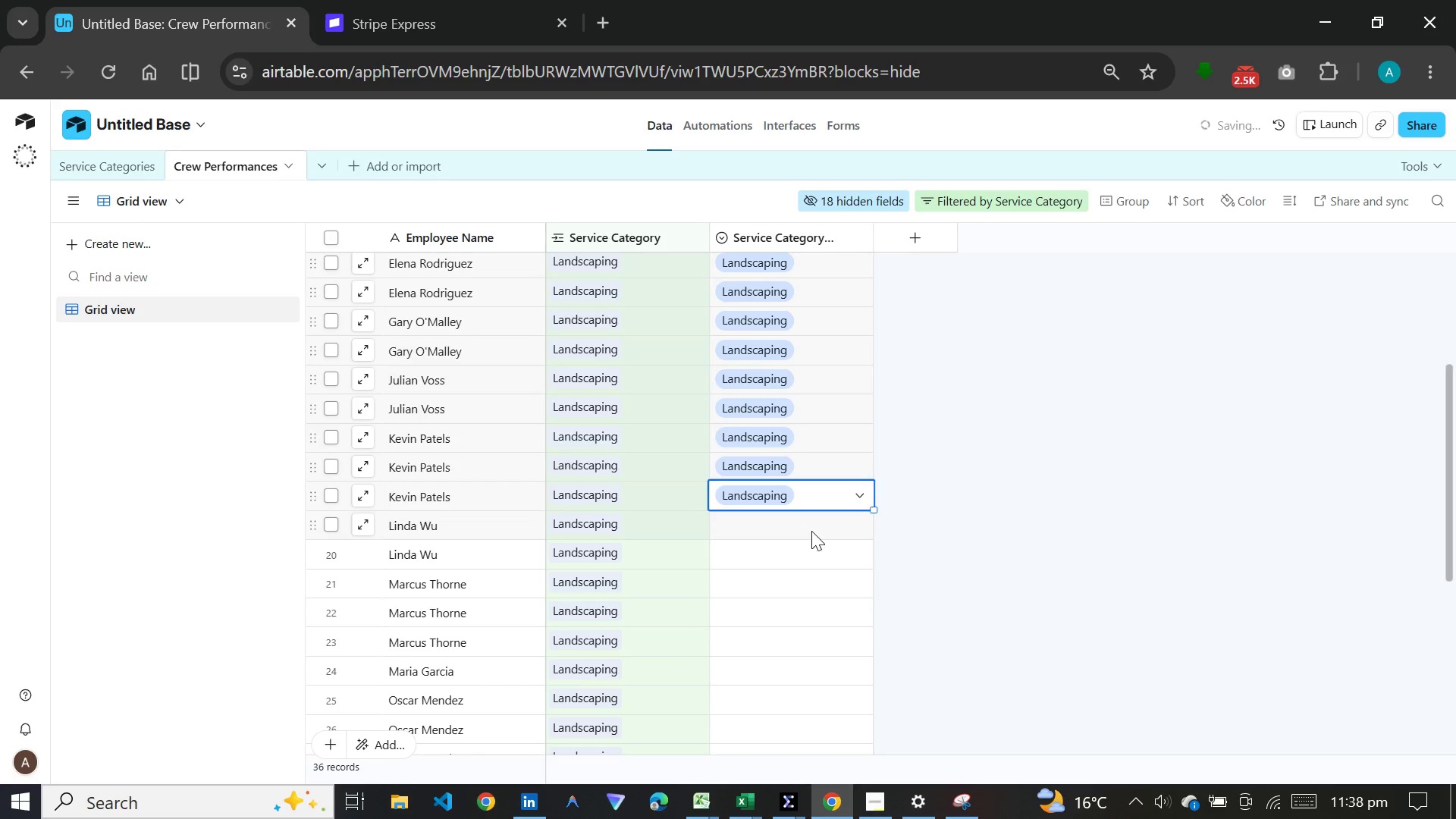 
double_click([811, 531])
 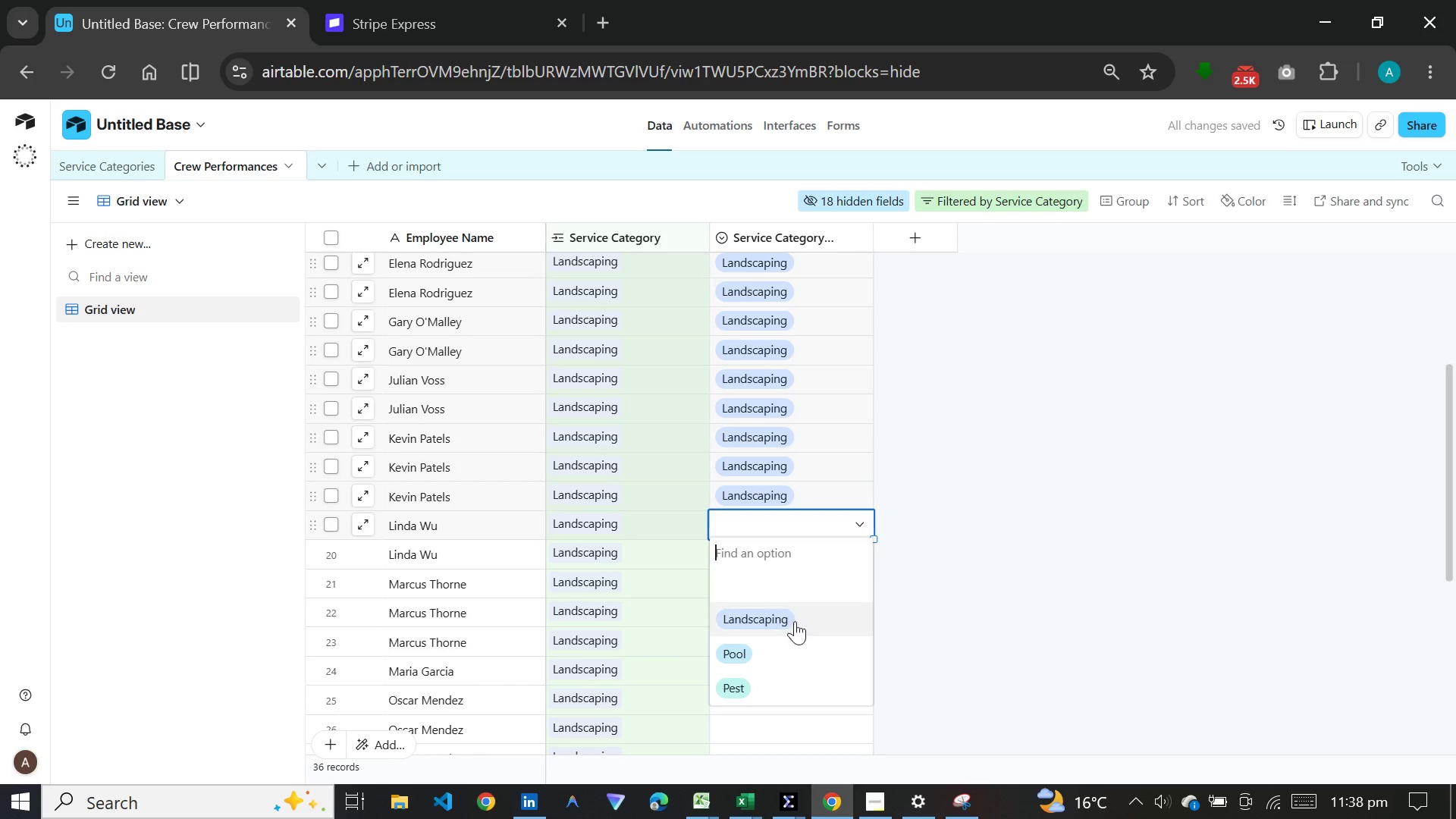 
left_click([795, 621])
 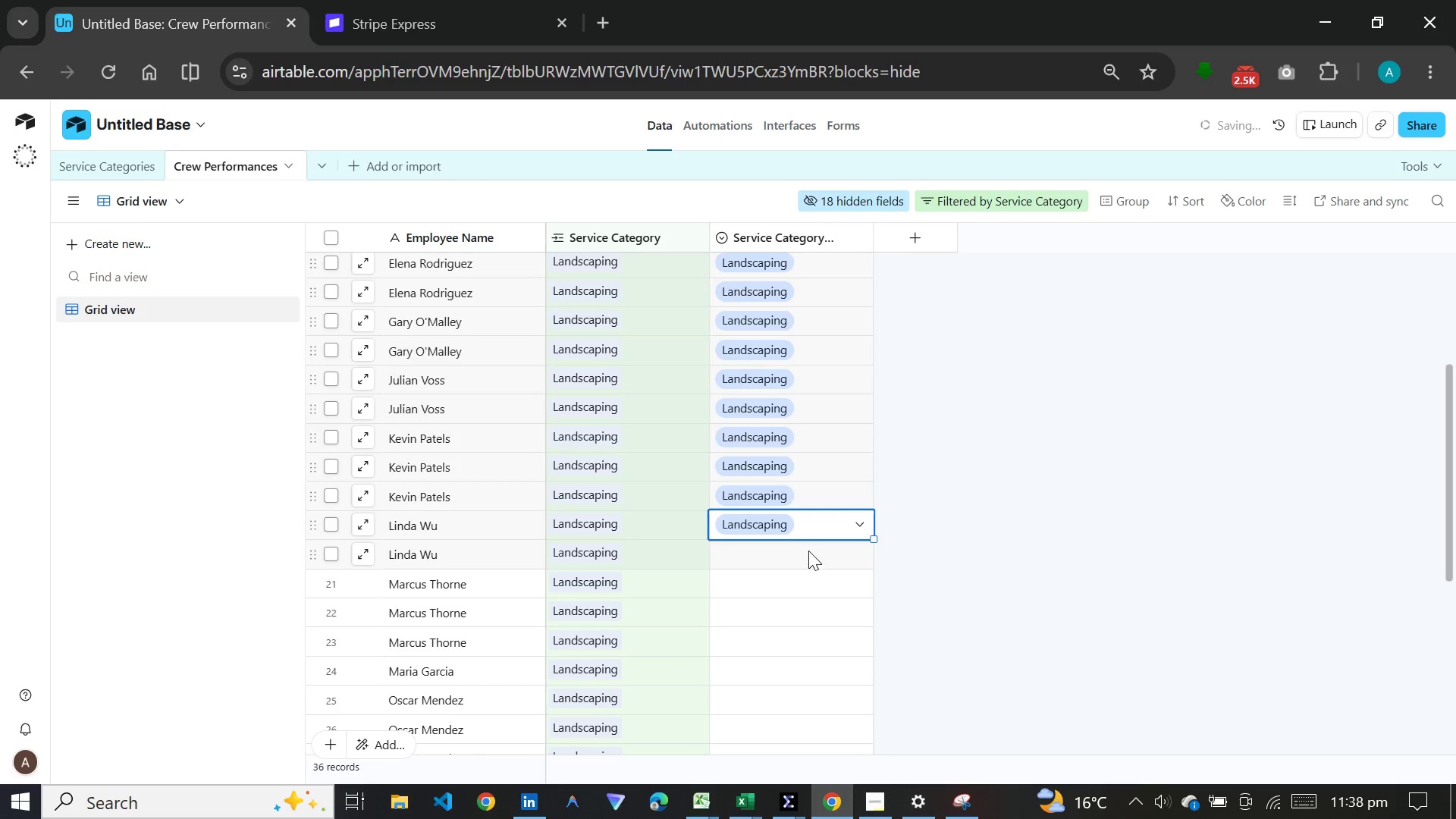 
double_click([808, 551])
 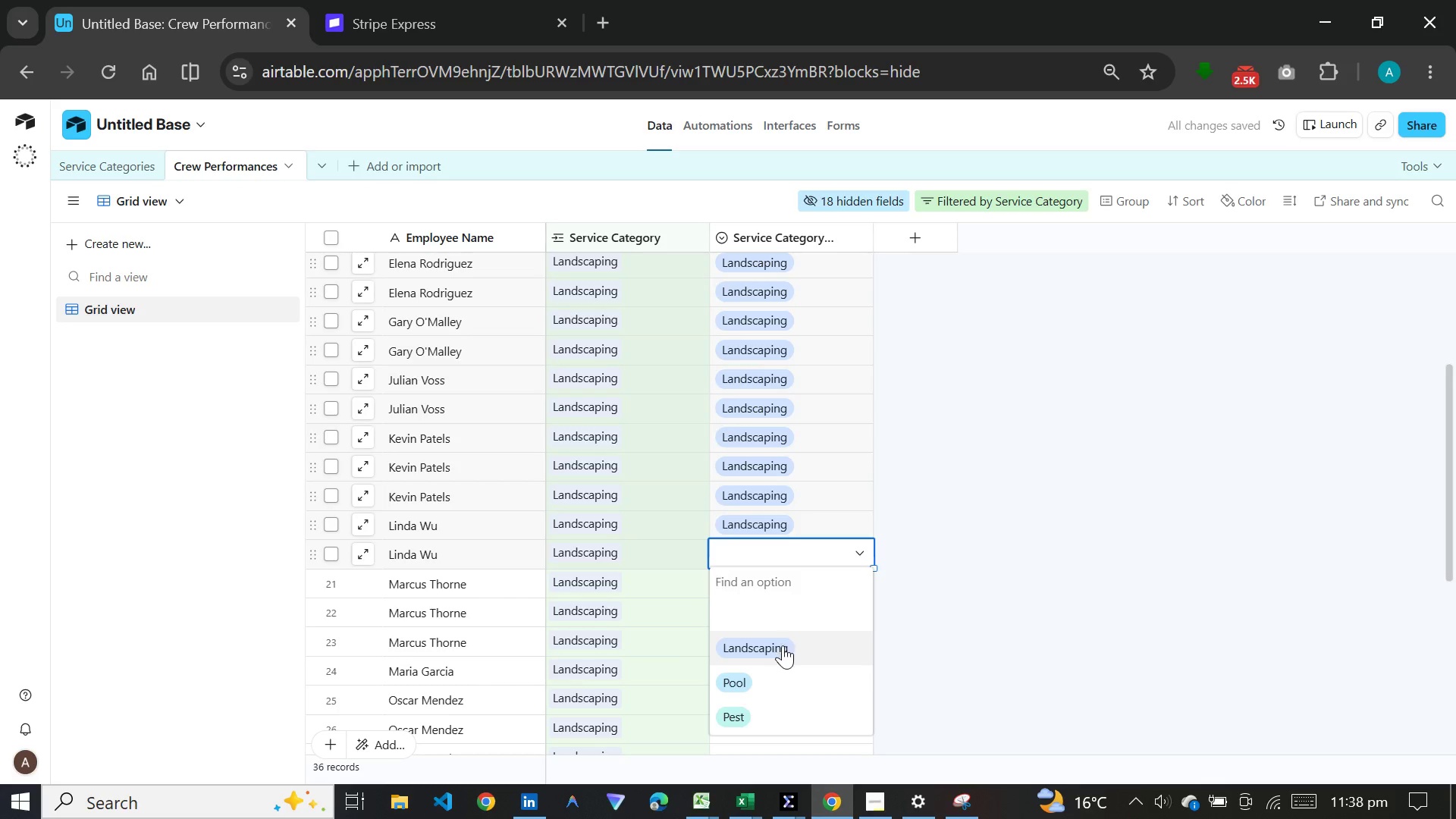 
left_click([783, 645])
 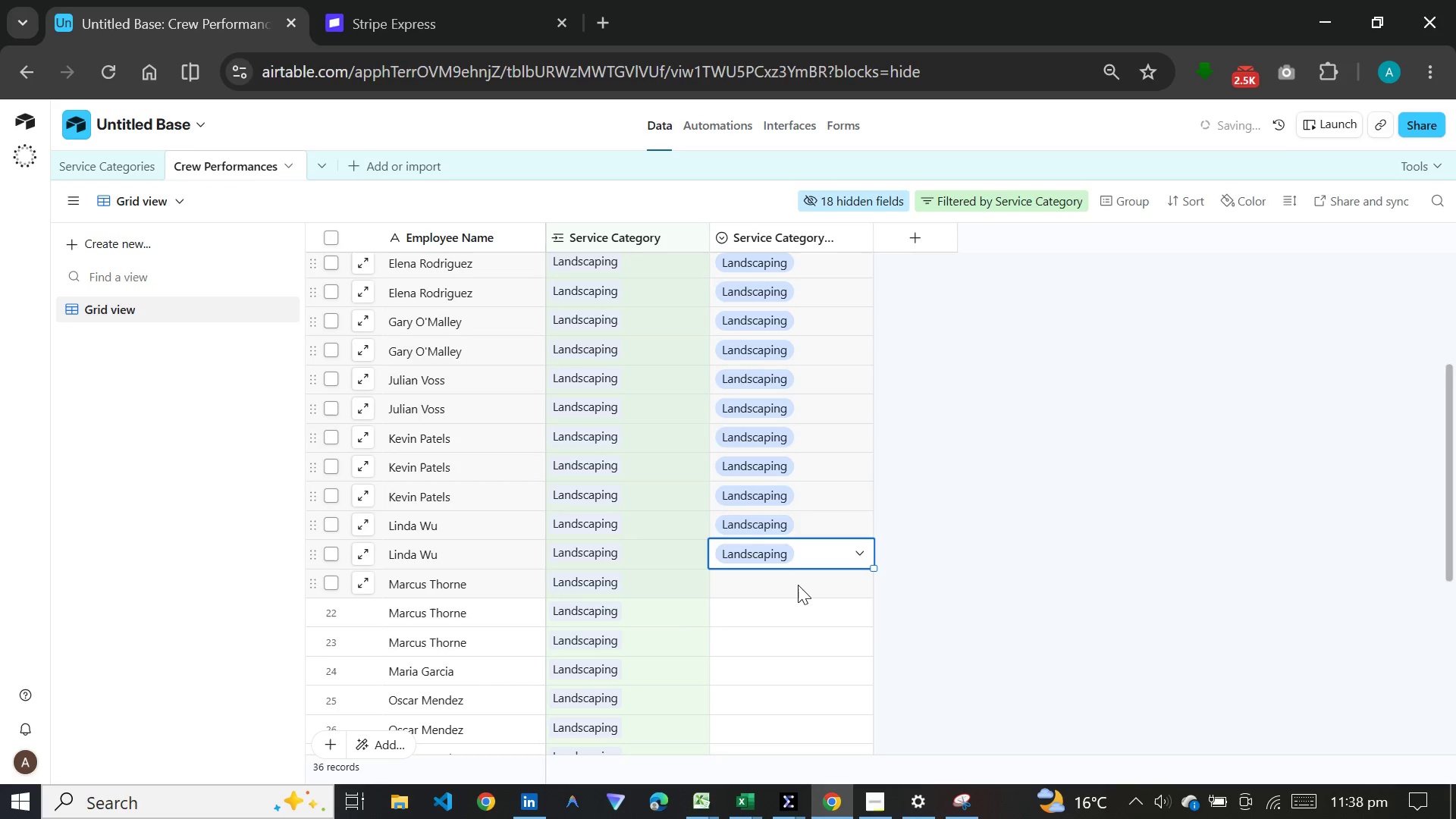 
left_click([798, 585])
 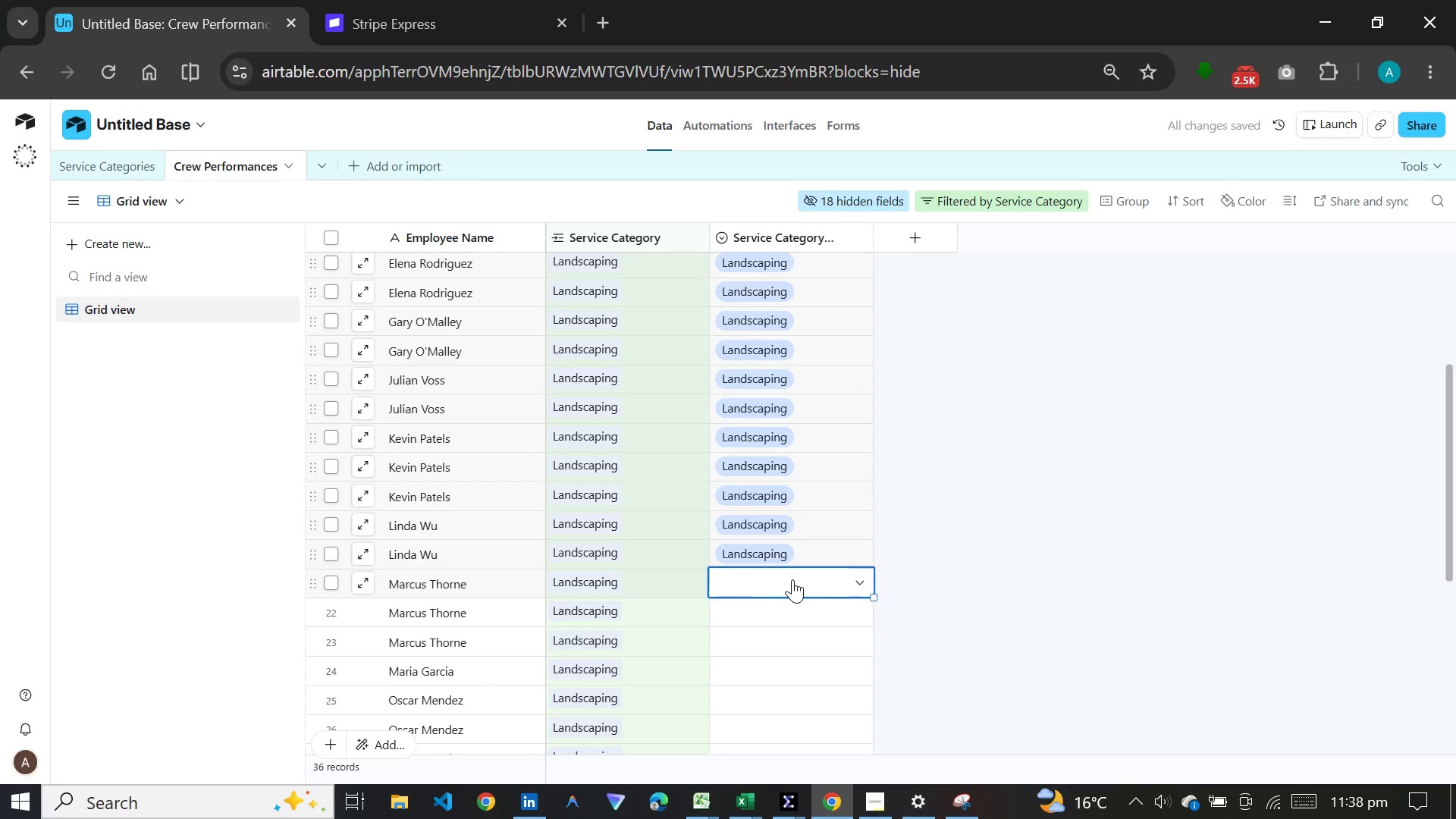 
left_click([792, 579])
 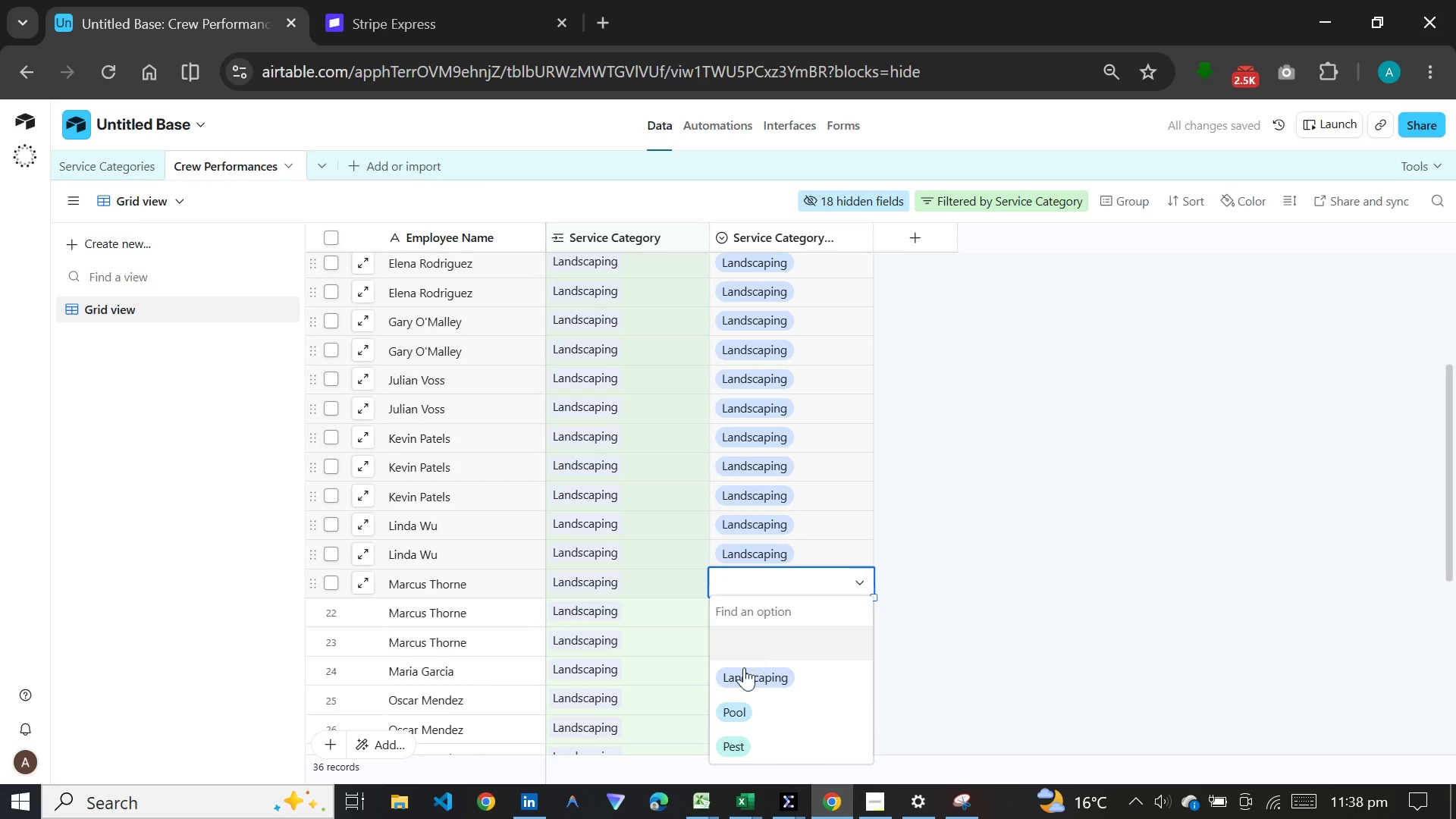 
left_click([744, 673])
 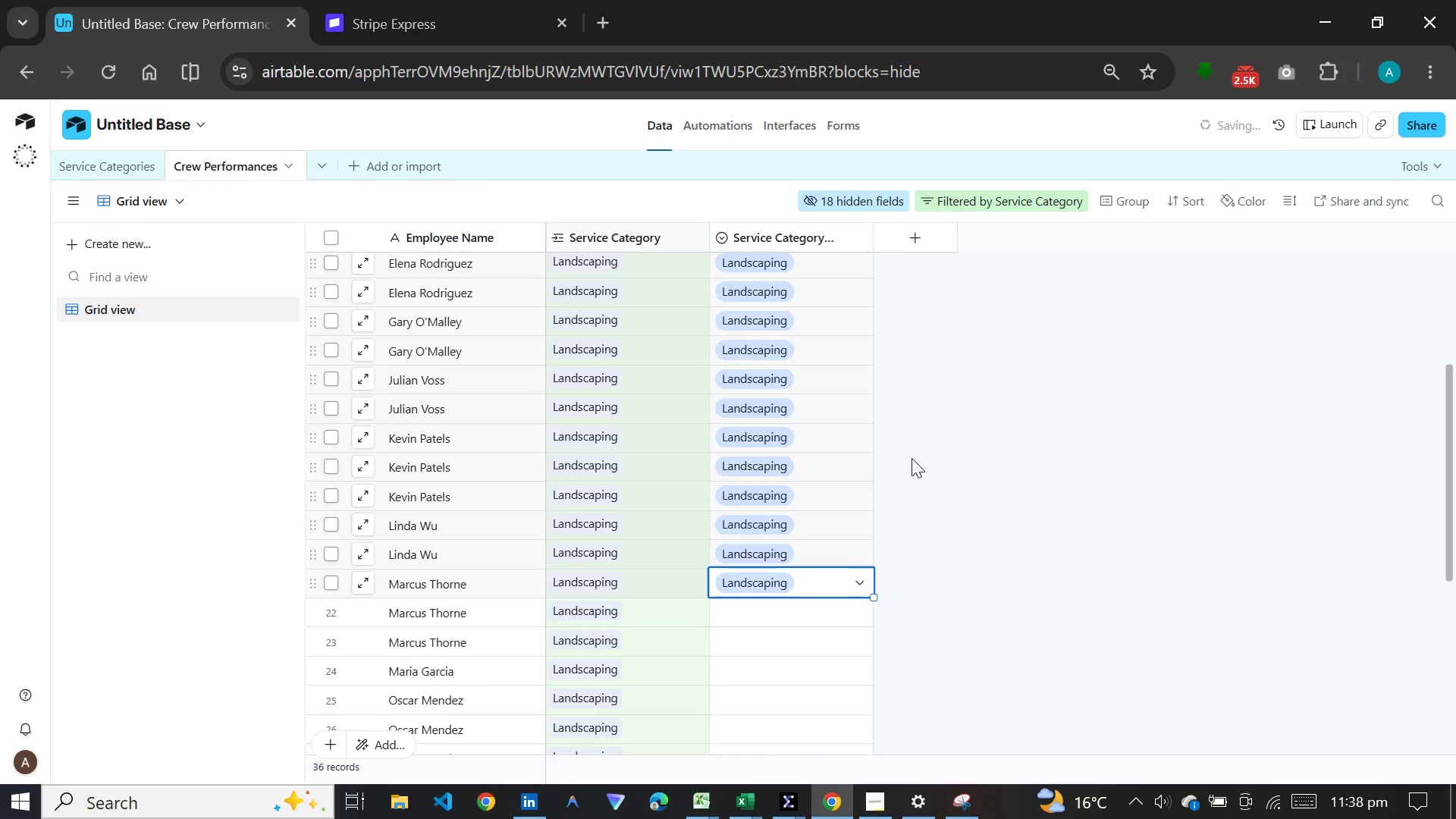 
scroll: coordinate [918, 445], scroll_direction: down, amount: 7.0
 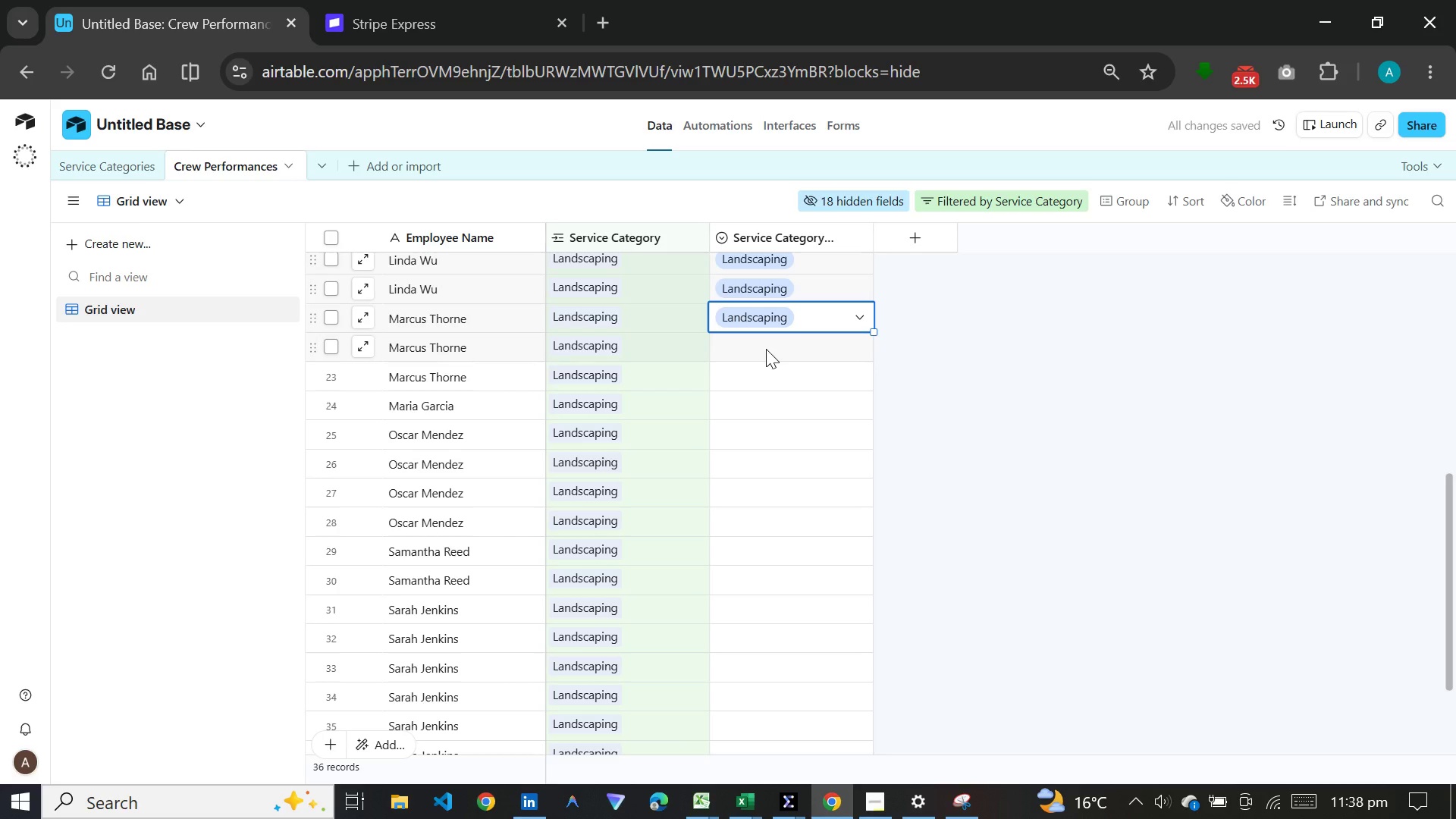 
left_click([766, 349])
 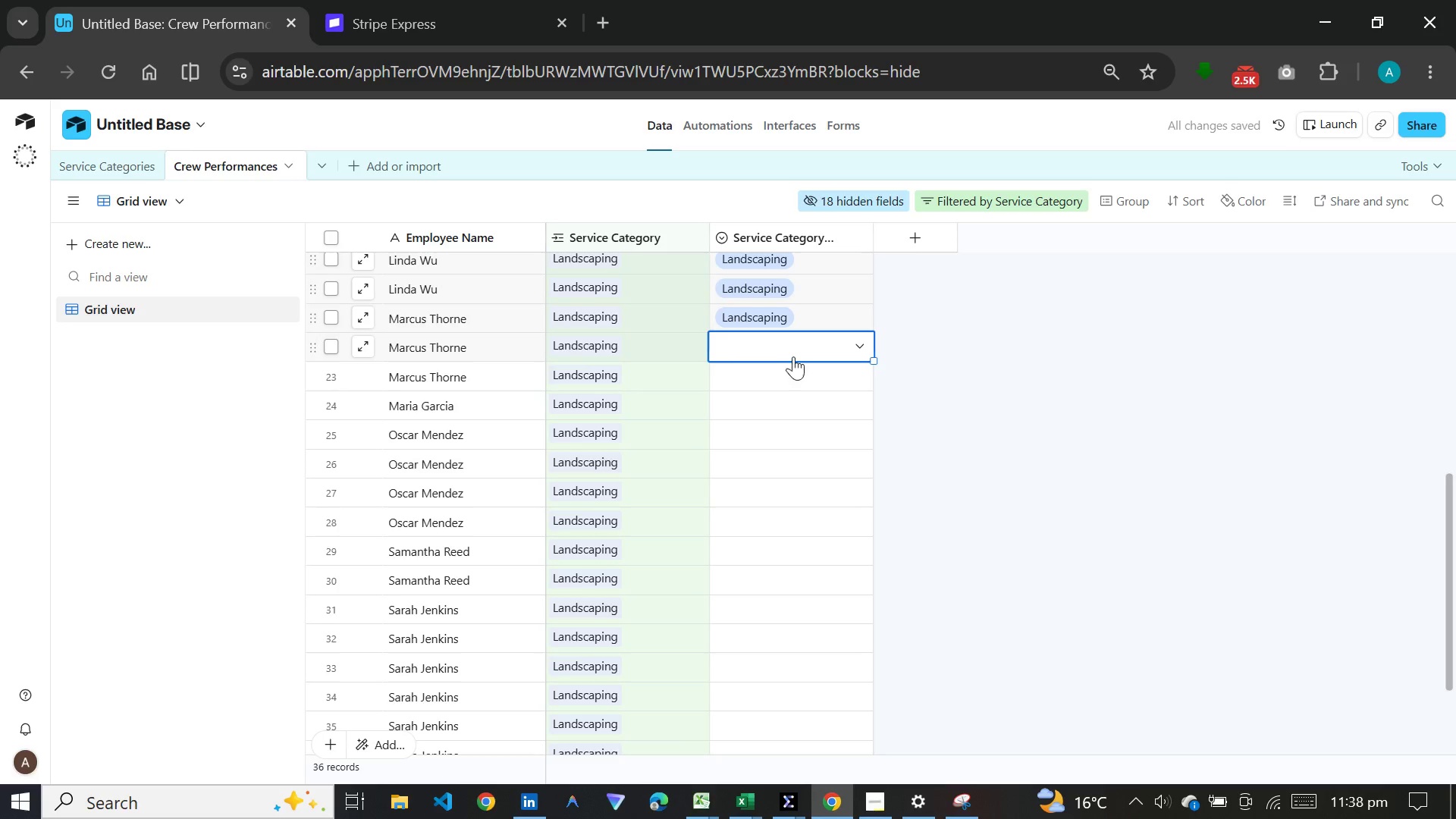 
left_click([805, 342])
 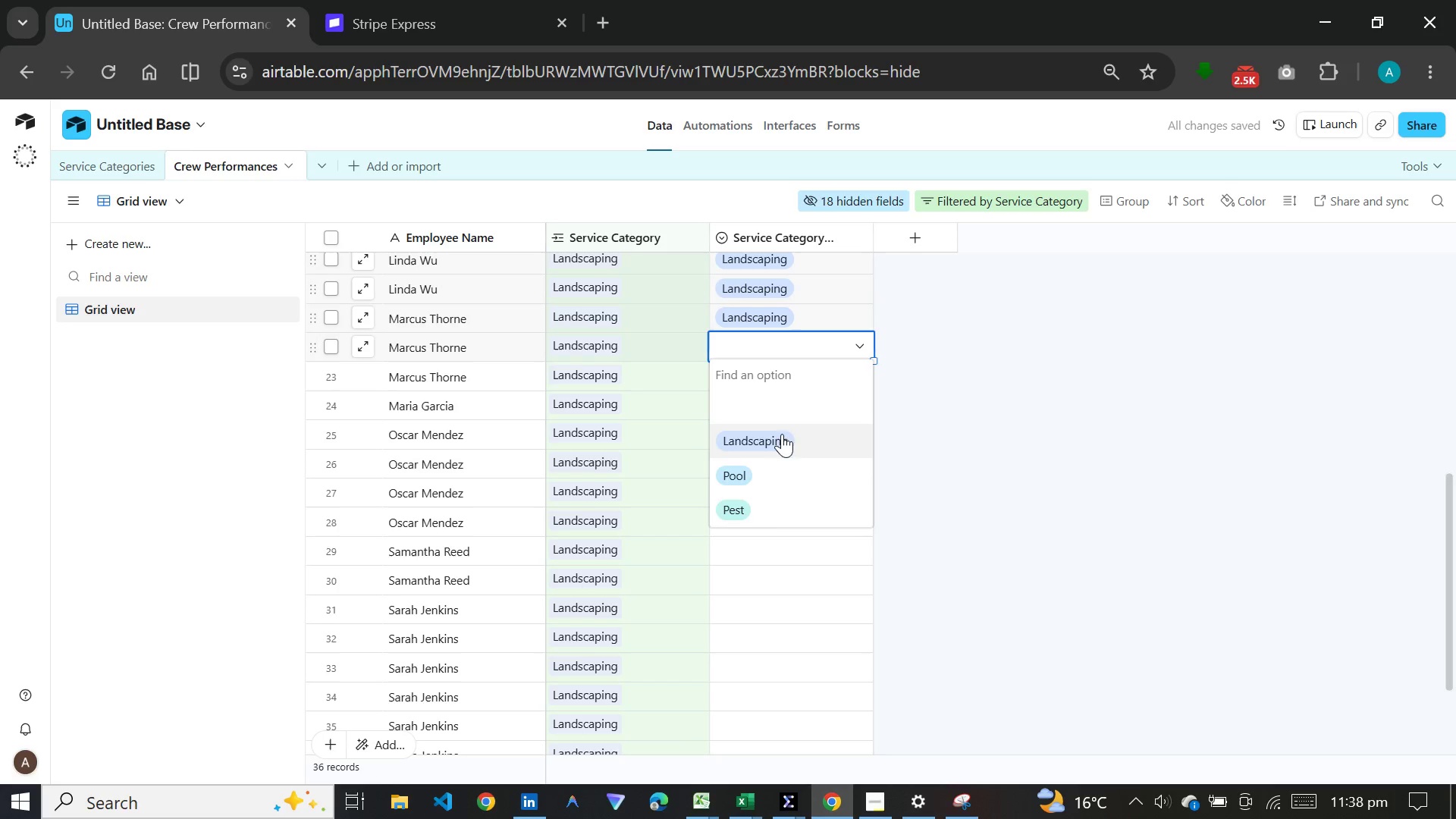 
left_click([783, 428])
 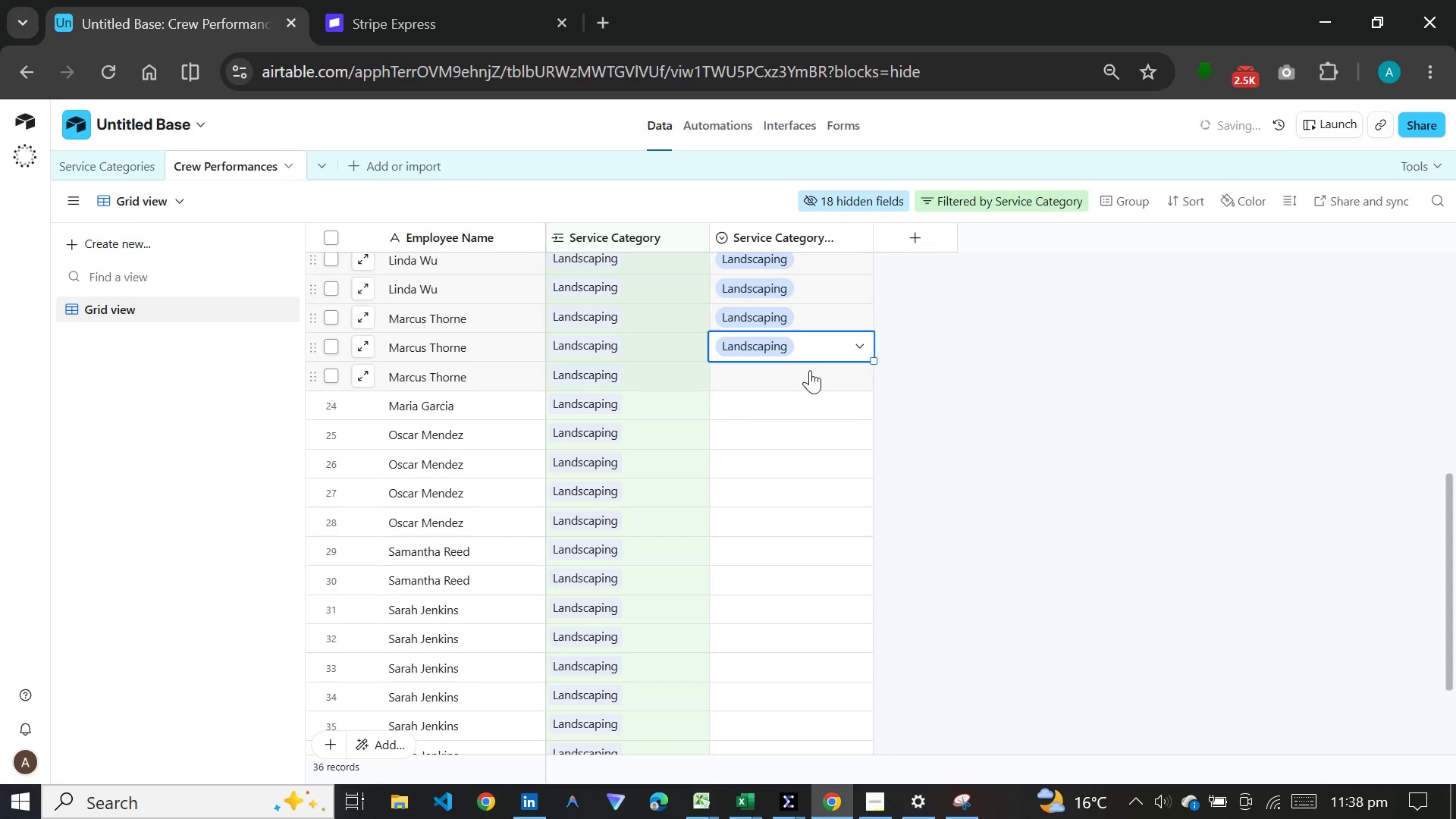 
double_click([810, 370])
 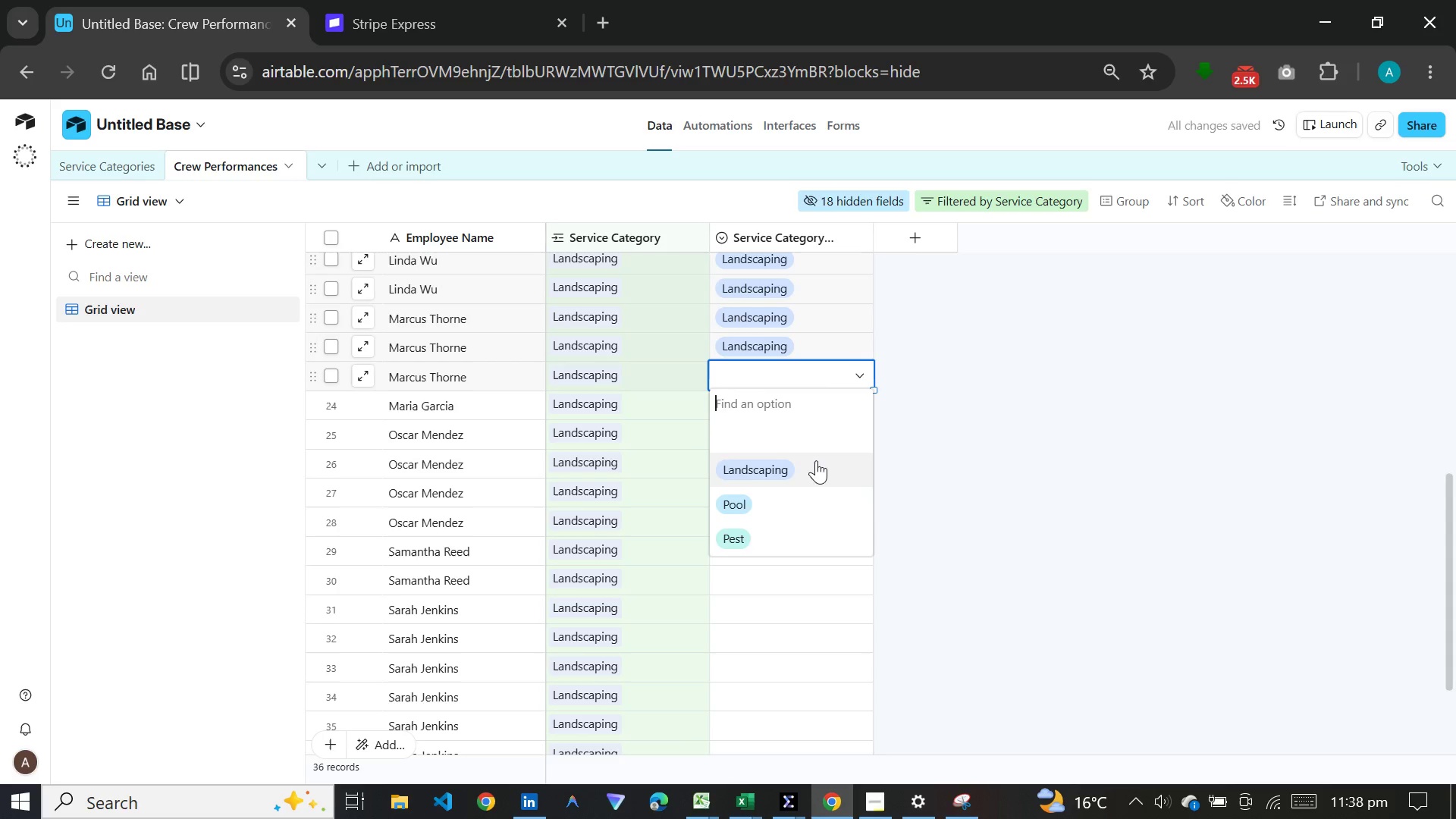 
left_click([816, 460])
 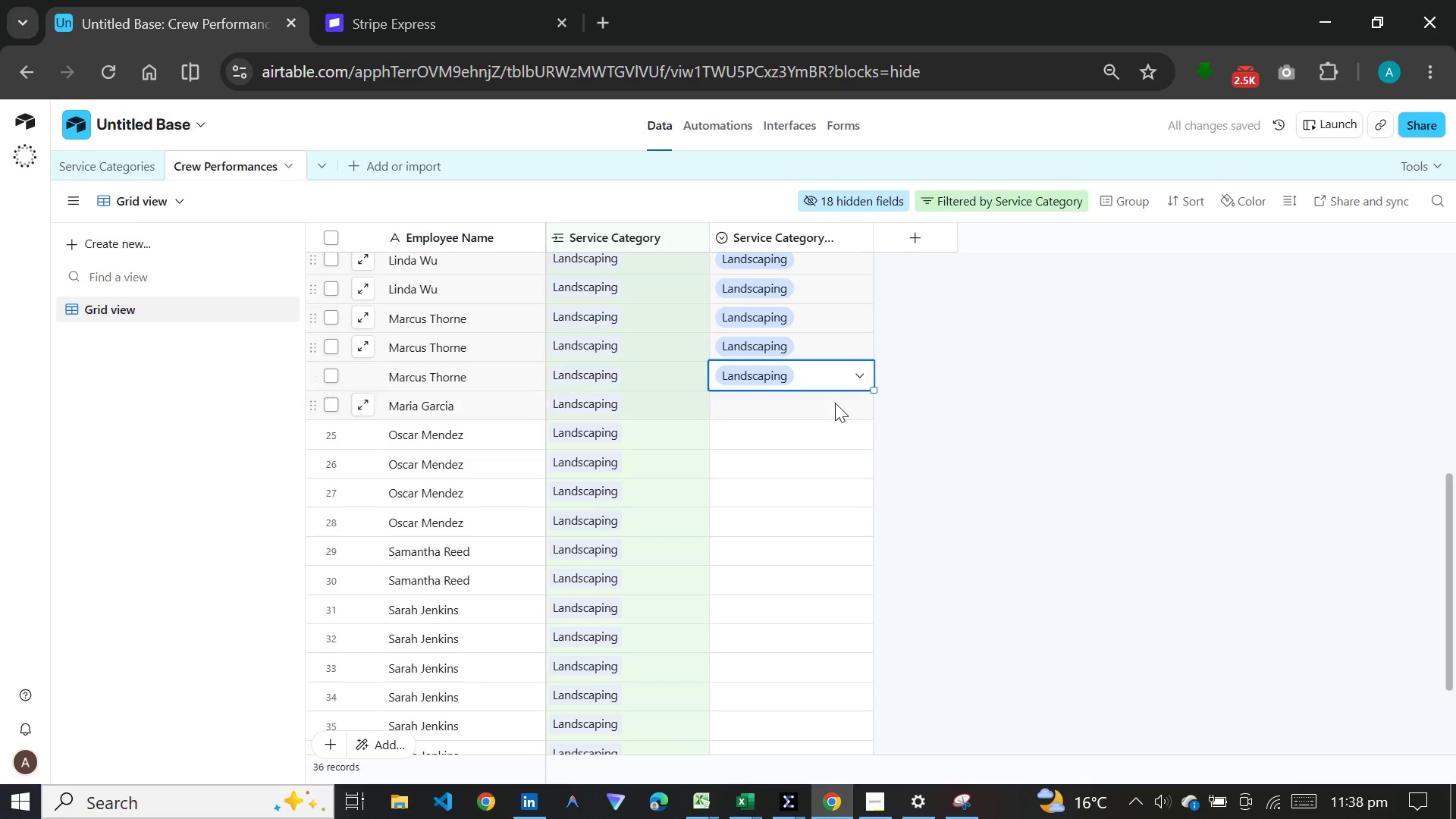 
double_click([835, 403])
 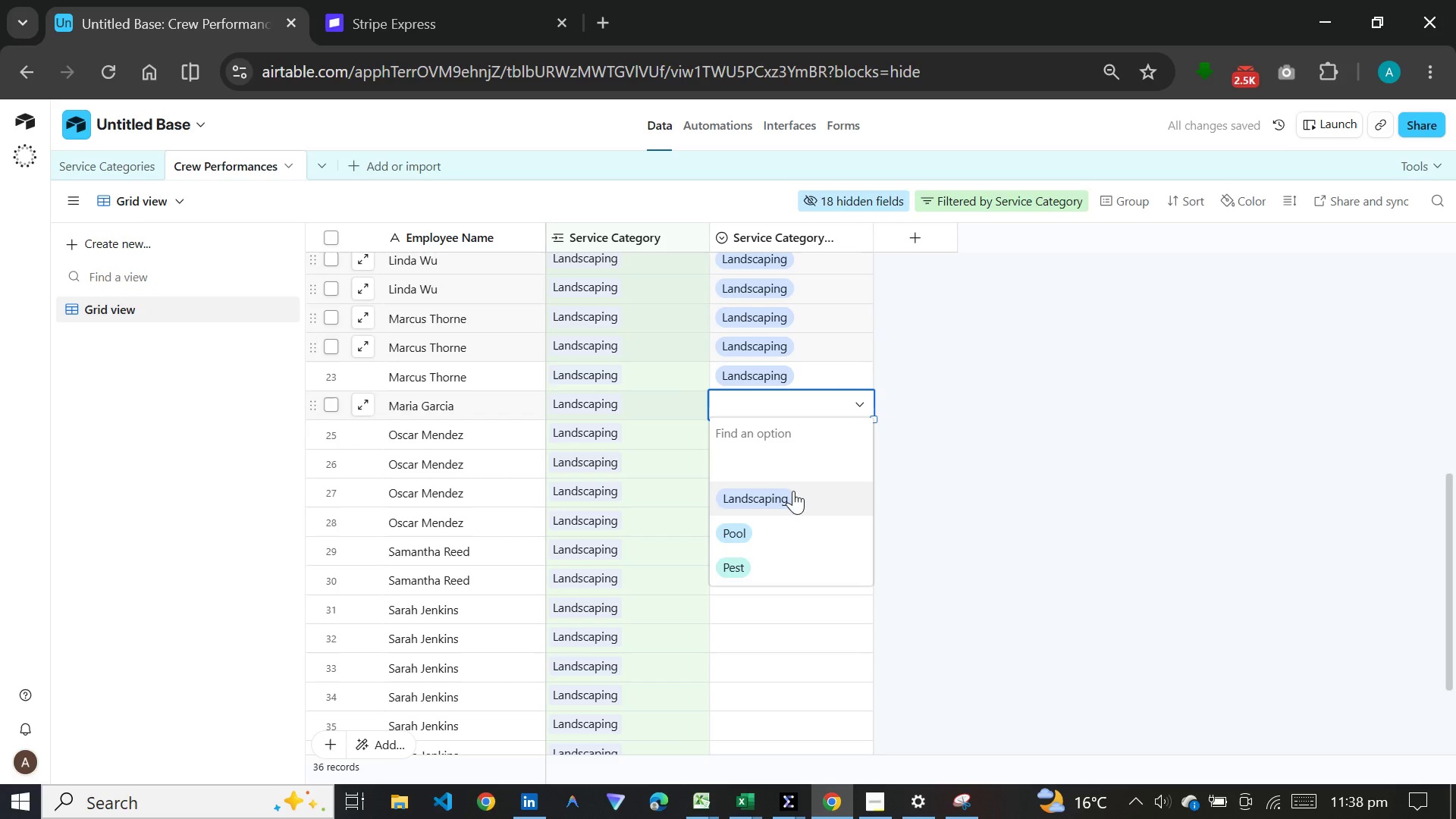 
left_click([793, 491])
 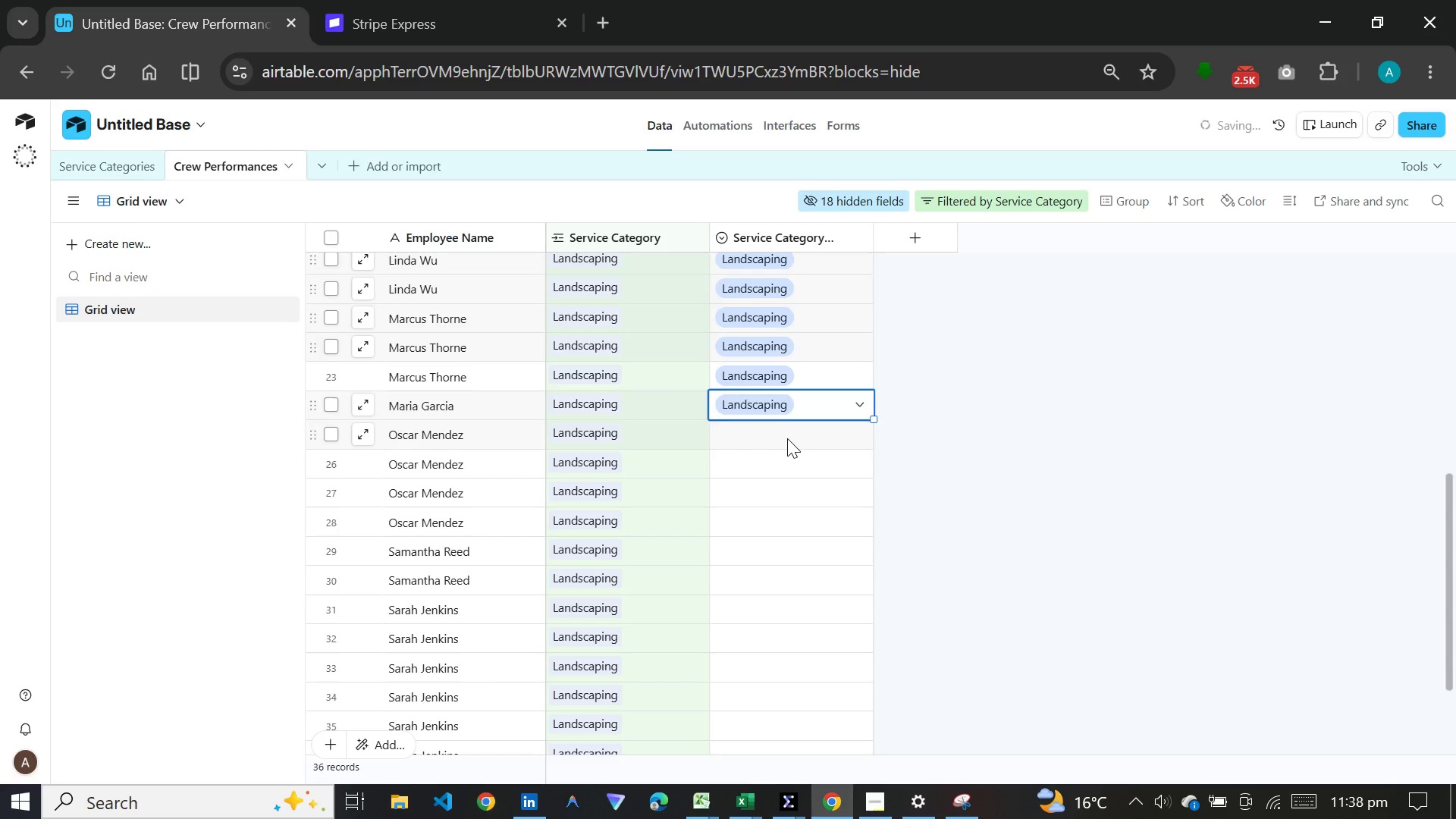 
double_click([787, 438])
 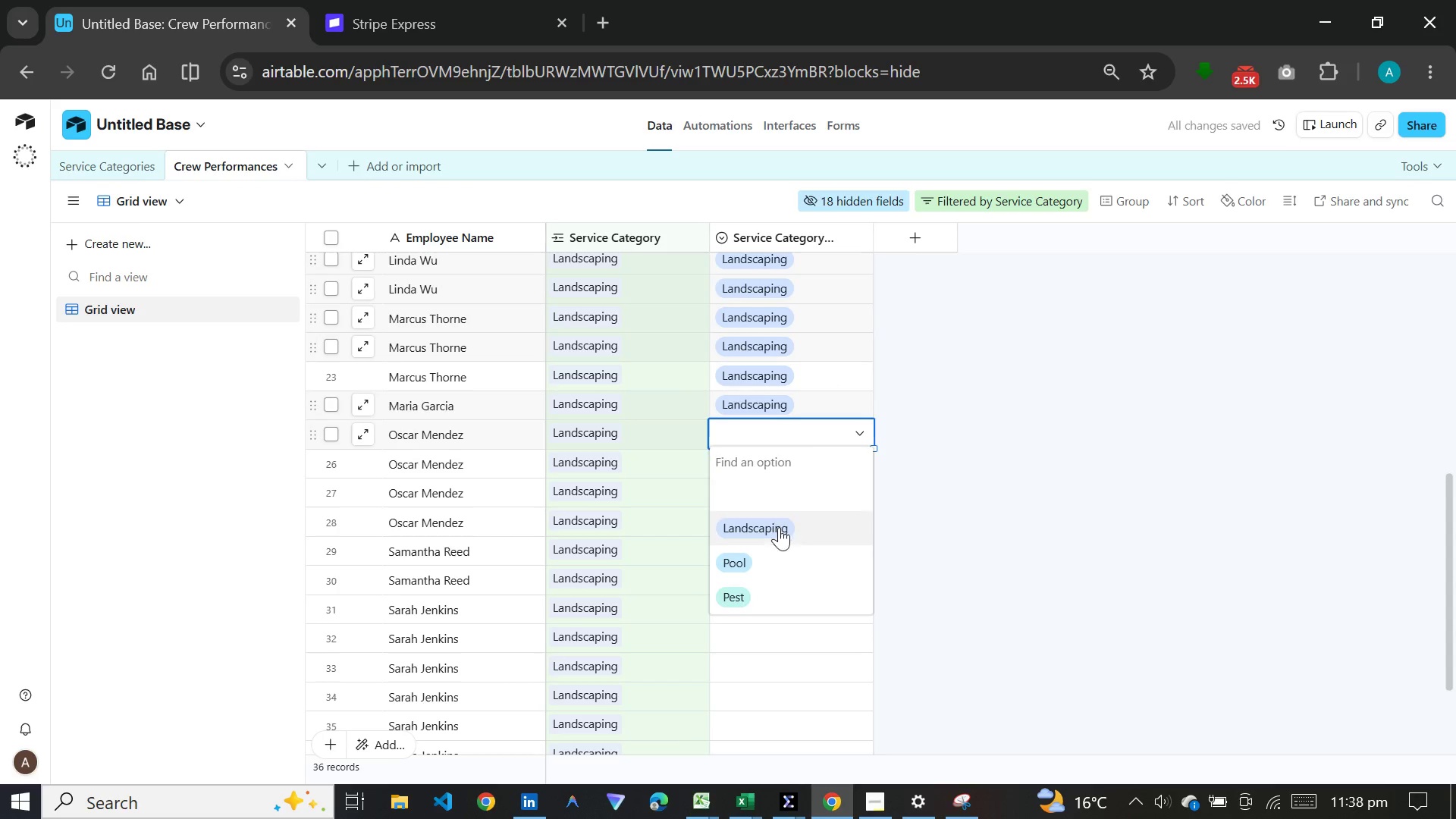 
left_click([779, 527])
 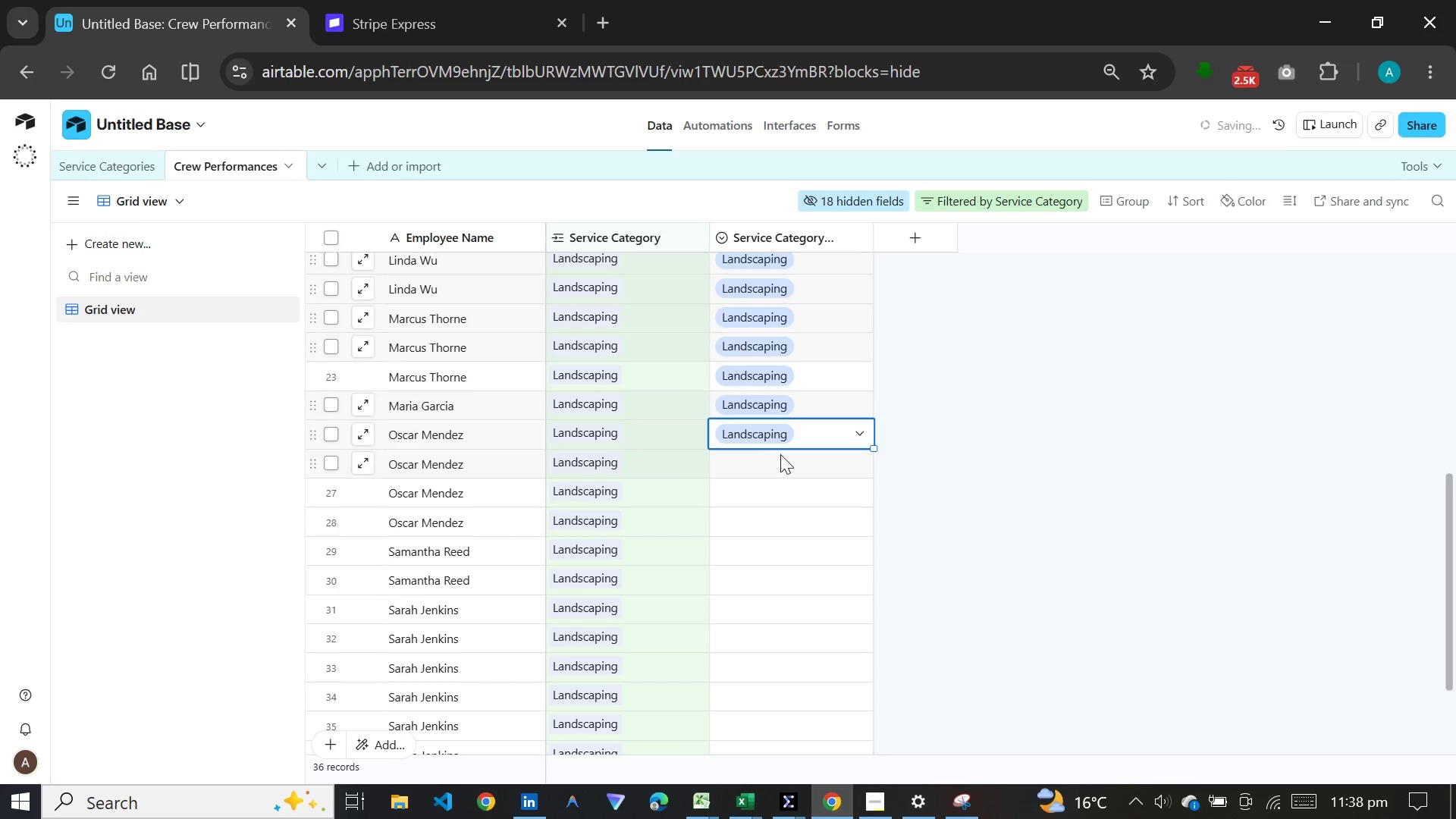 
double_click([780, 454])
 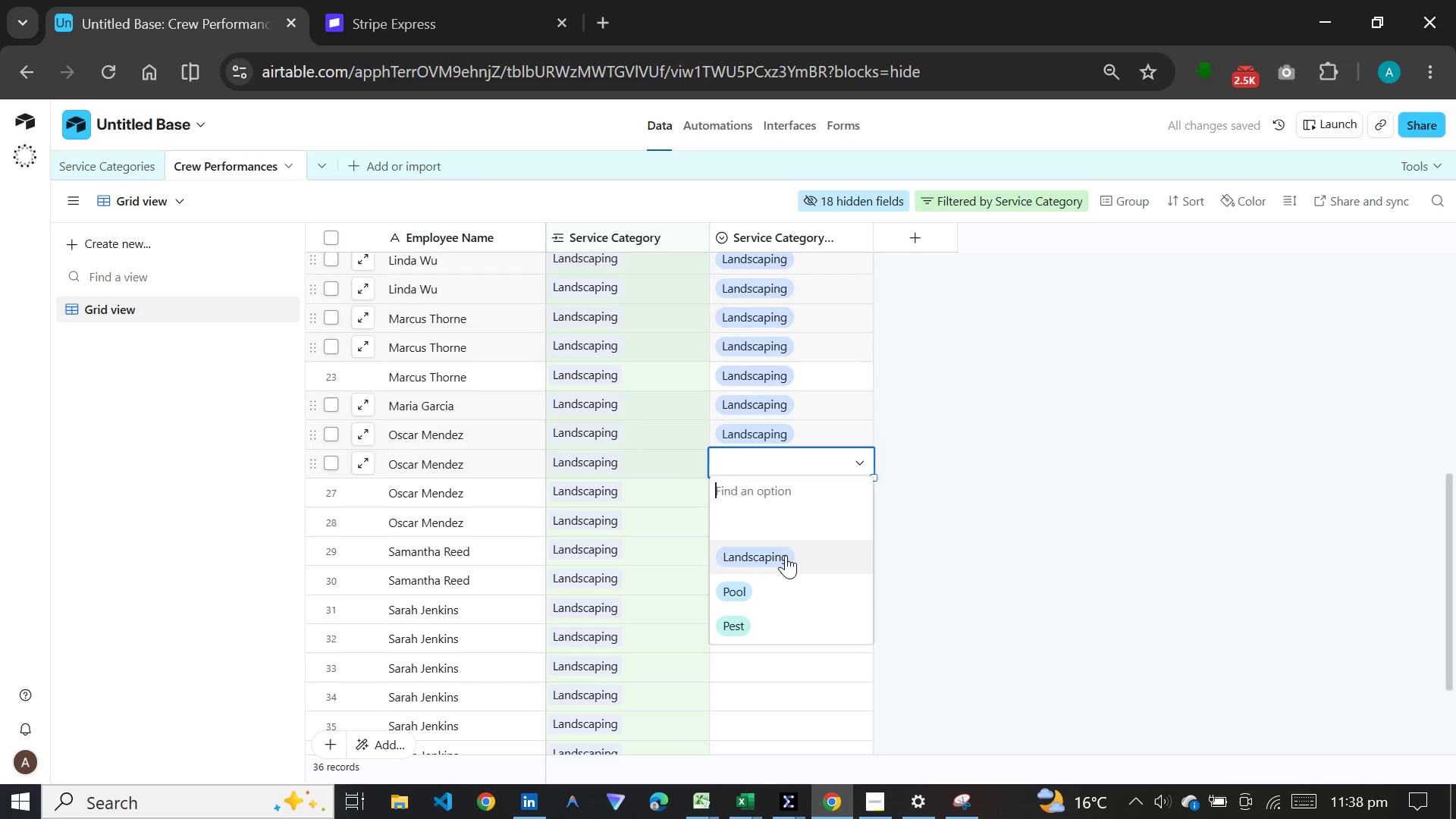 
left_click([788, 555])
 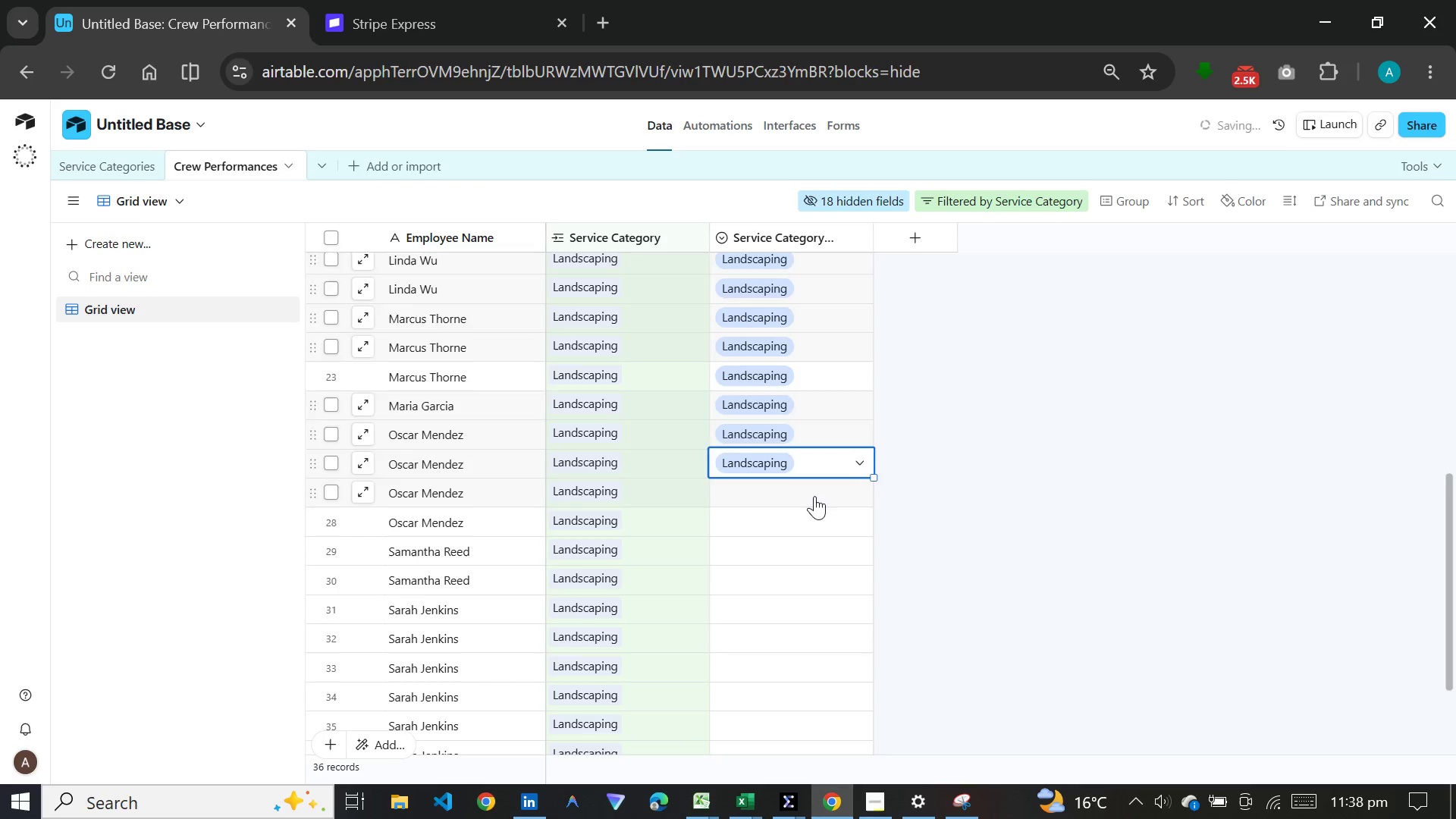 
double_click([814, 496])
 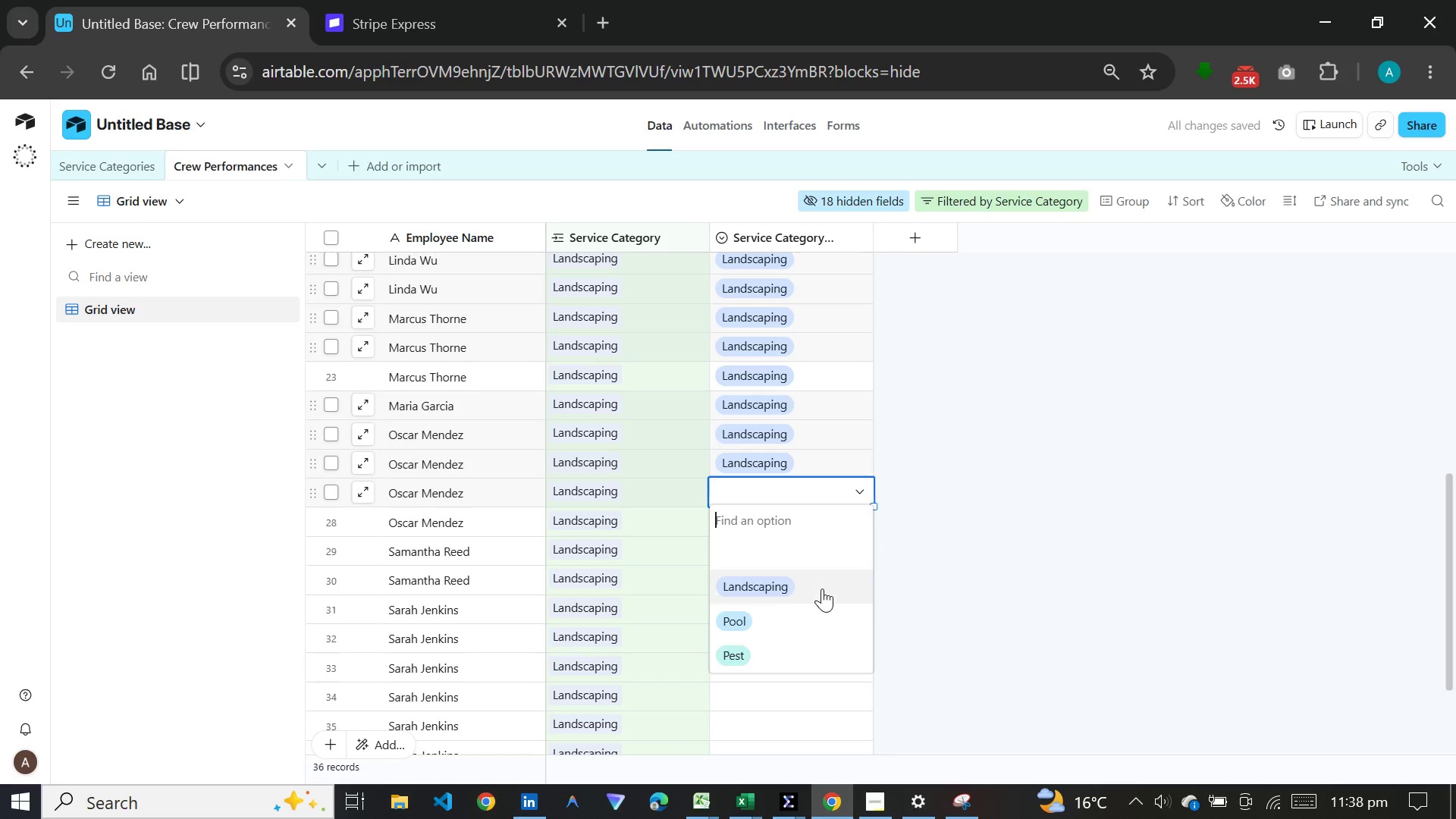 
left_click([822, 588])
 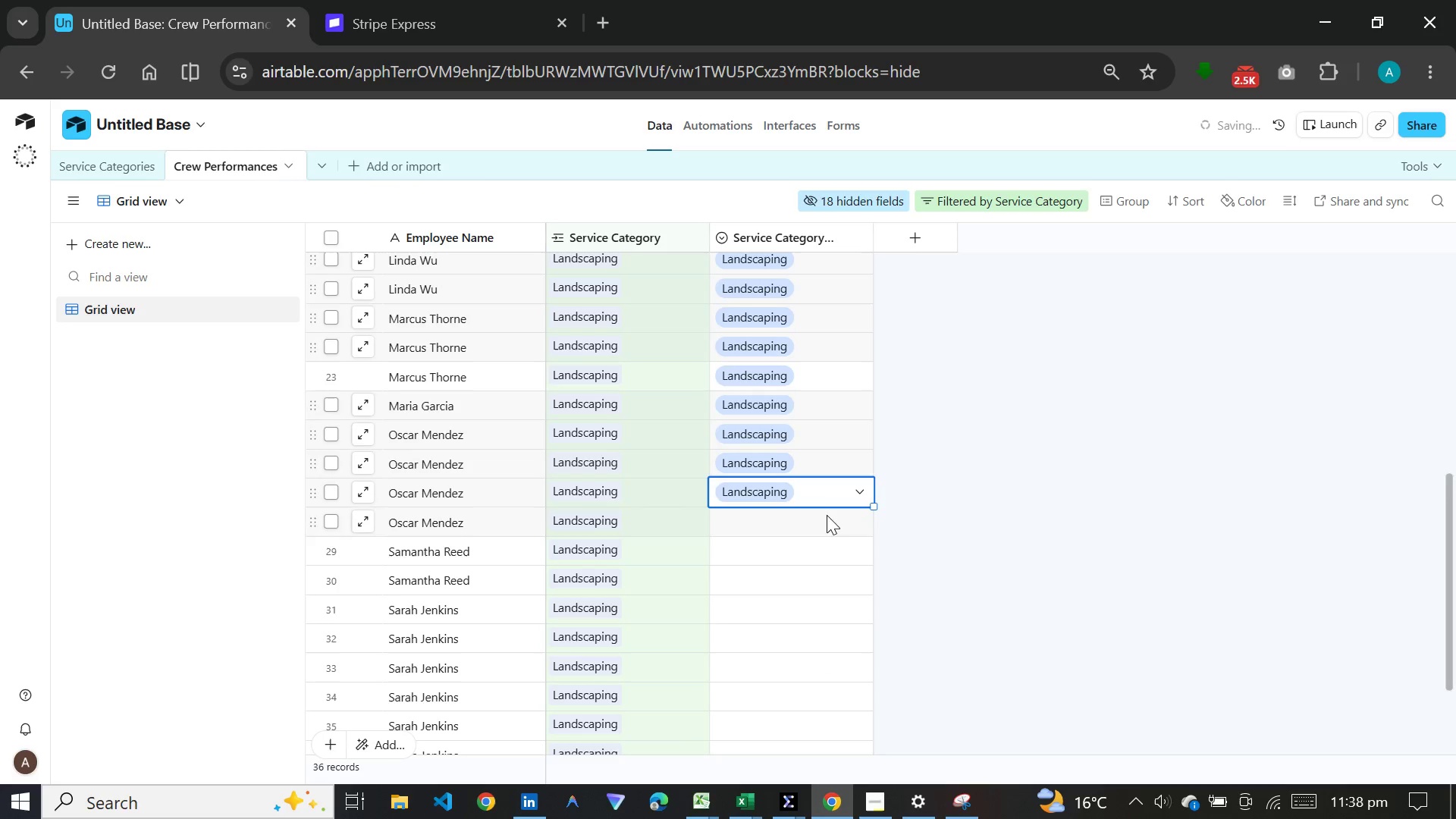 
left_click([827, 504])
 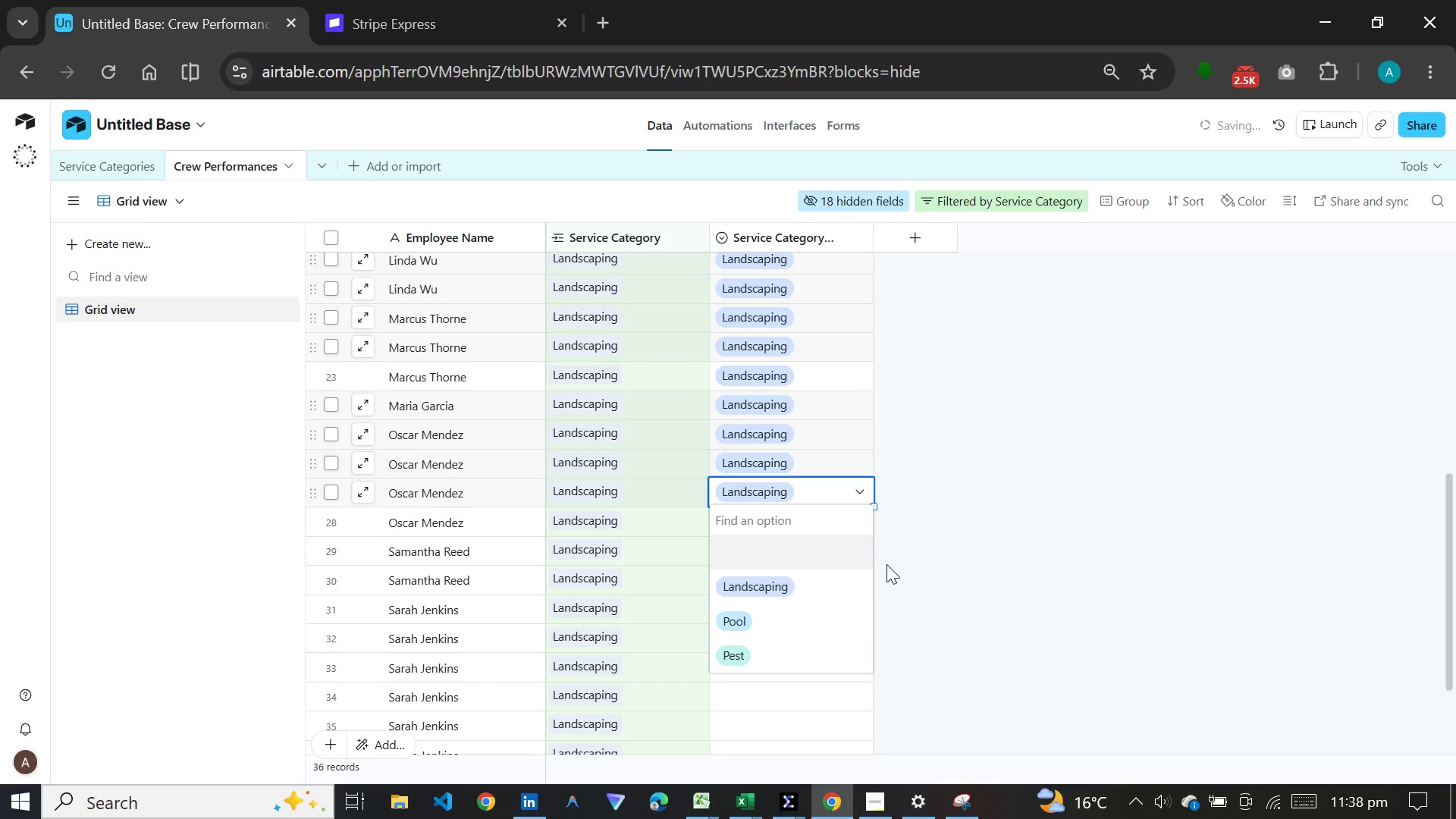 
left_click([900, 567])
 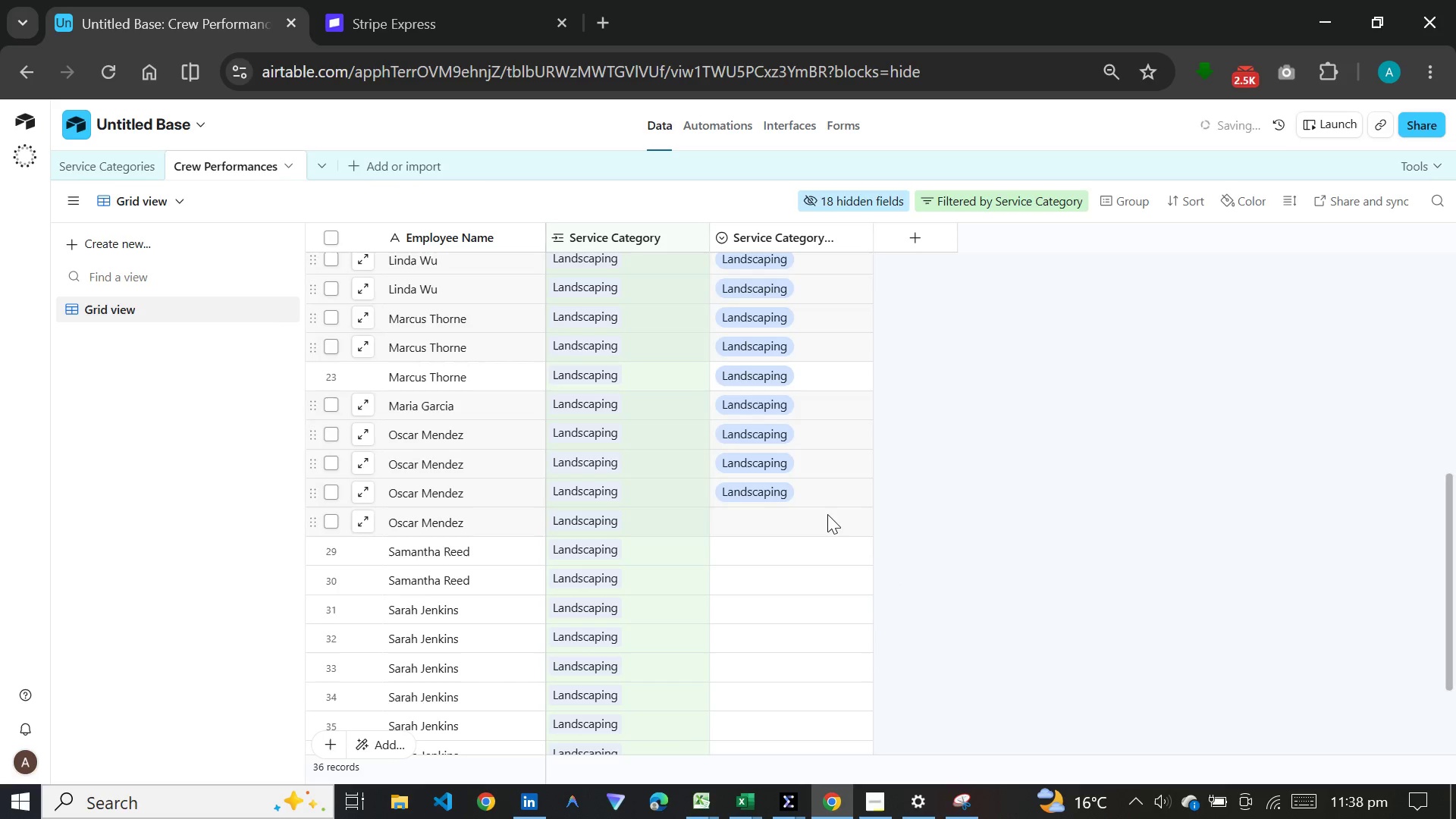 
double_click([827, 514])
 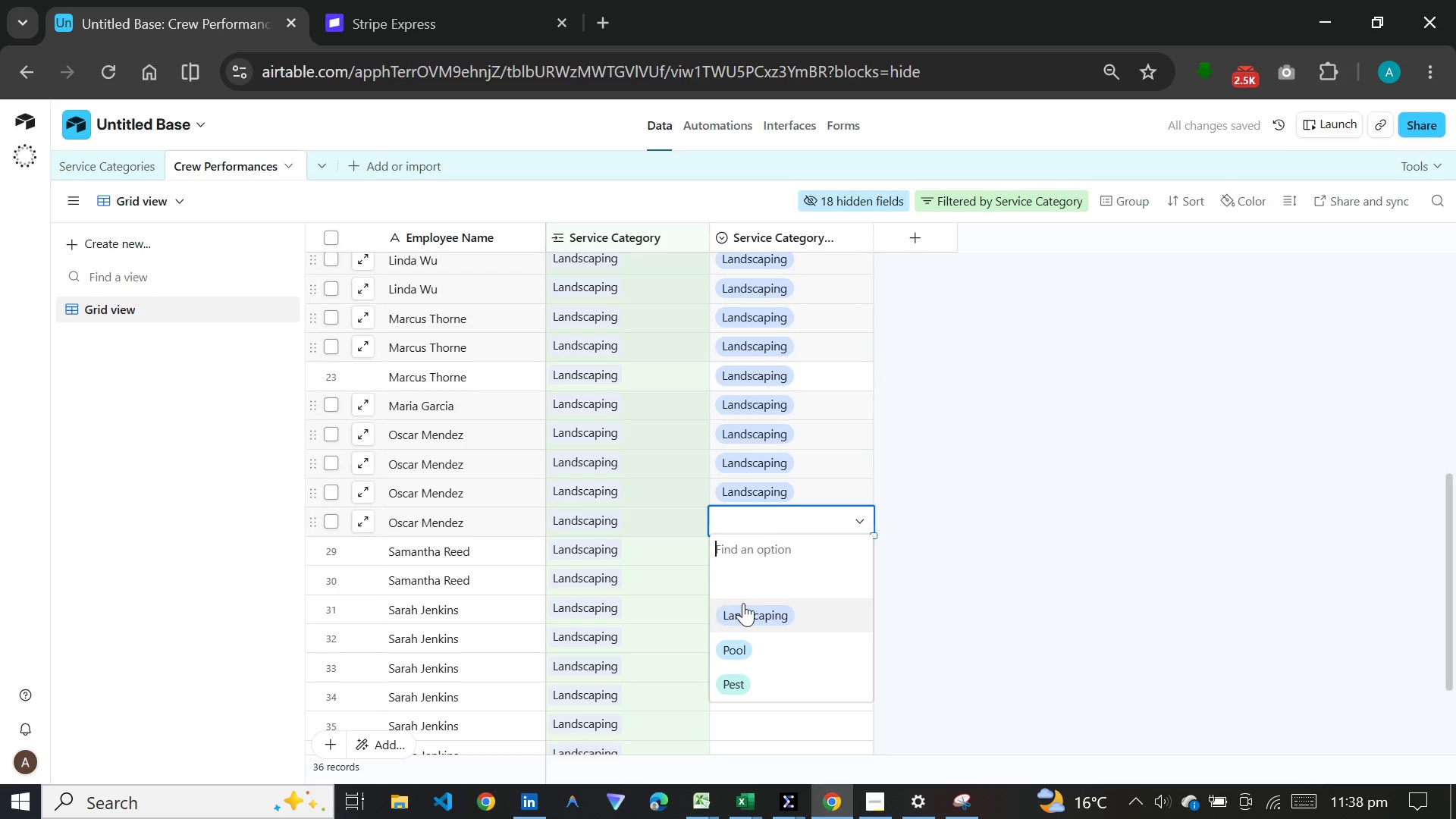 
left_click([743, 603])
 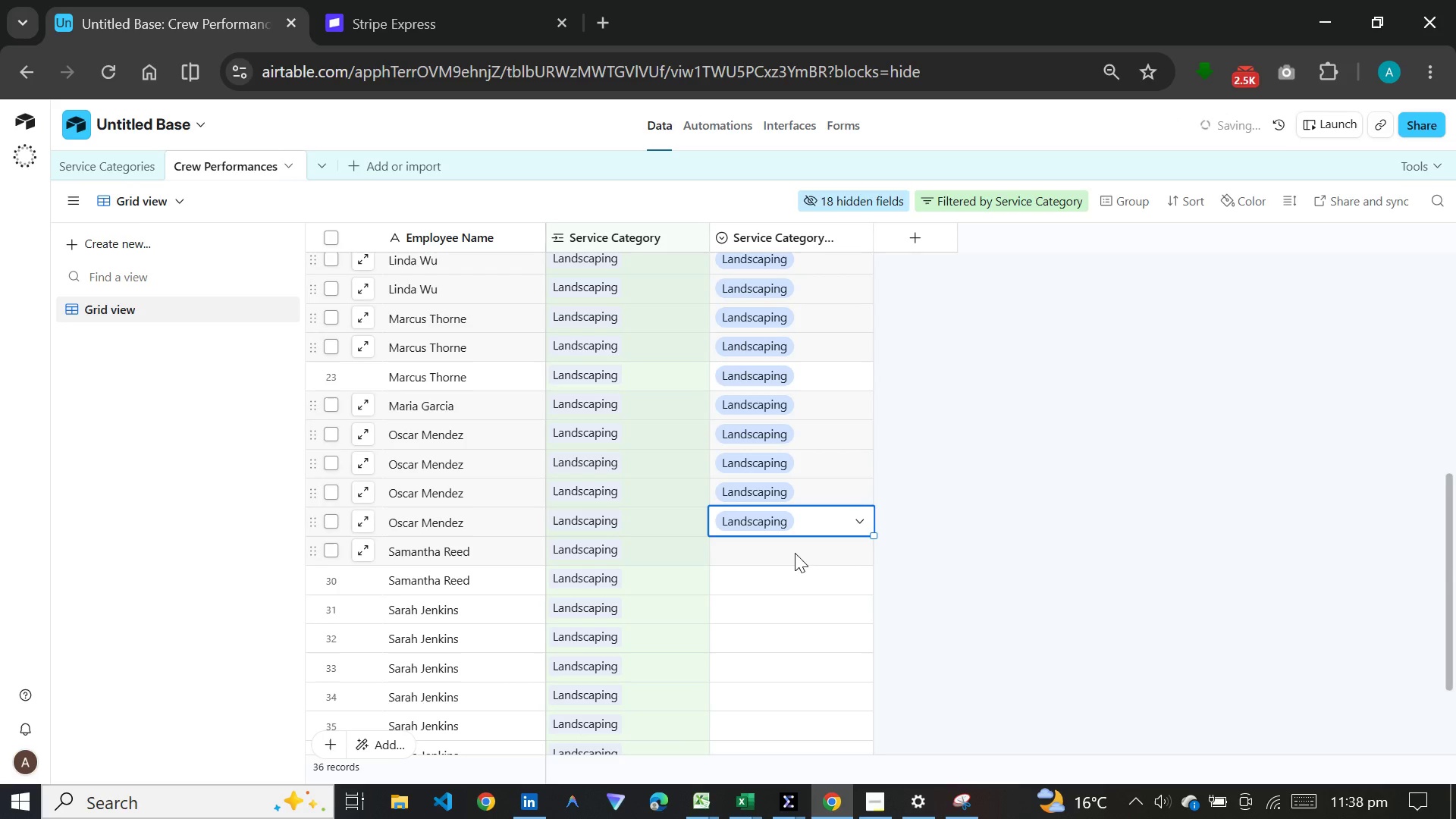 
left_click([795, 544])
 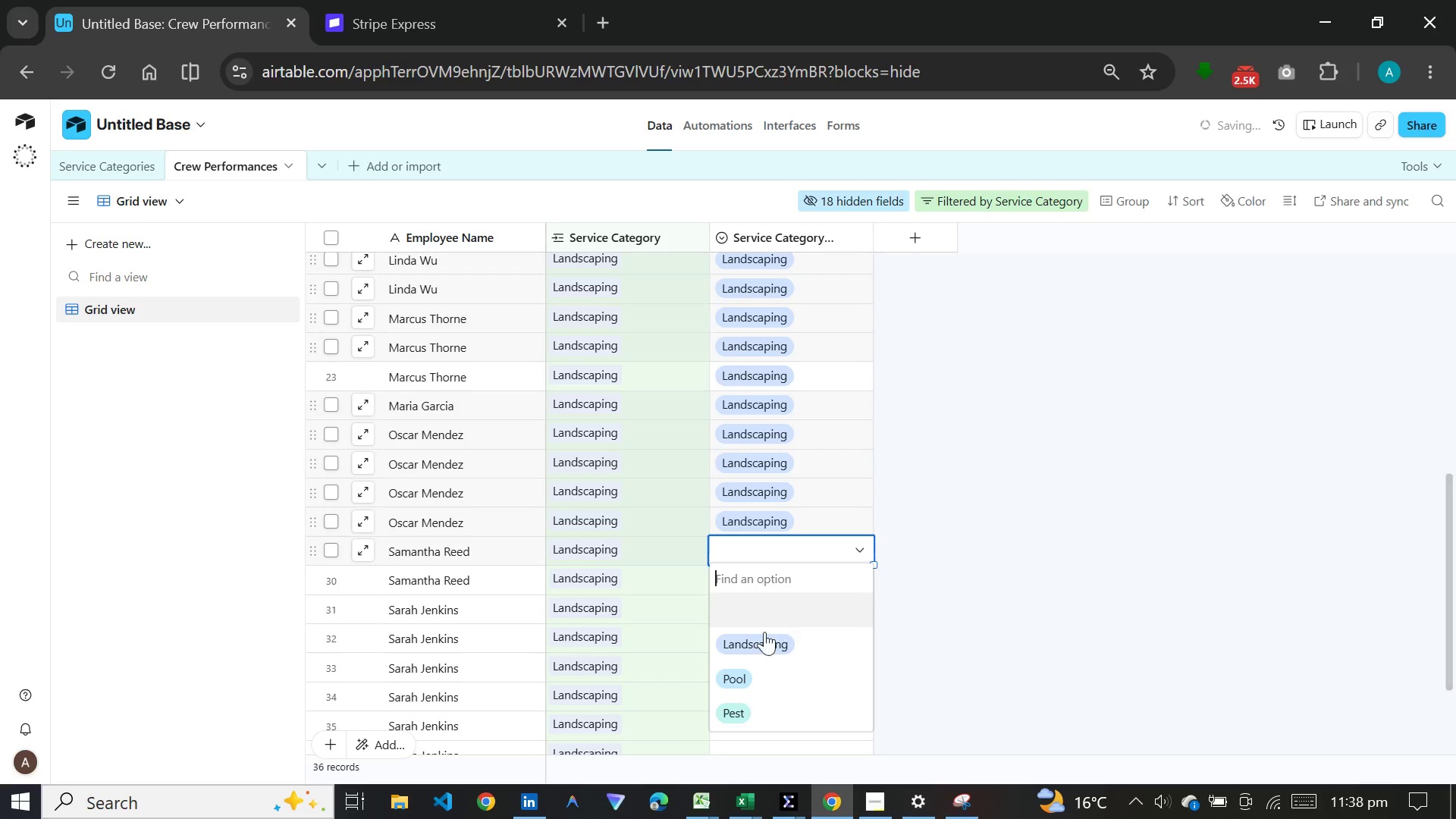 
left_click([764, 637])
 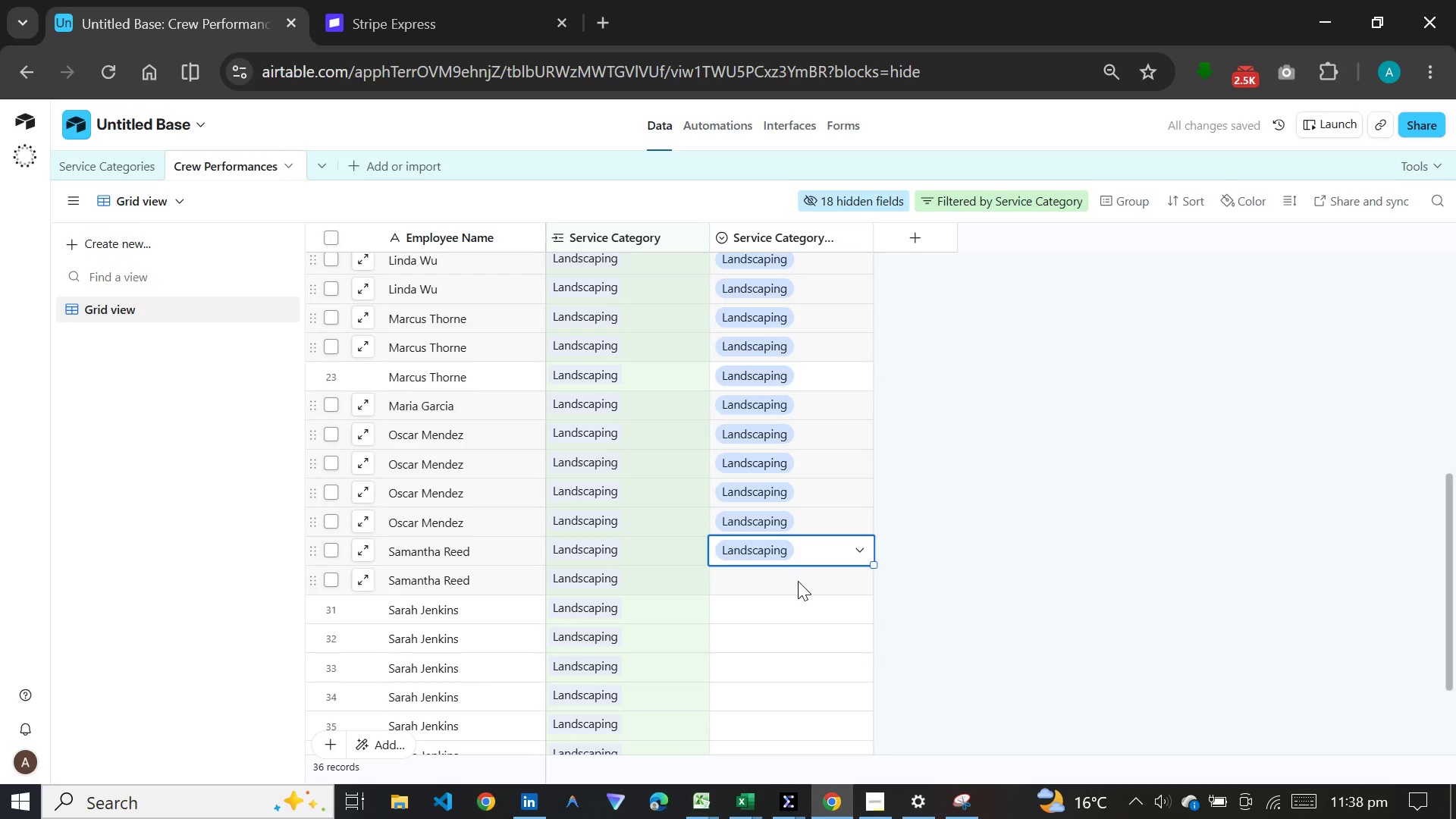 
double_click([798, 581])
 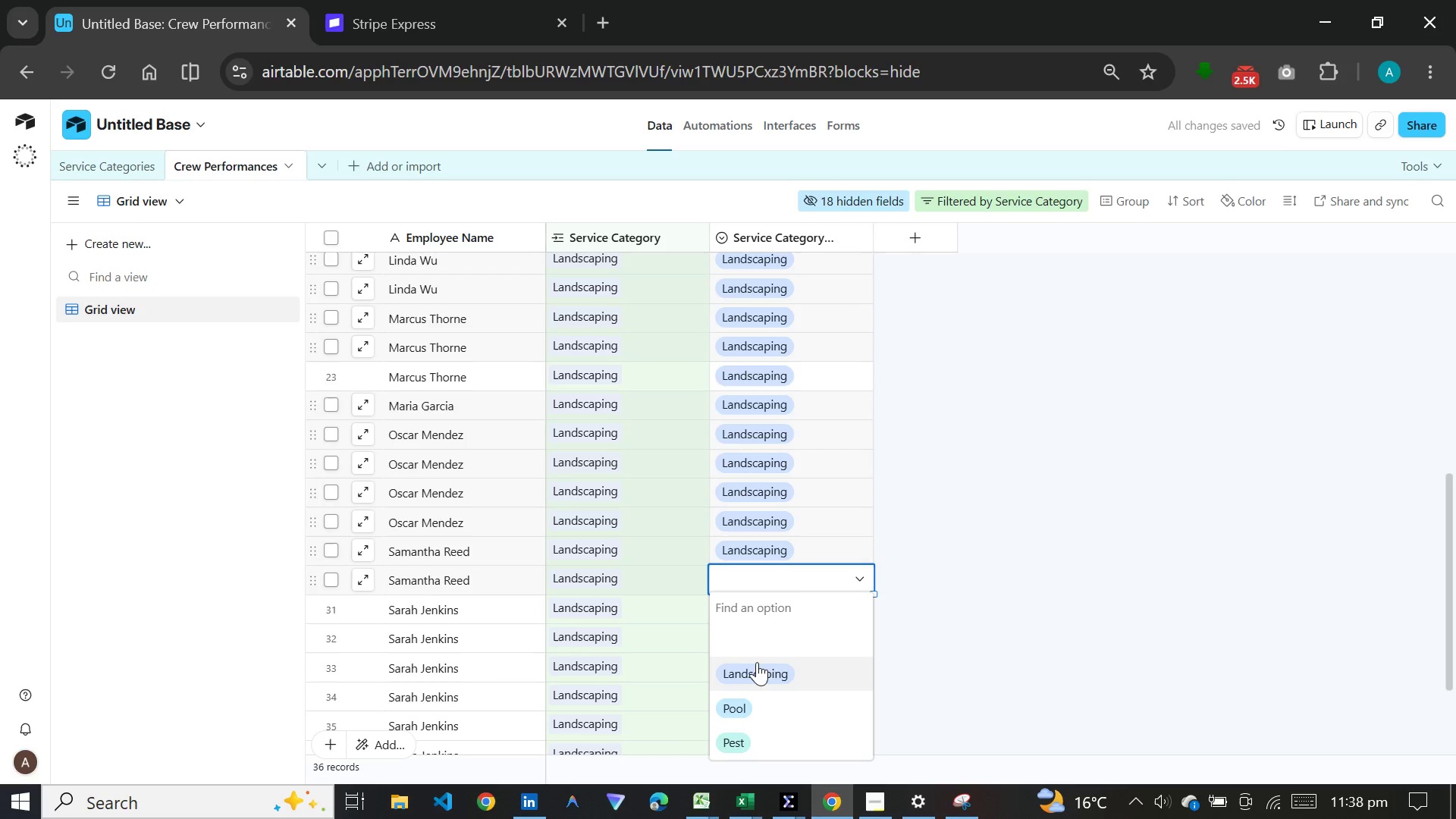 
left_click([759, 662])
 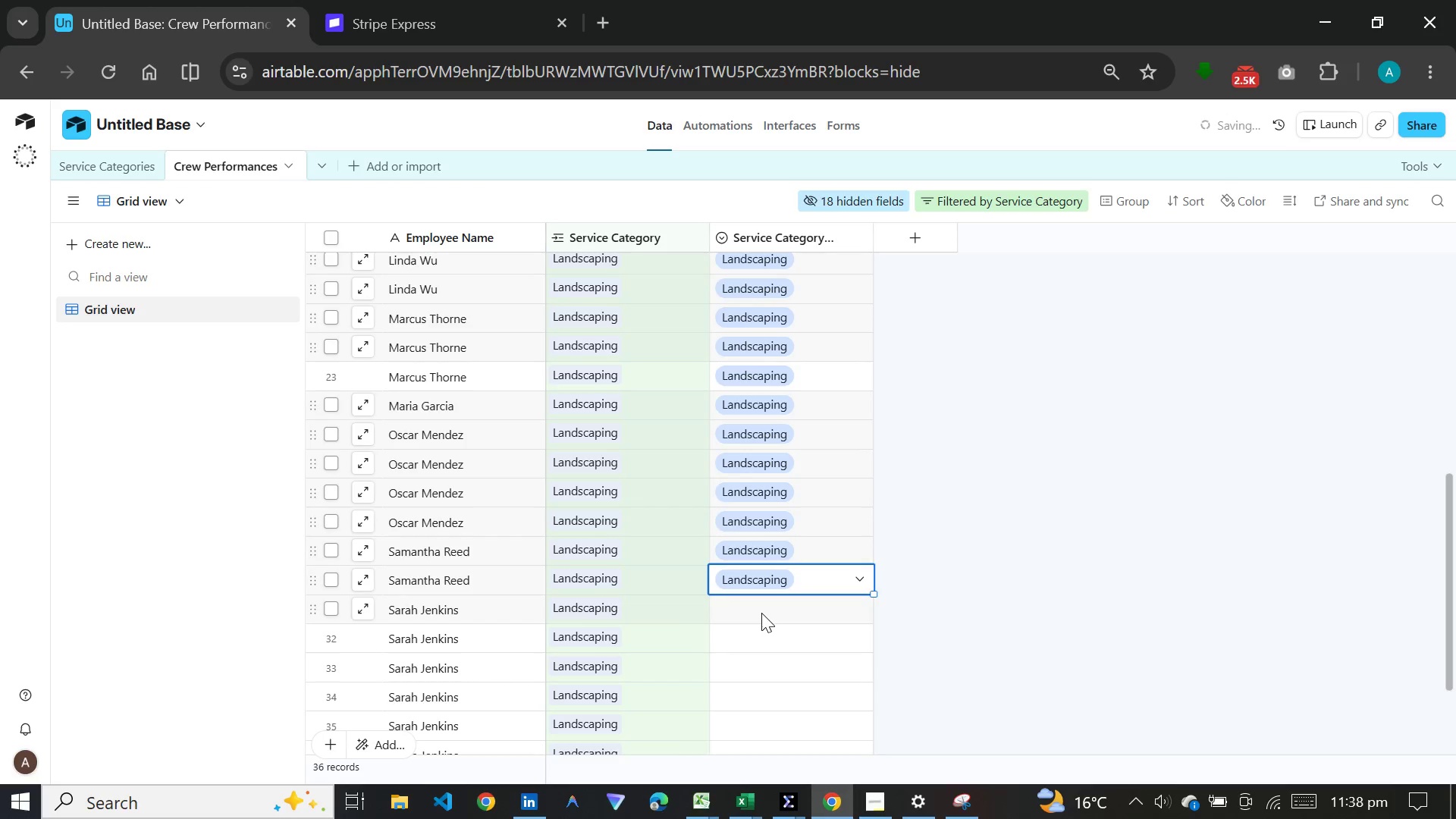 
double_click([761, 613])
 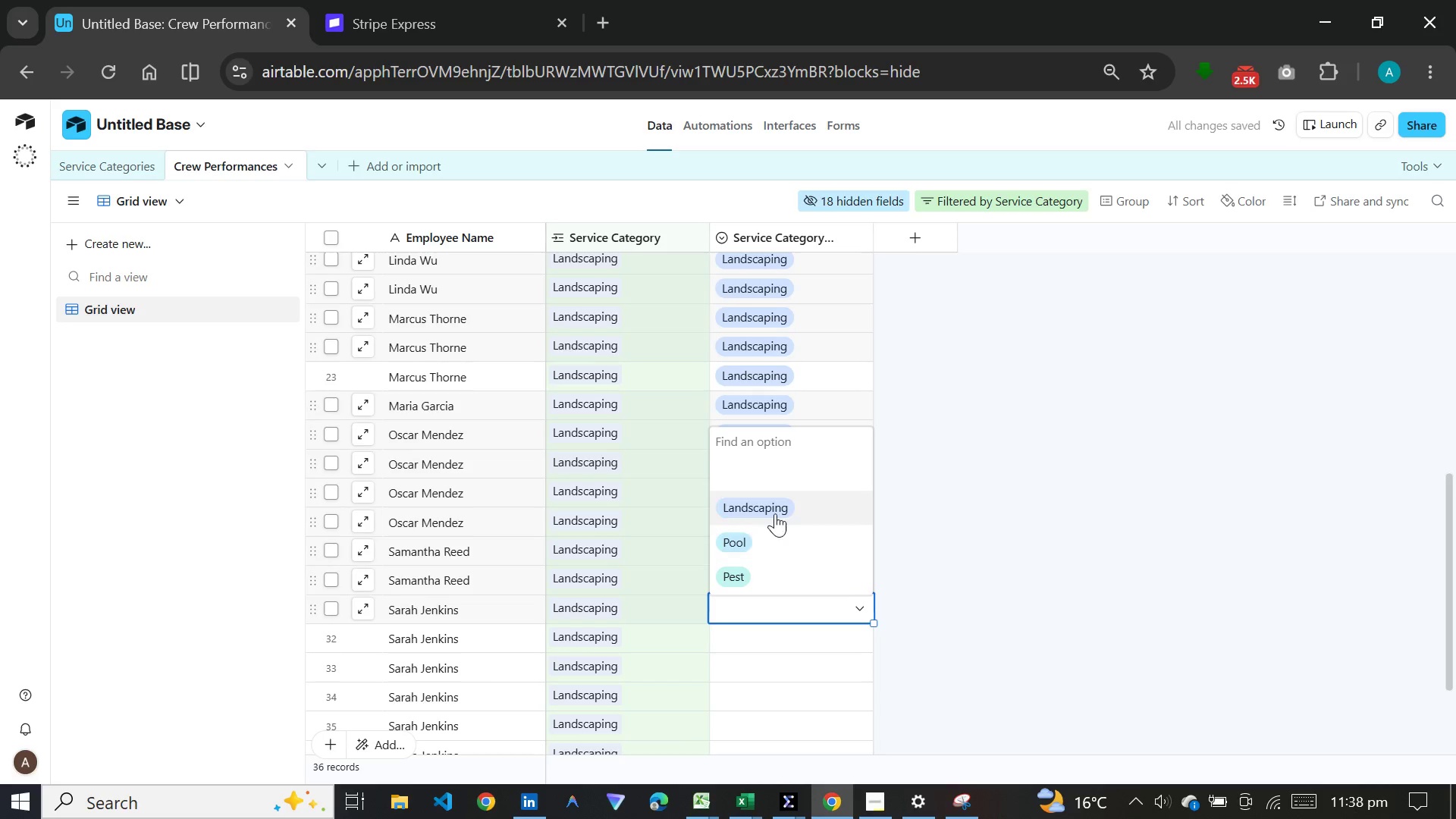 
left_click([775, 507])
 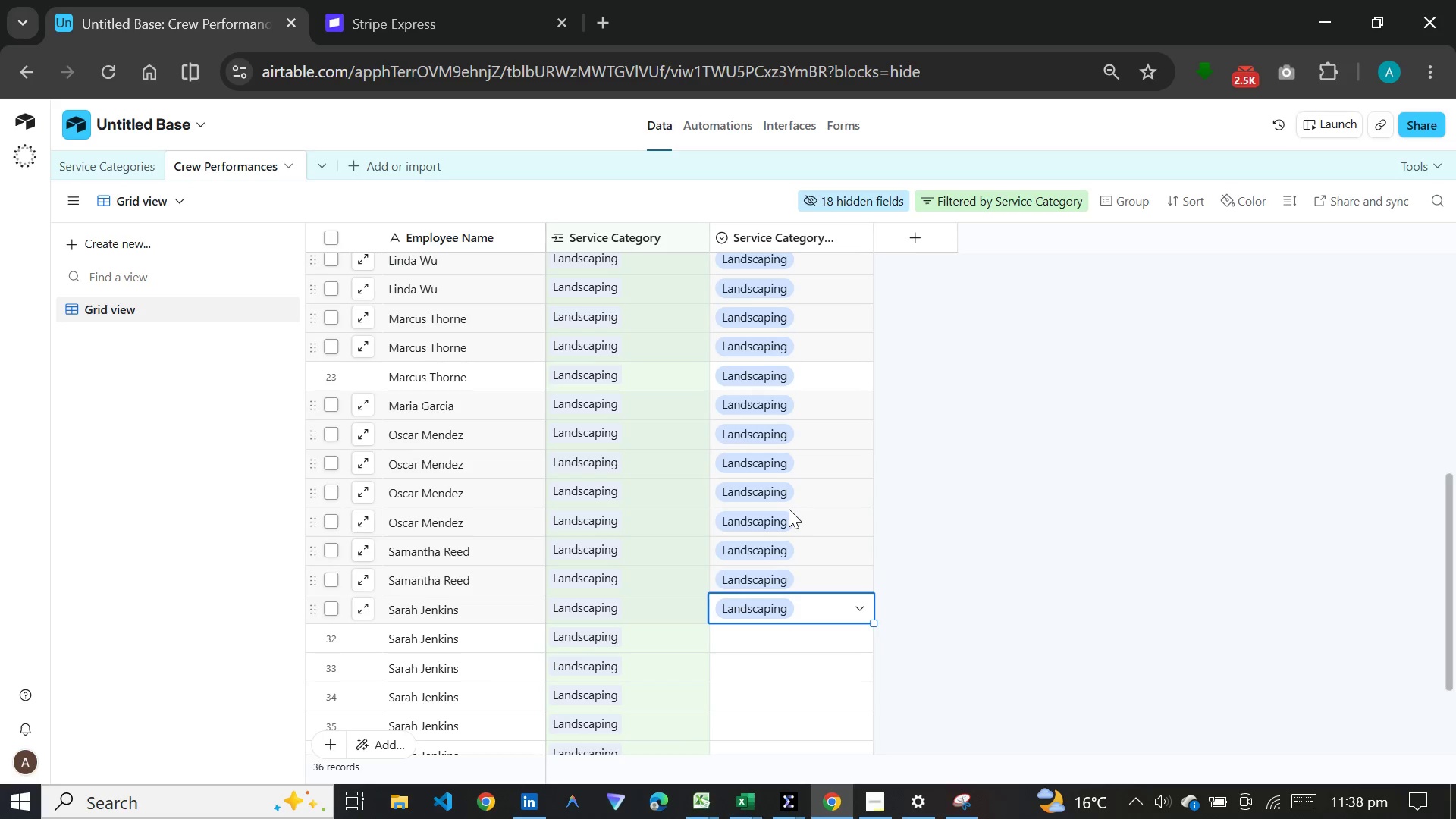 
wait(12.86)
 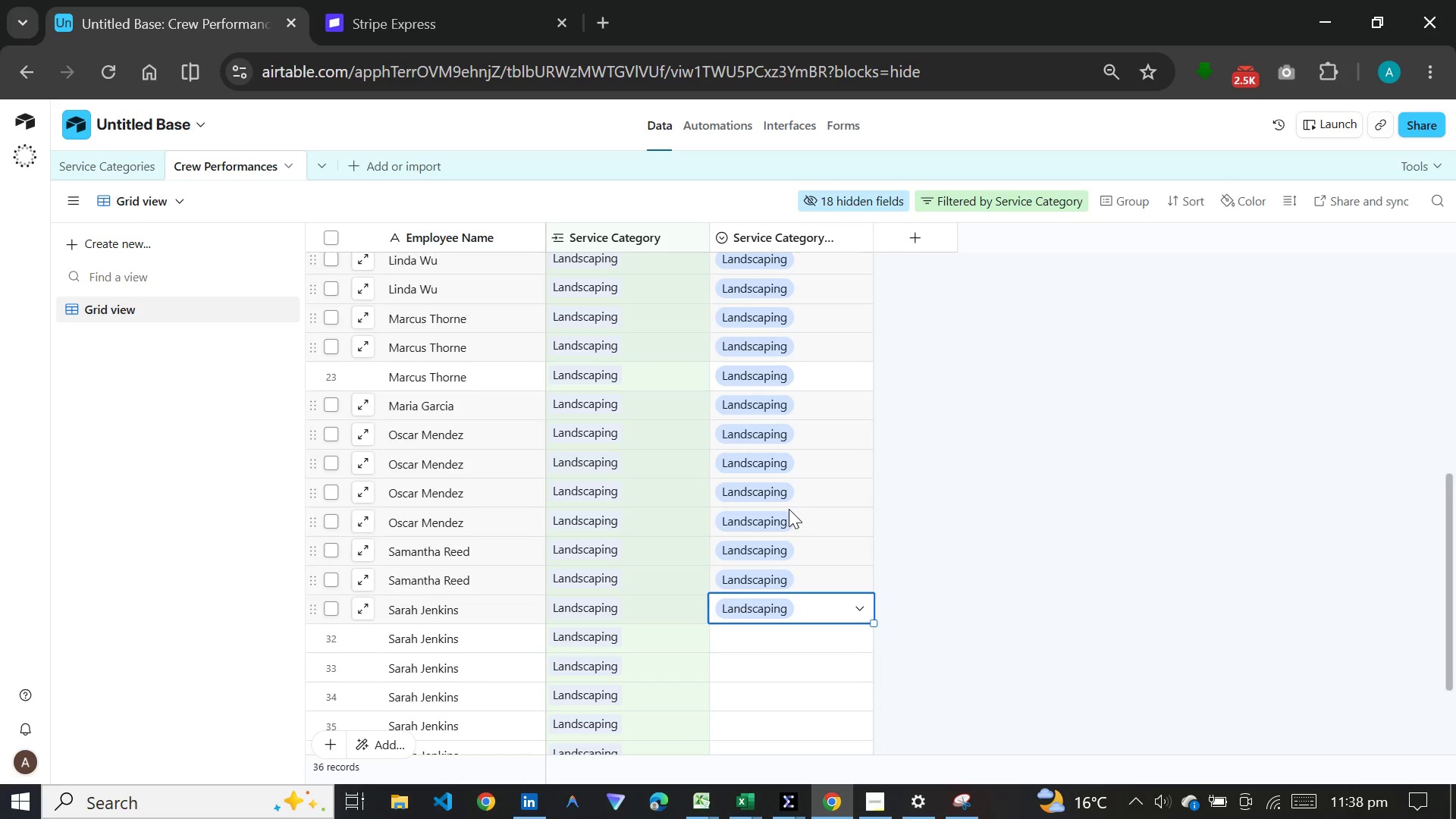 
double_click([799, 641])
 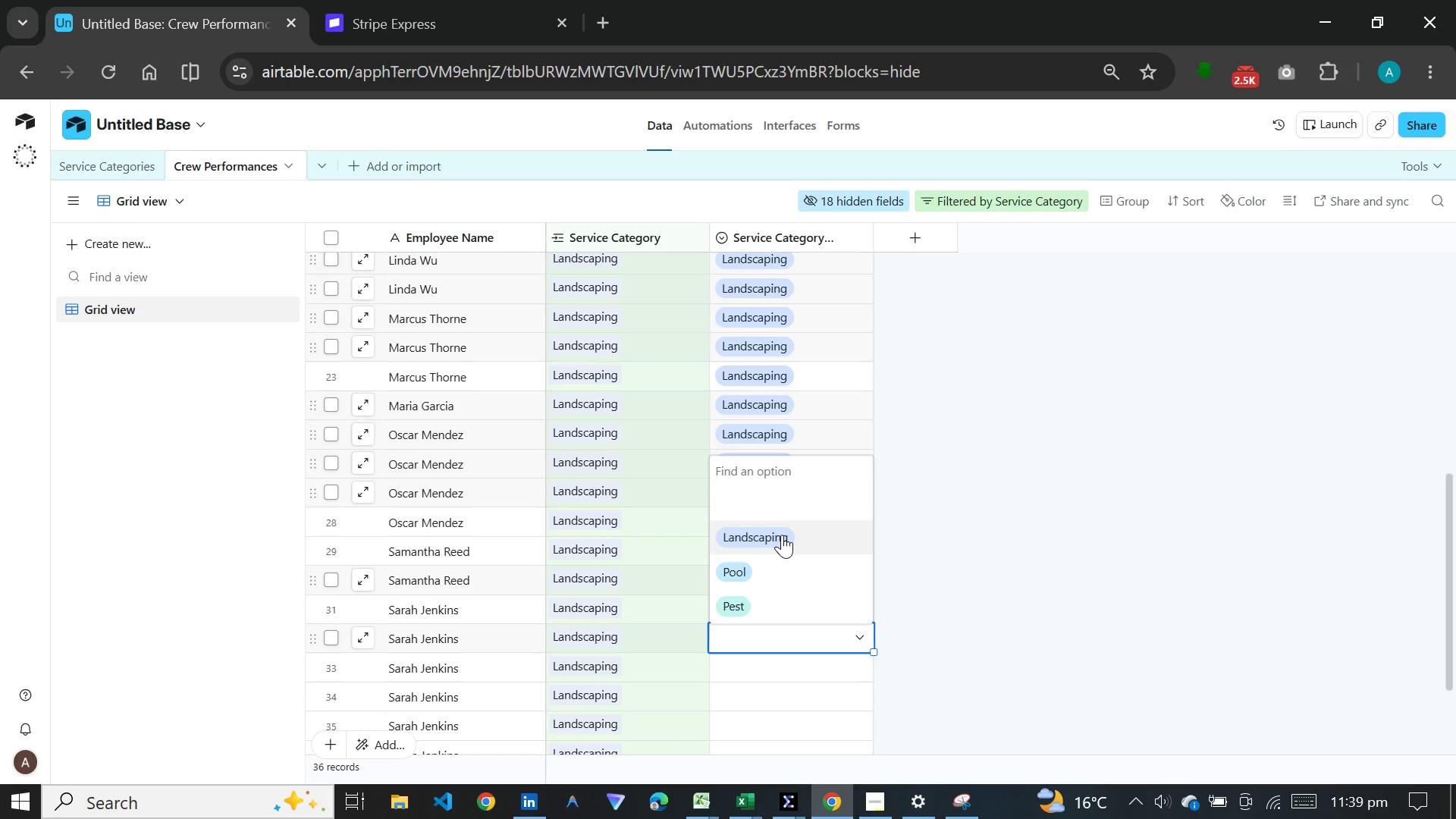 
left_click([782, 535])
 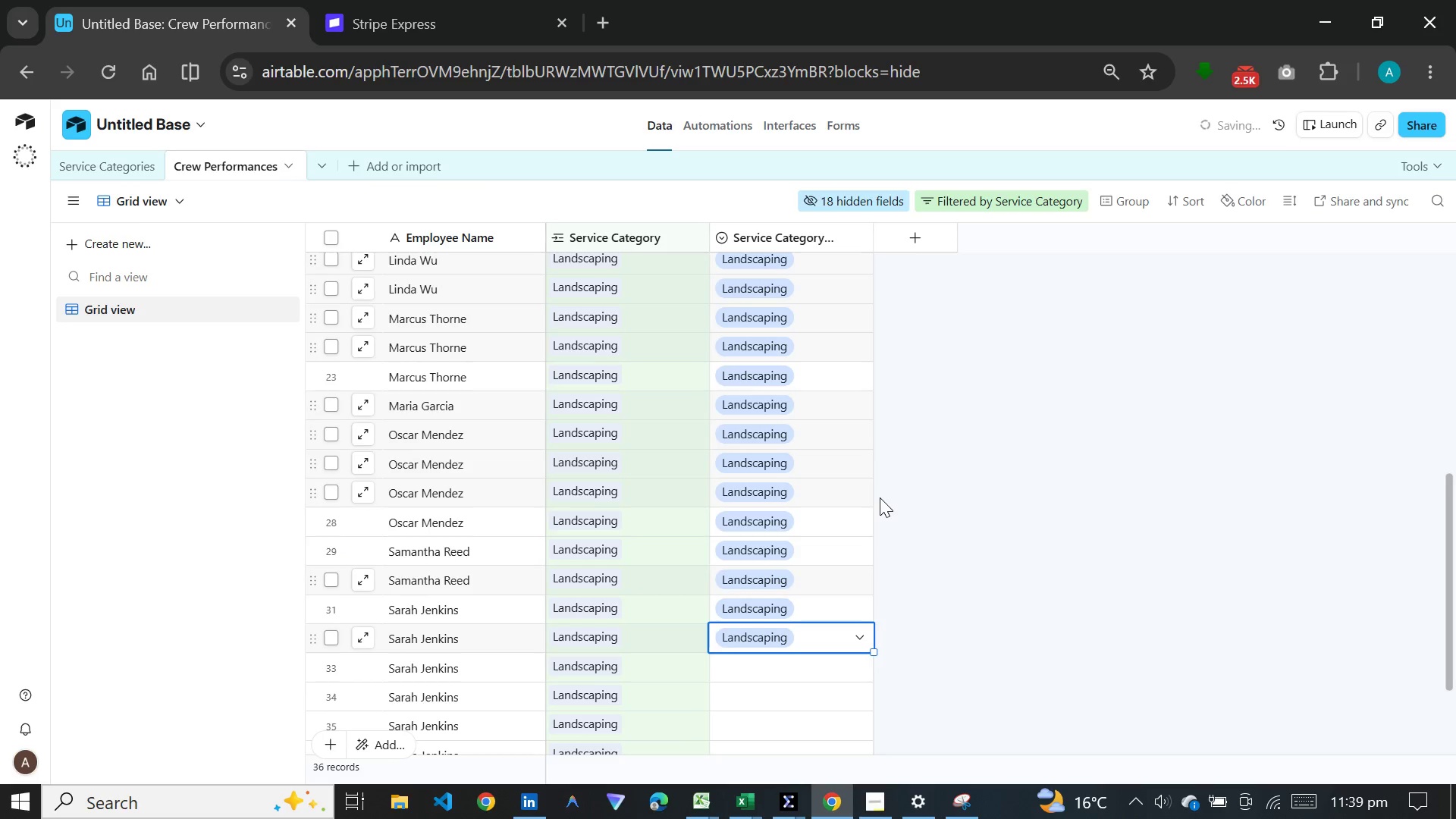 
scroll: coordinate [883, 502], scroll_direction: down, amount: 7.0
 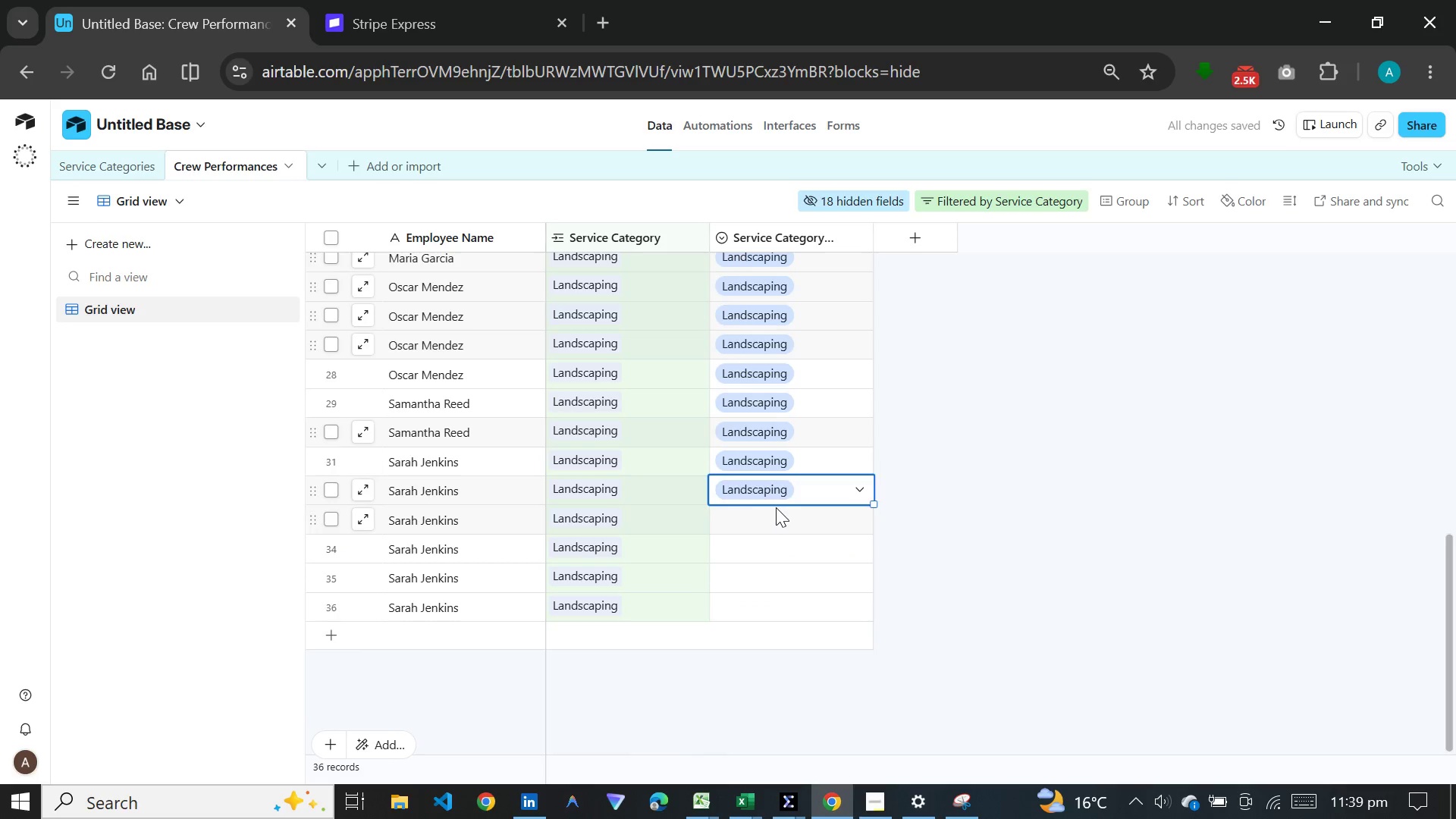 
double_click([777, 507])
 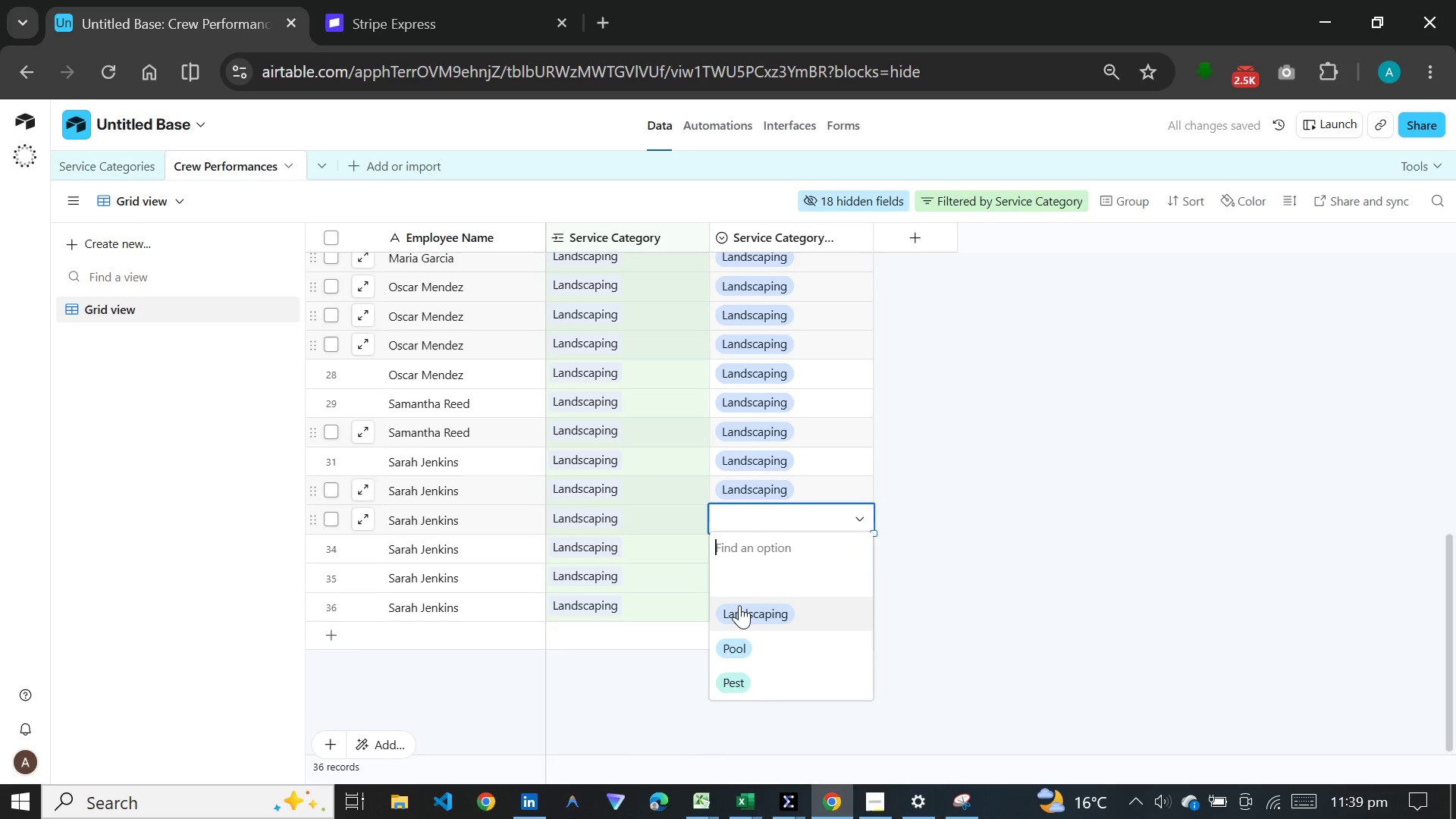 
left_click([741, 605])
 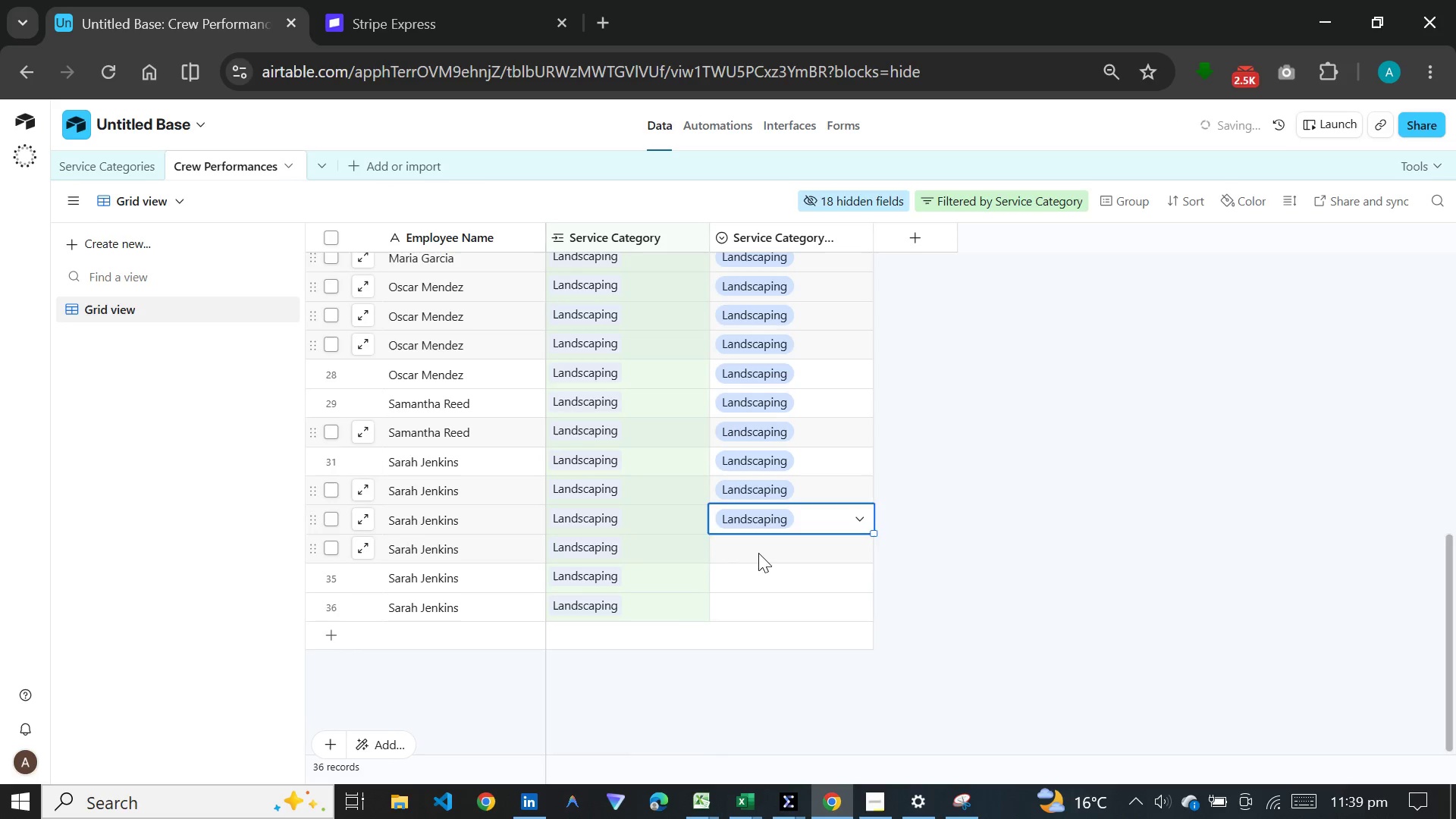 
double_click([758, 553])
 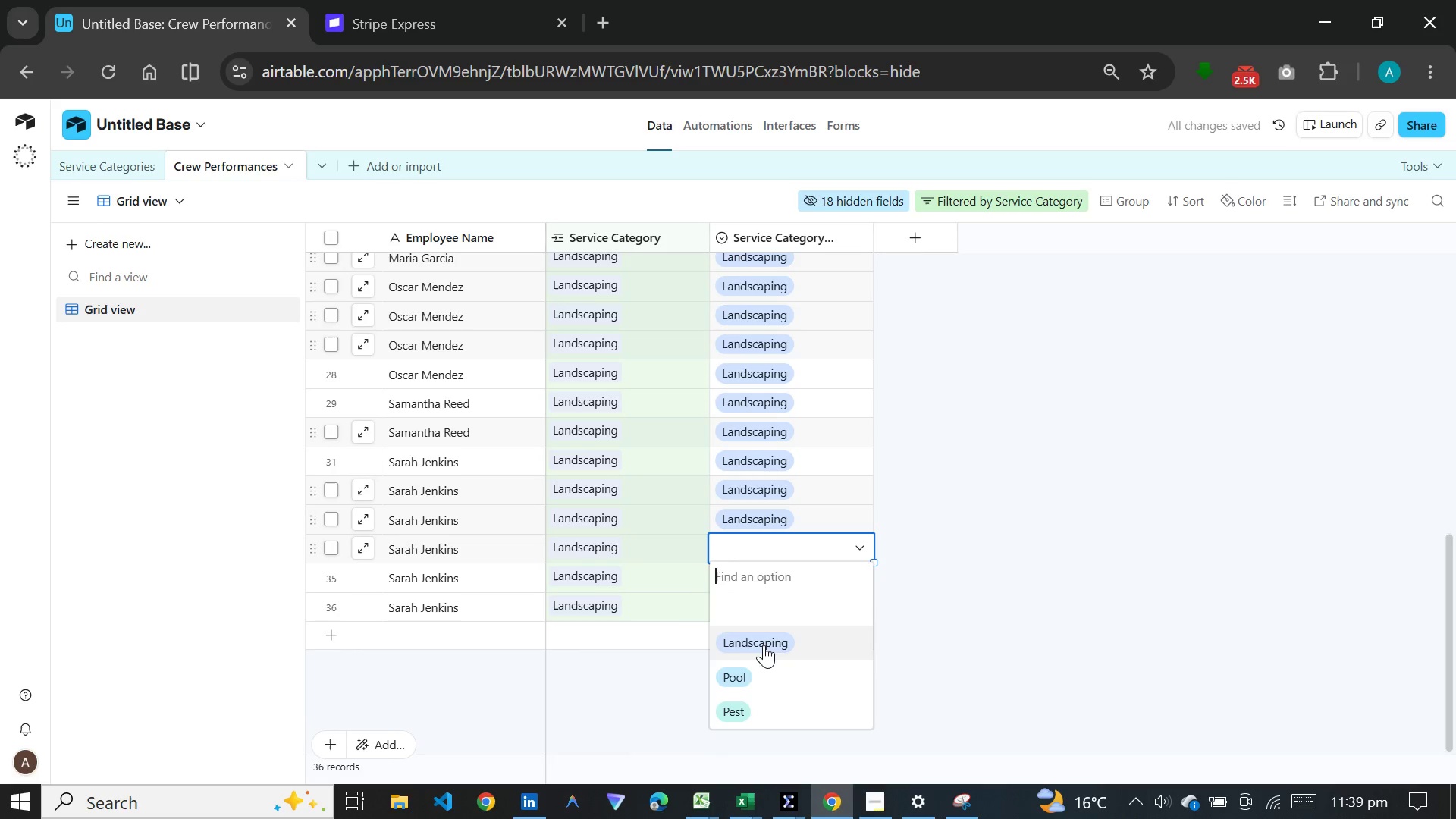 
left_click([764, 645])
 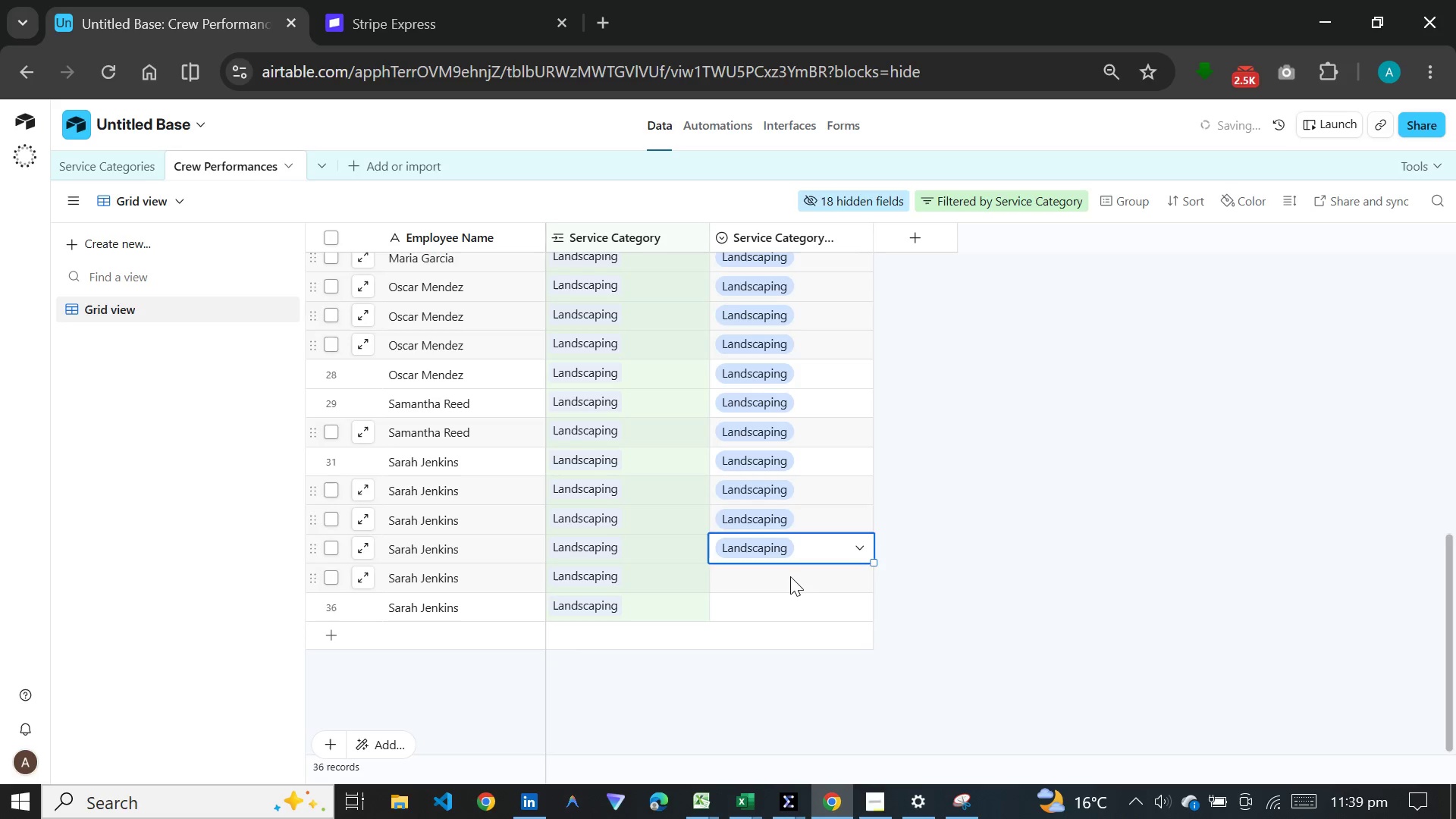 
double_click([790, 576])
 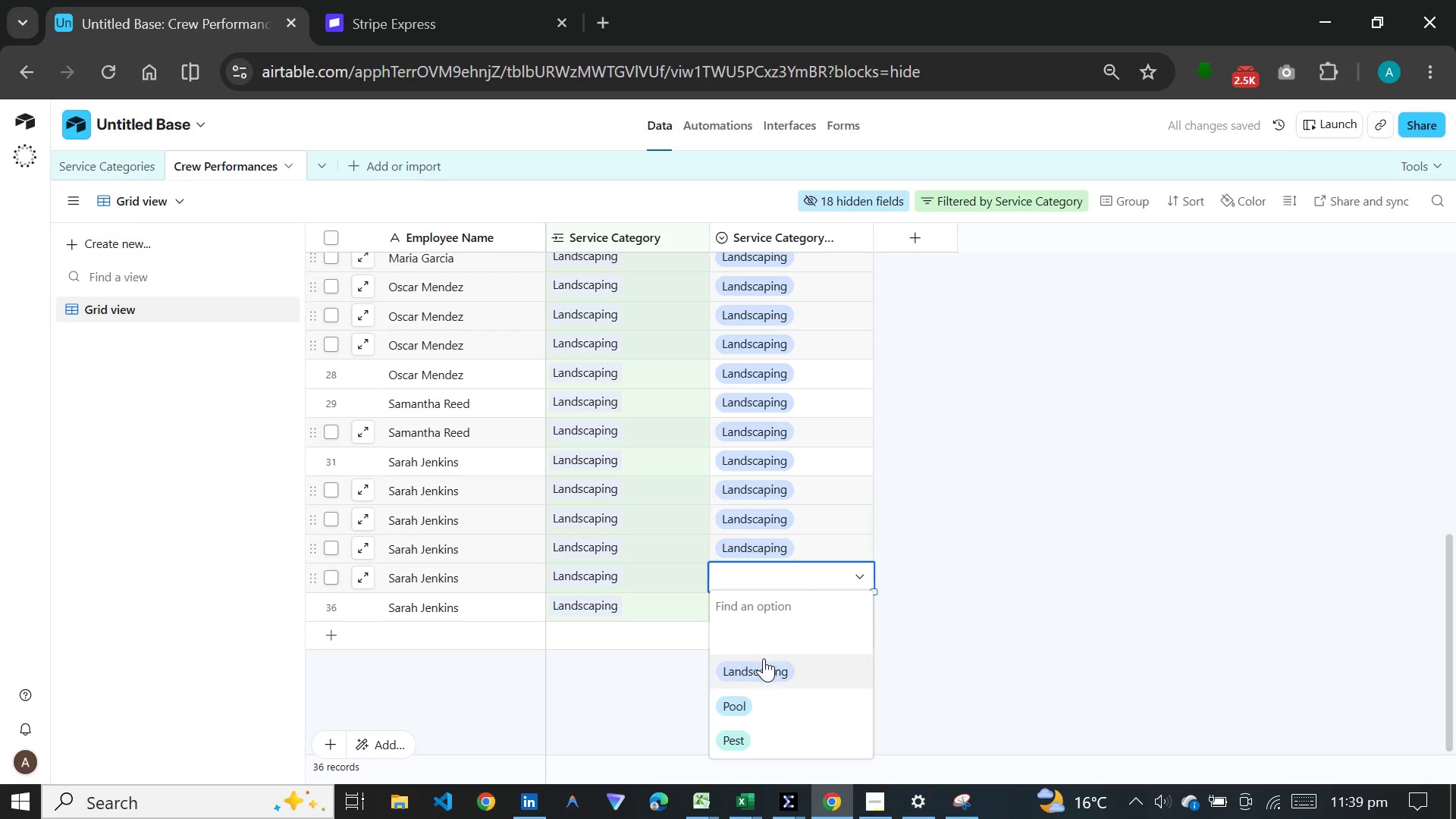 
left_click([771, 670])
 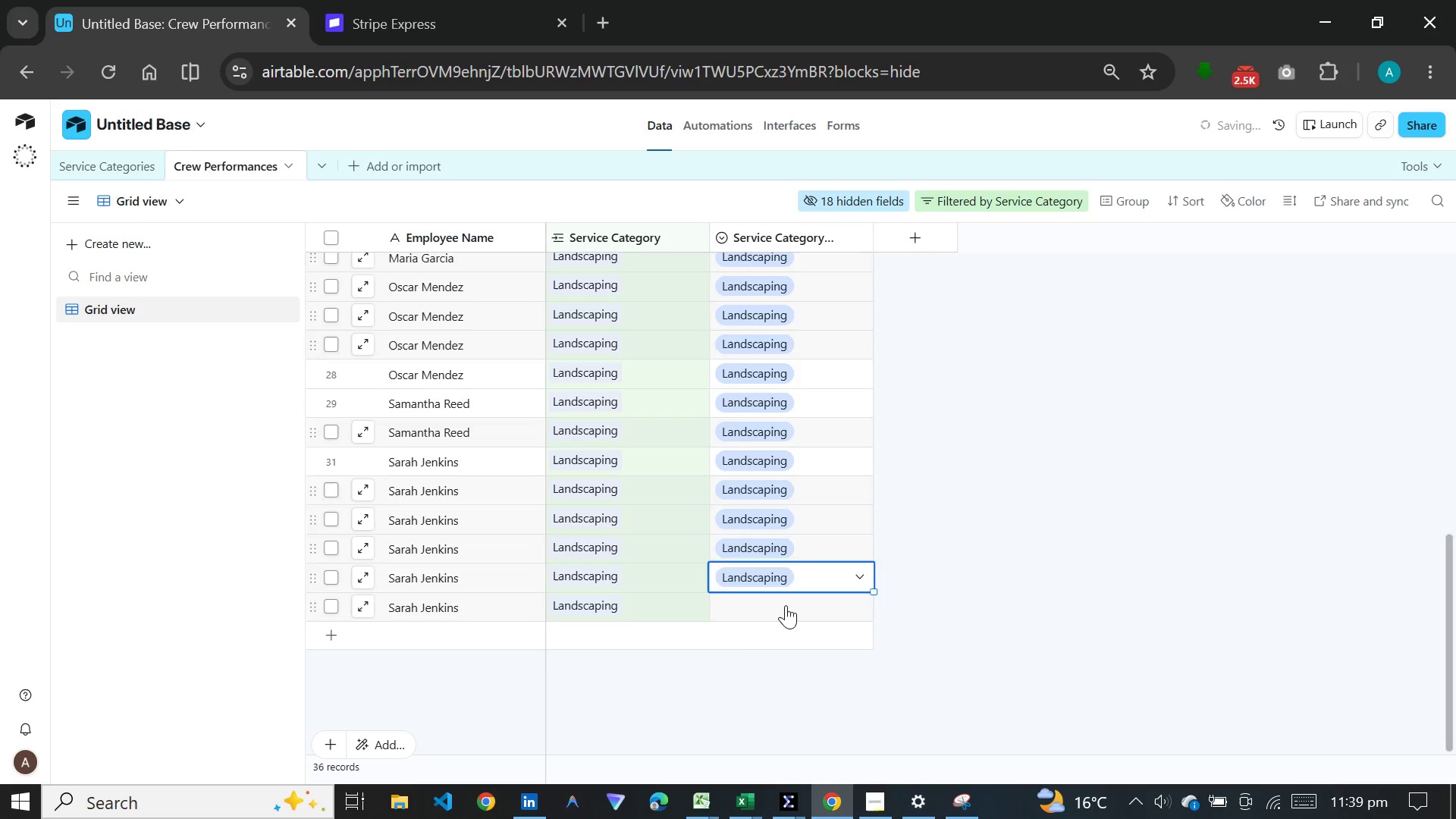 
double_click([786, 605])
 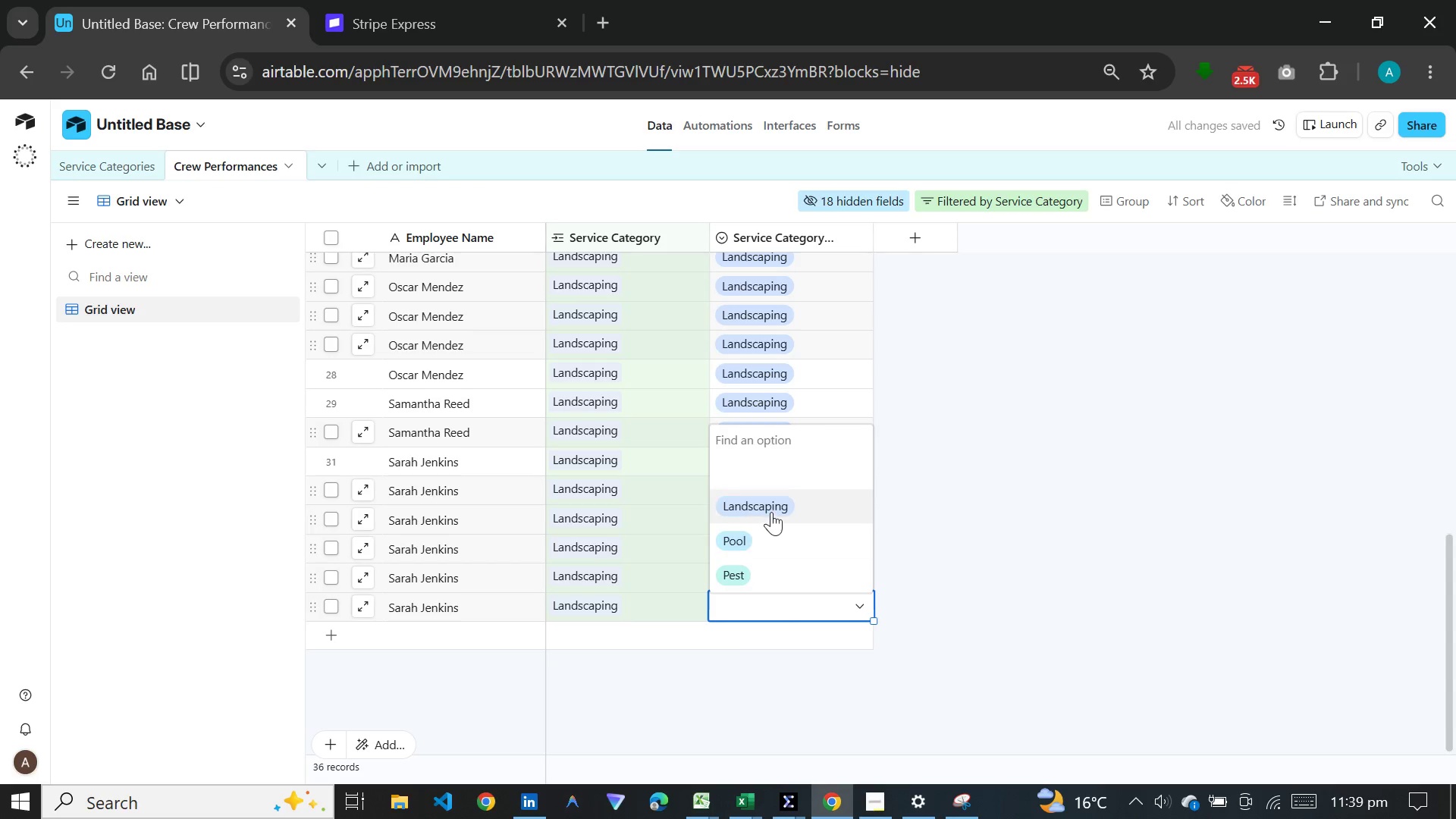 
left_click([780, 507])
 